 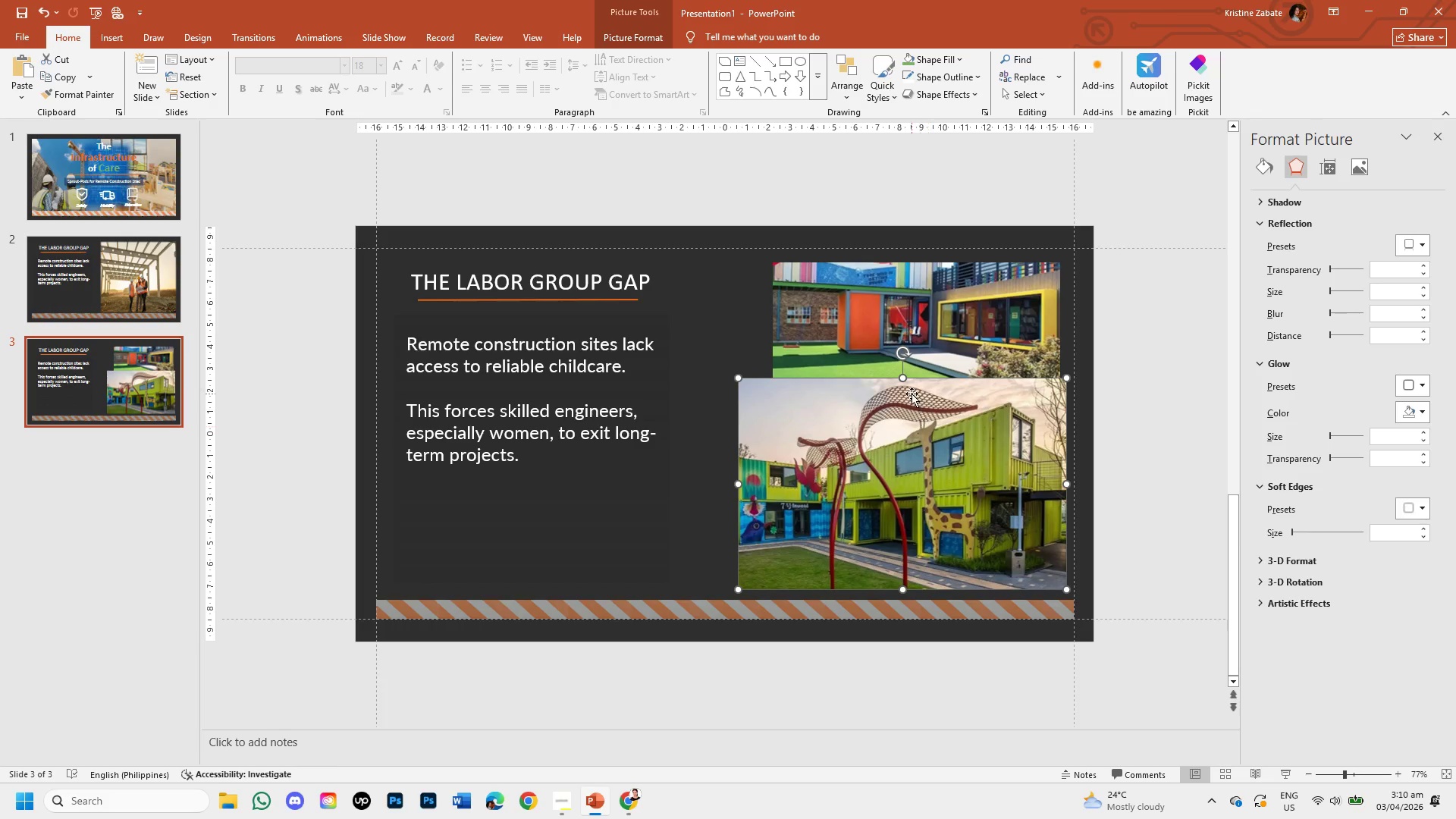 
left_click_drag(start_coordinate=[903, 379], to_coordinate=[908, 404])
 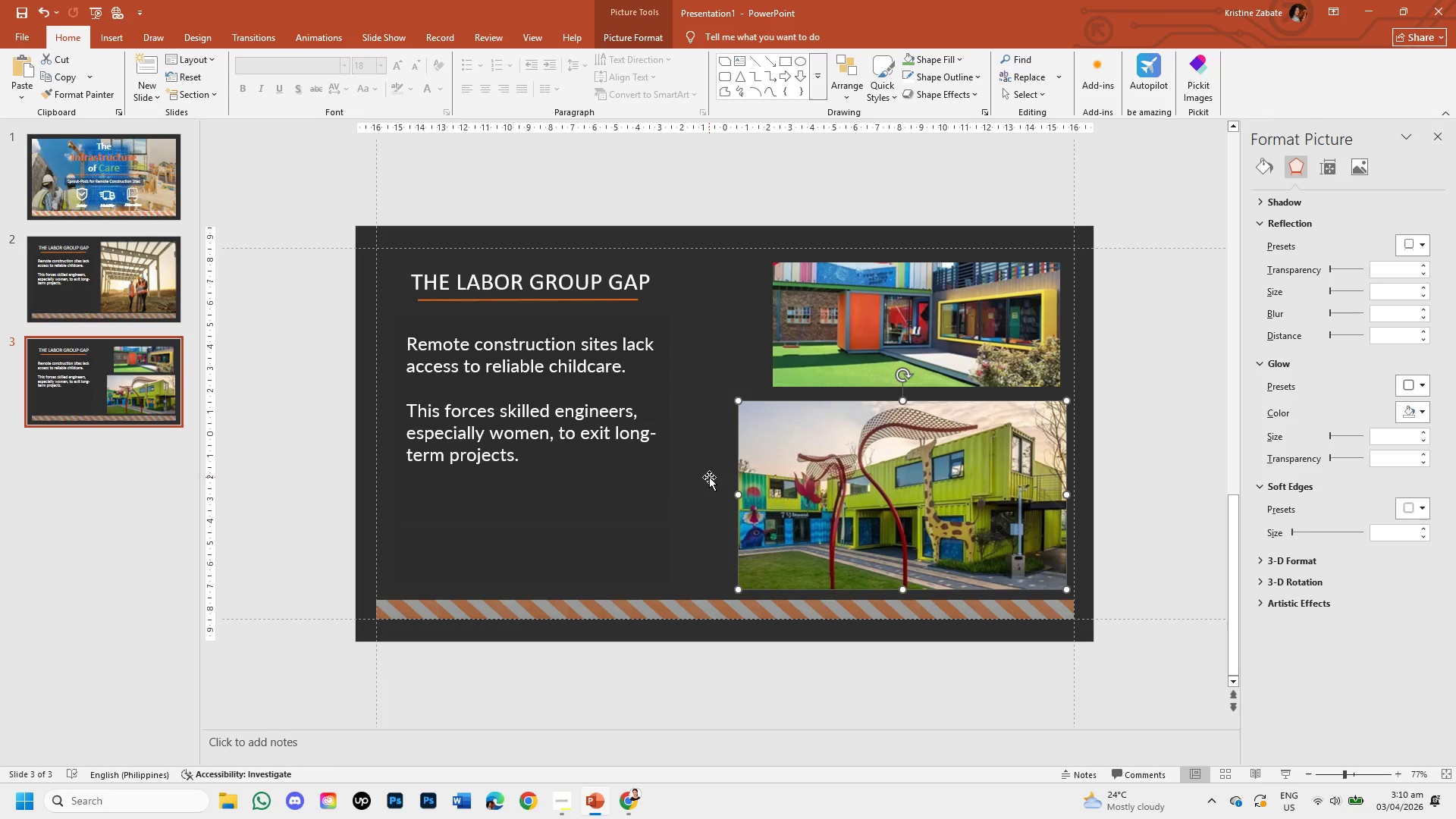 
left_click([709, 477])
 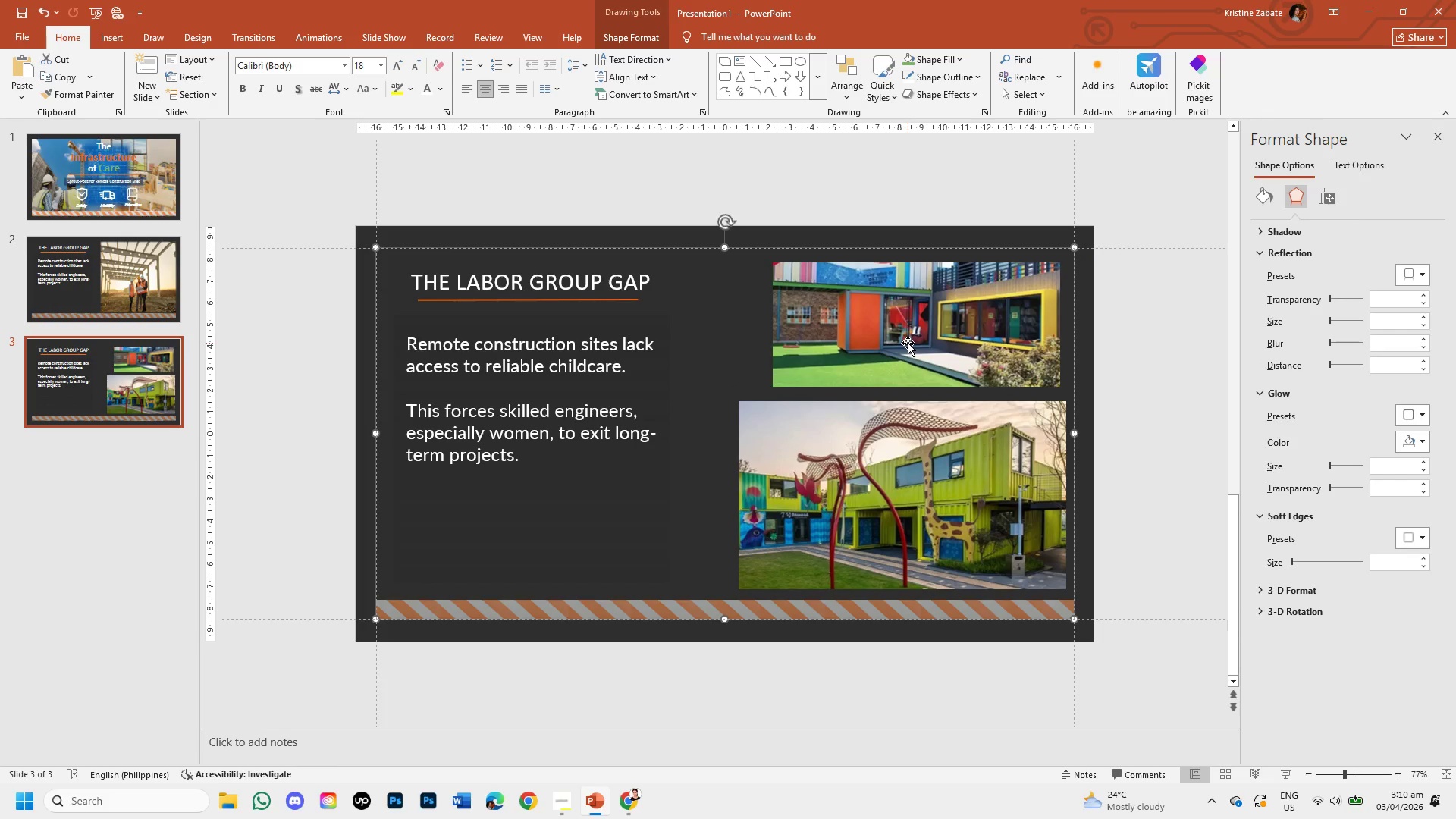 
left_click([908, 343])
 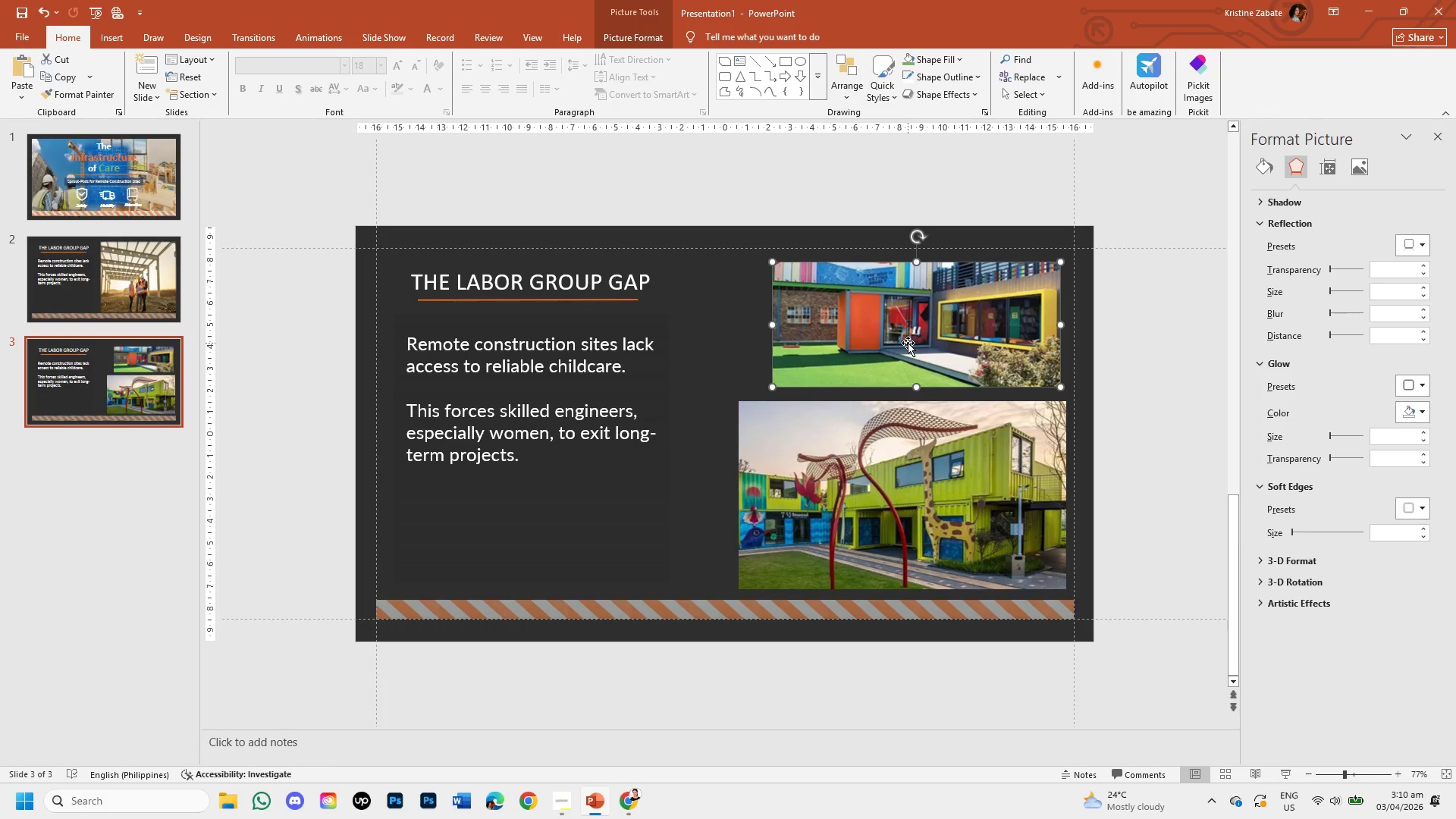 
key(Backspace)
 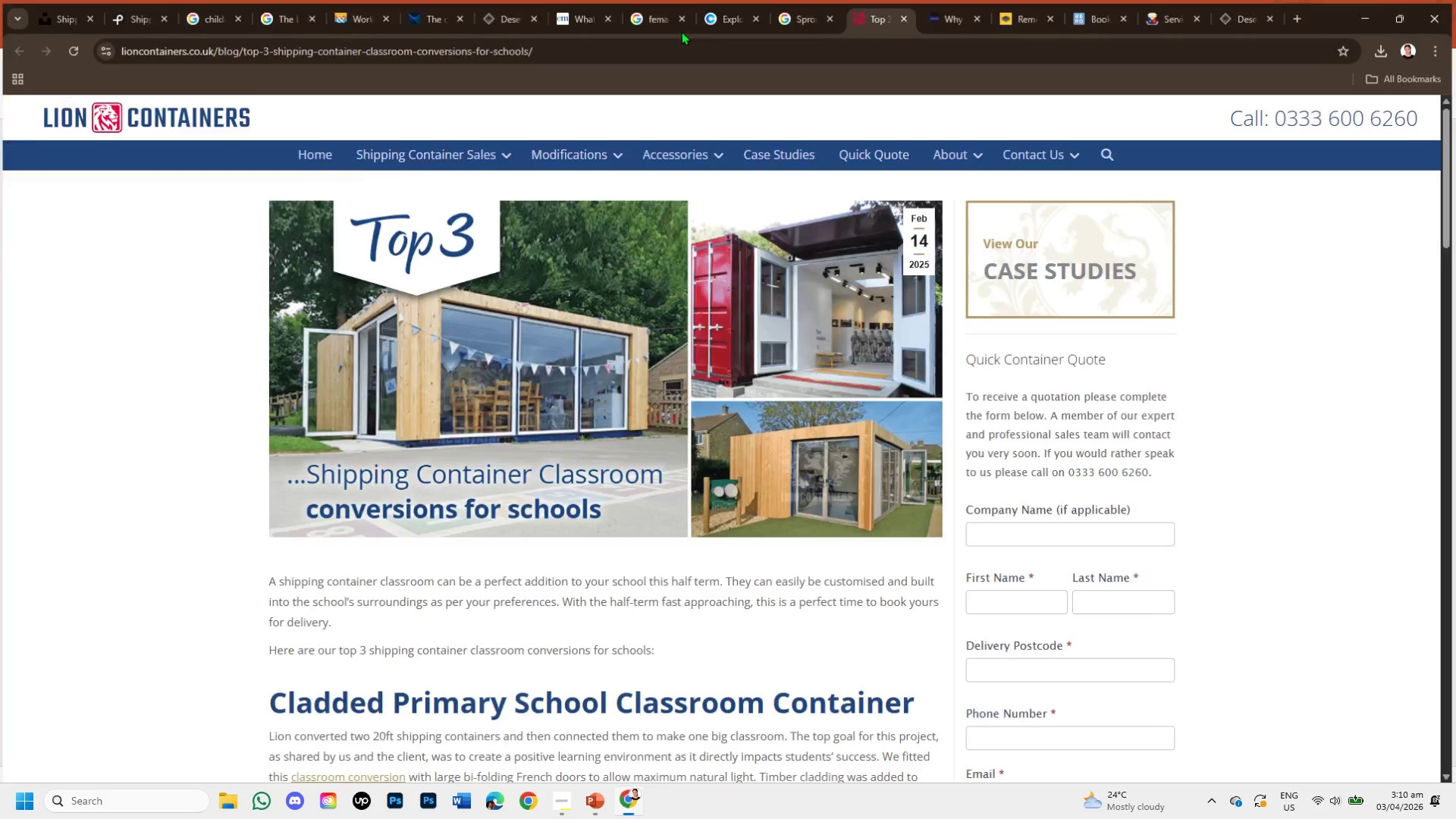 
left_click([958, 0])
 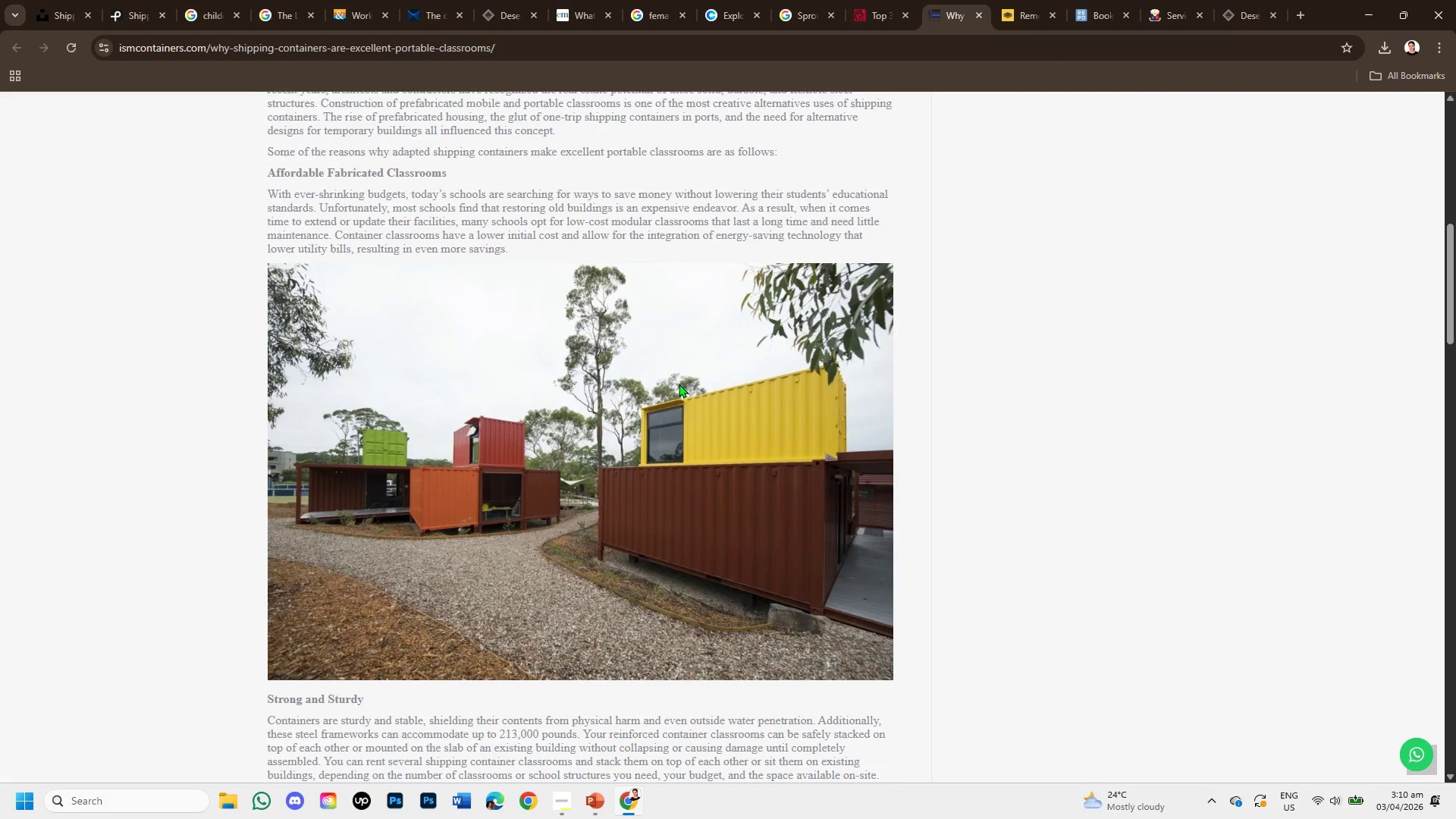 
scroll: coordinate [692, 402], scroll_direction: up, amount: 4.0
 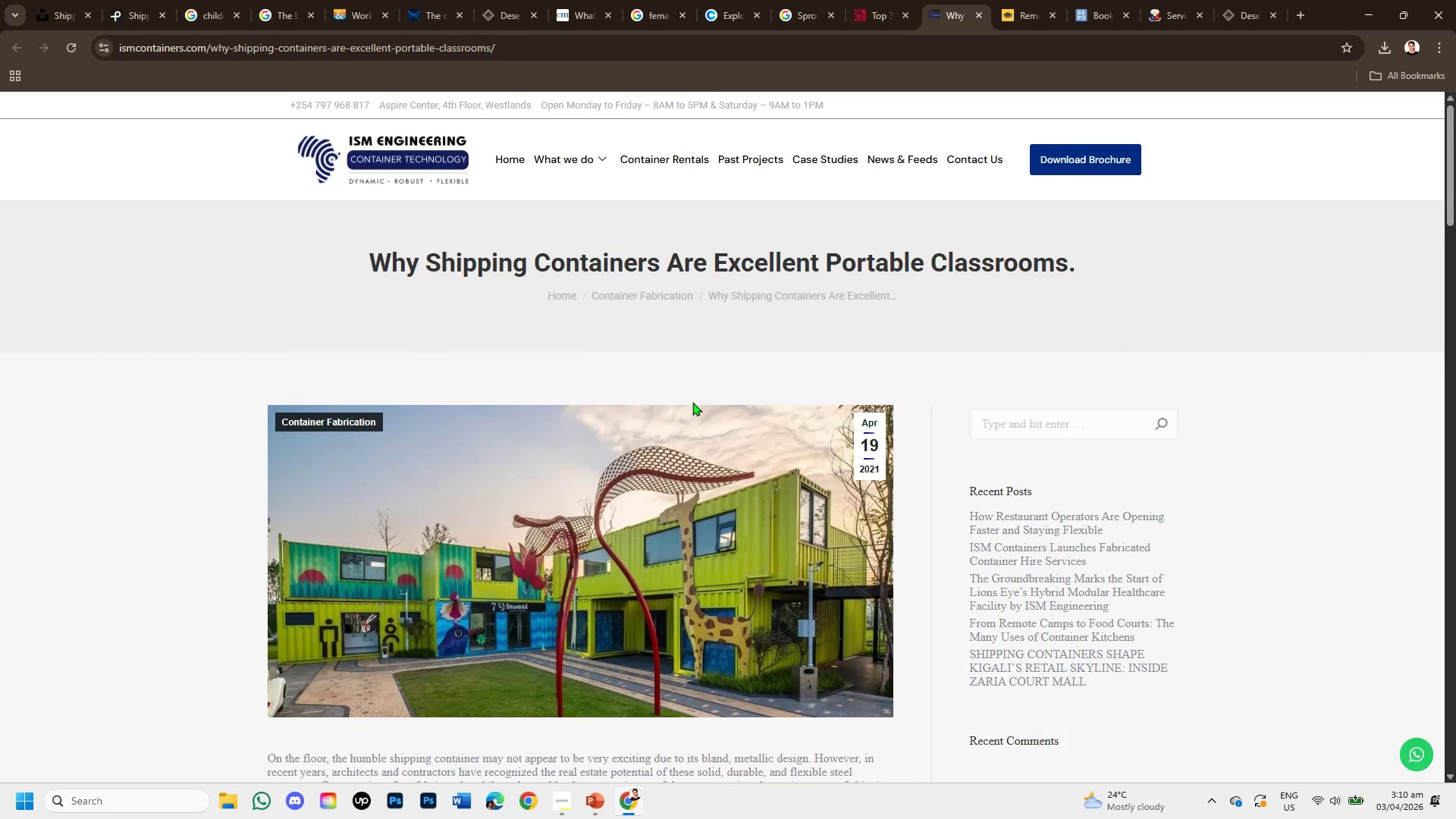 
scroll: coordinate [692, 402], scroll_direction: down, amount: 1.0
 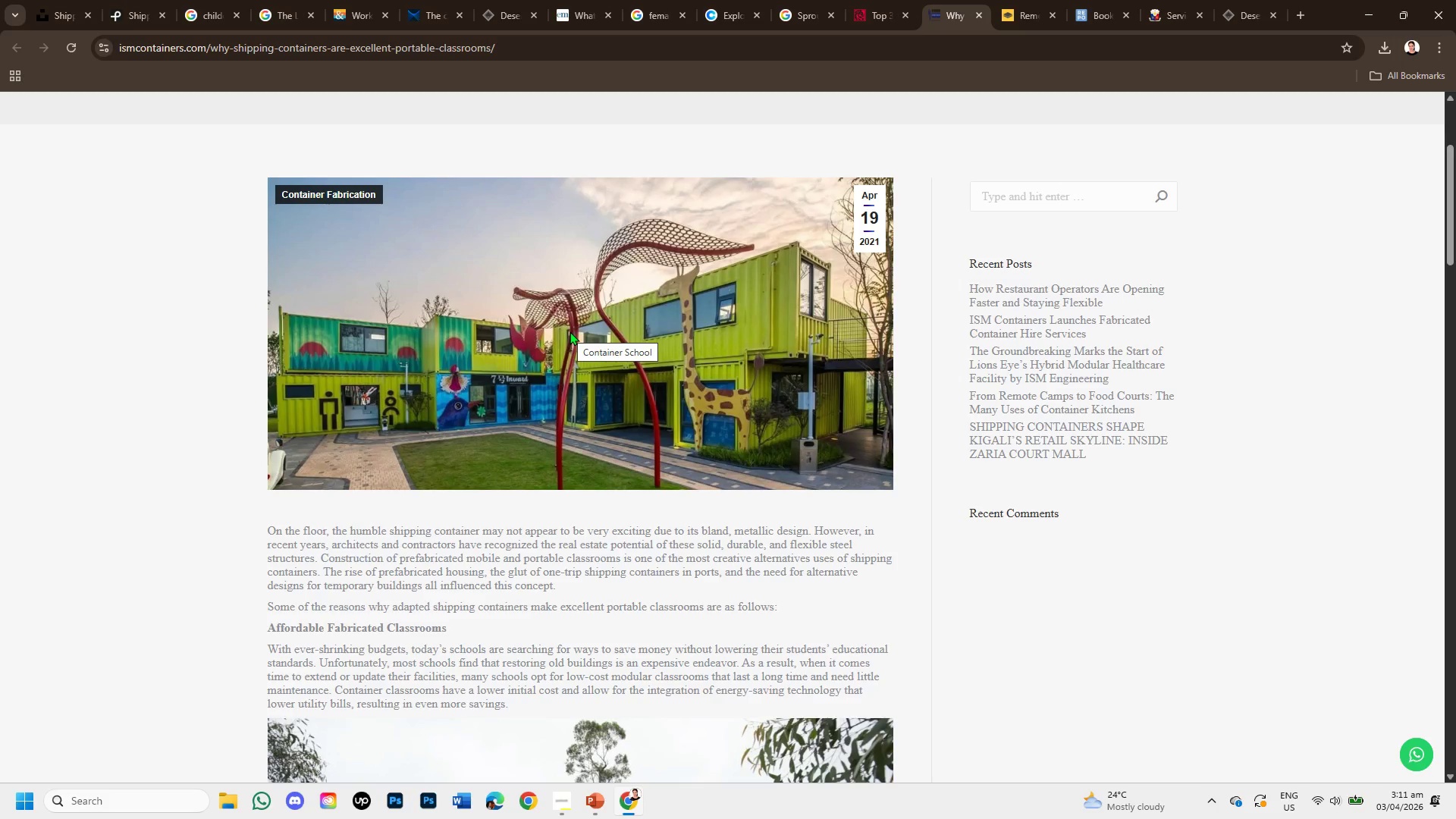 
right_click([570, 331])
 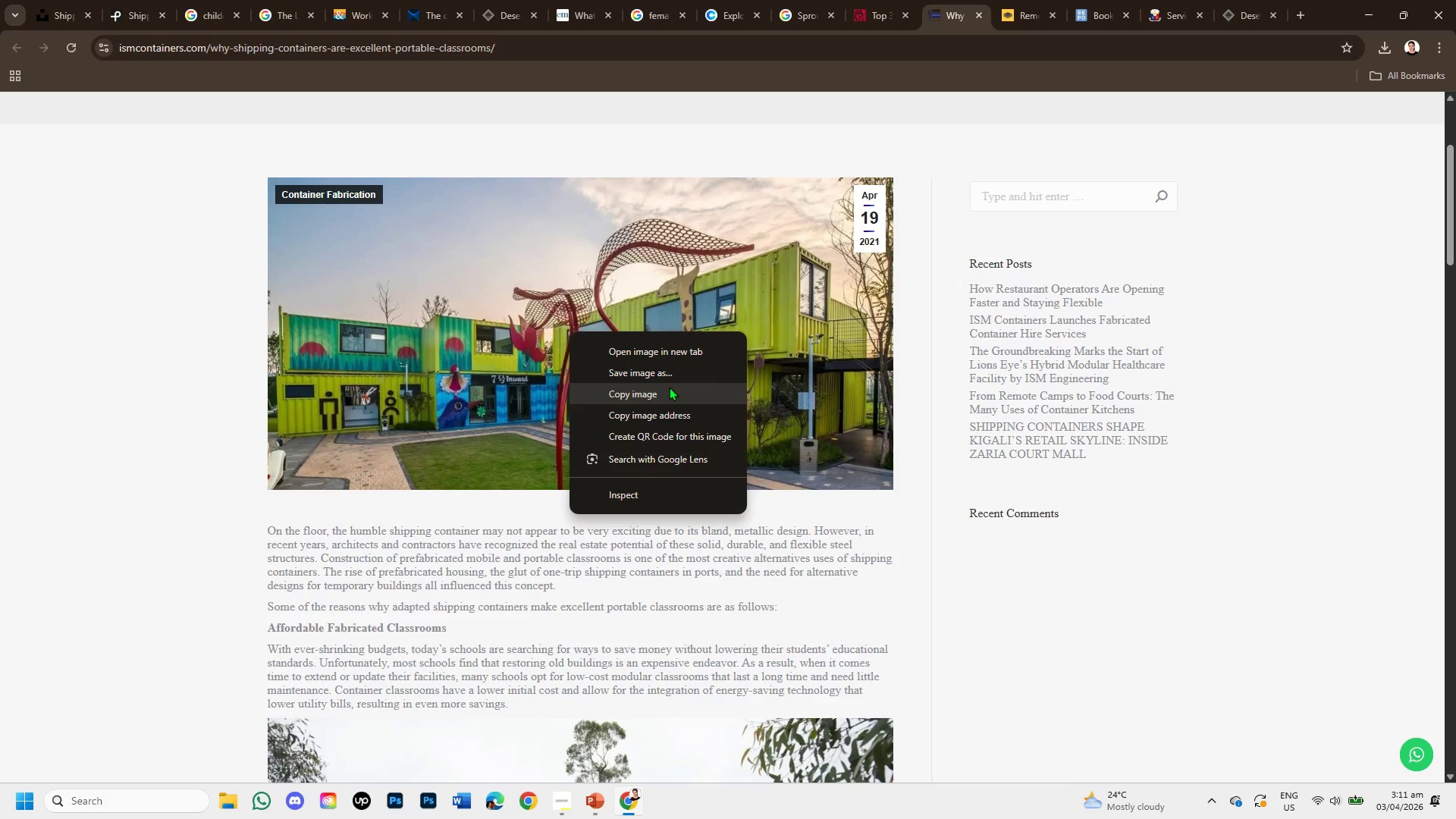 
left_click([669, 387])
 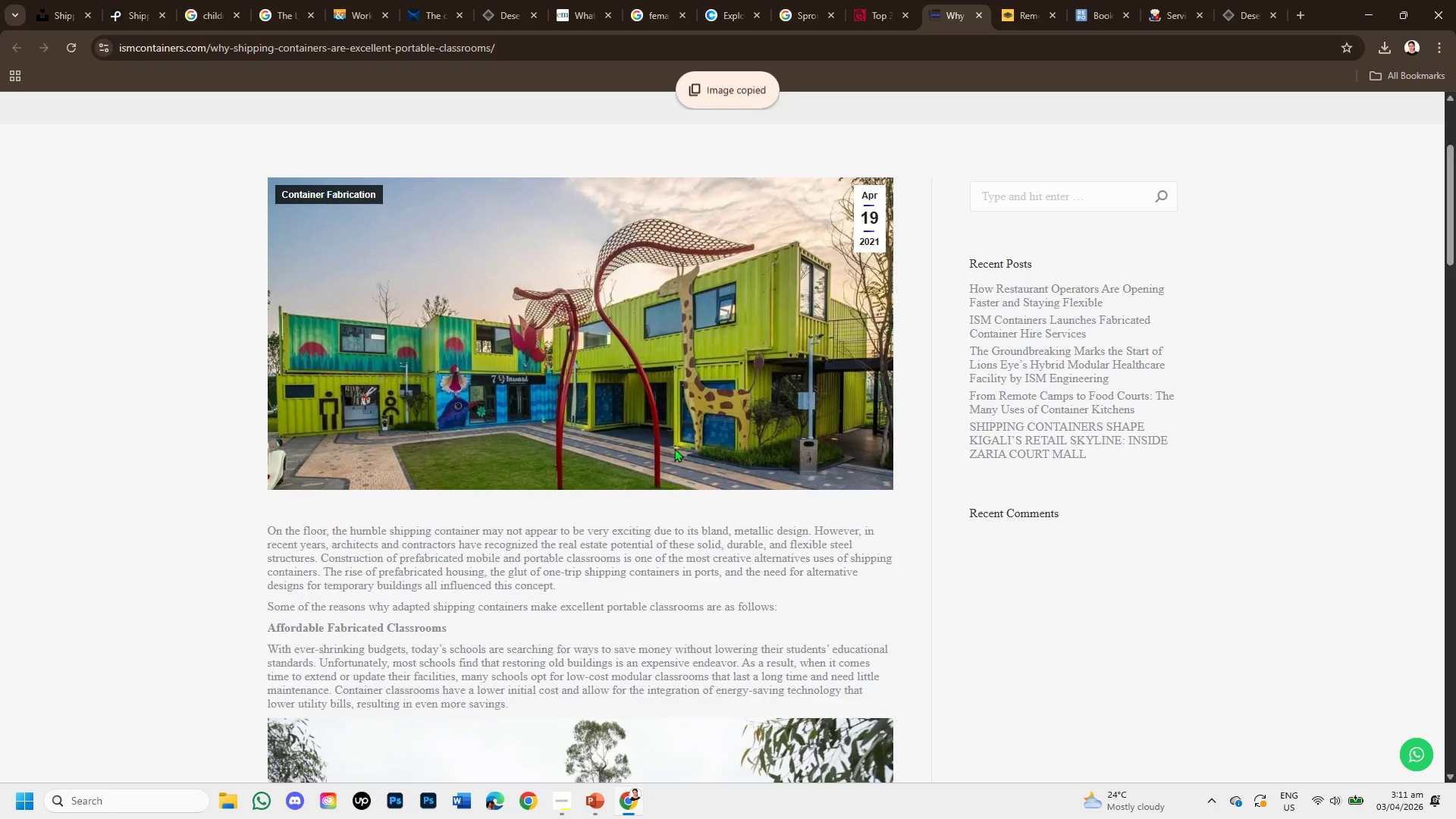 
scroll: coordinate [671, 506], scroll_direction: down, amount: 6.0
 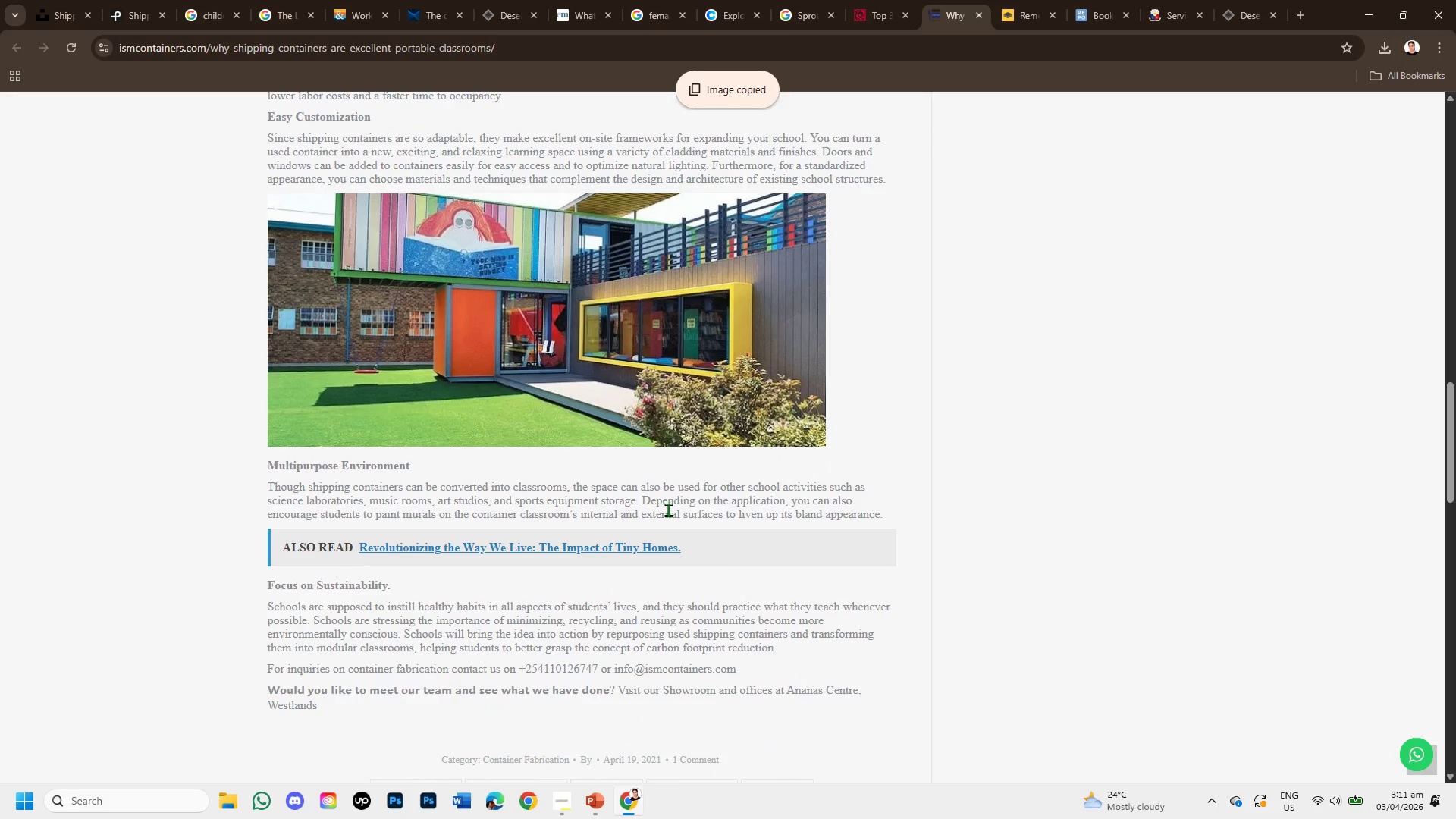 
scroll: coordinate [668, 510], scroll_direction: up, amount: 1.0
 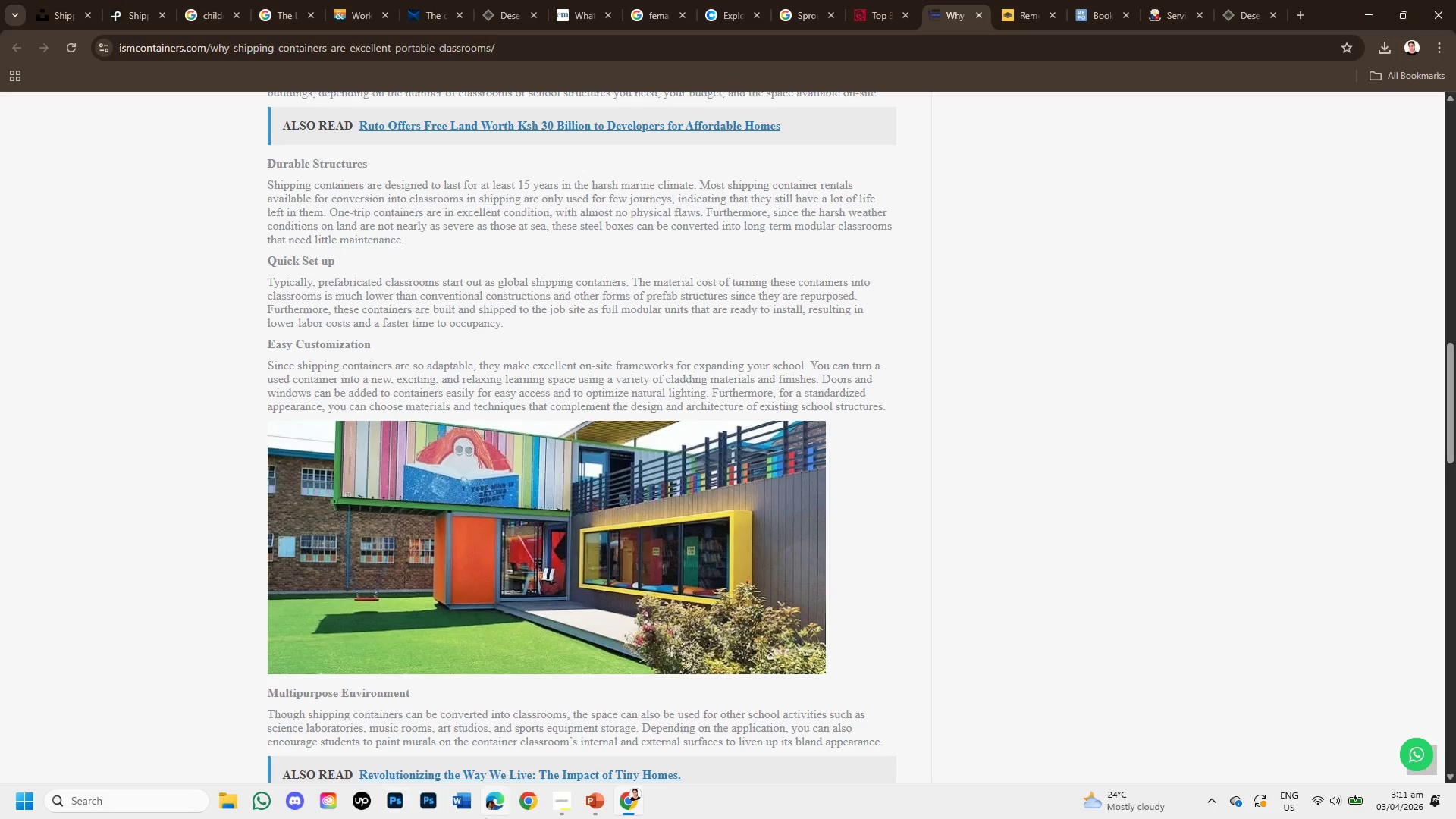 
wait(6.1)
 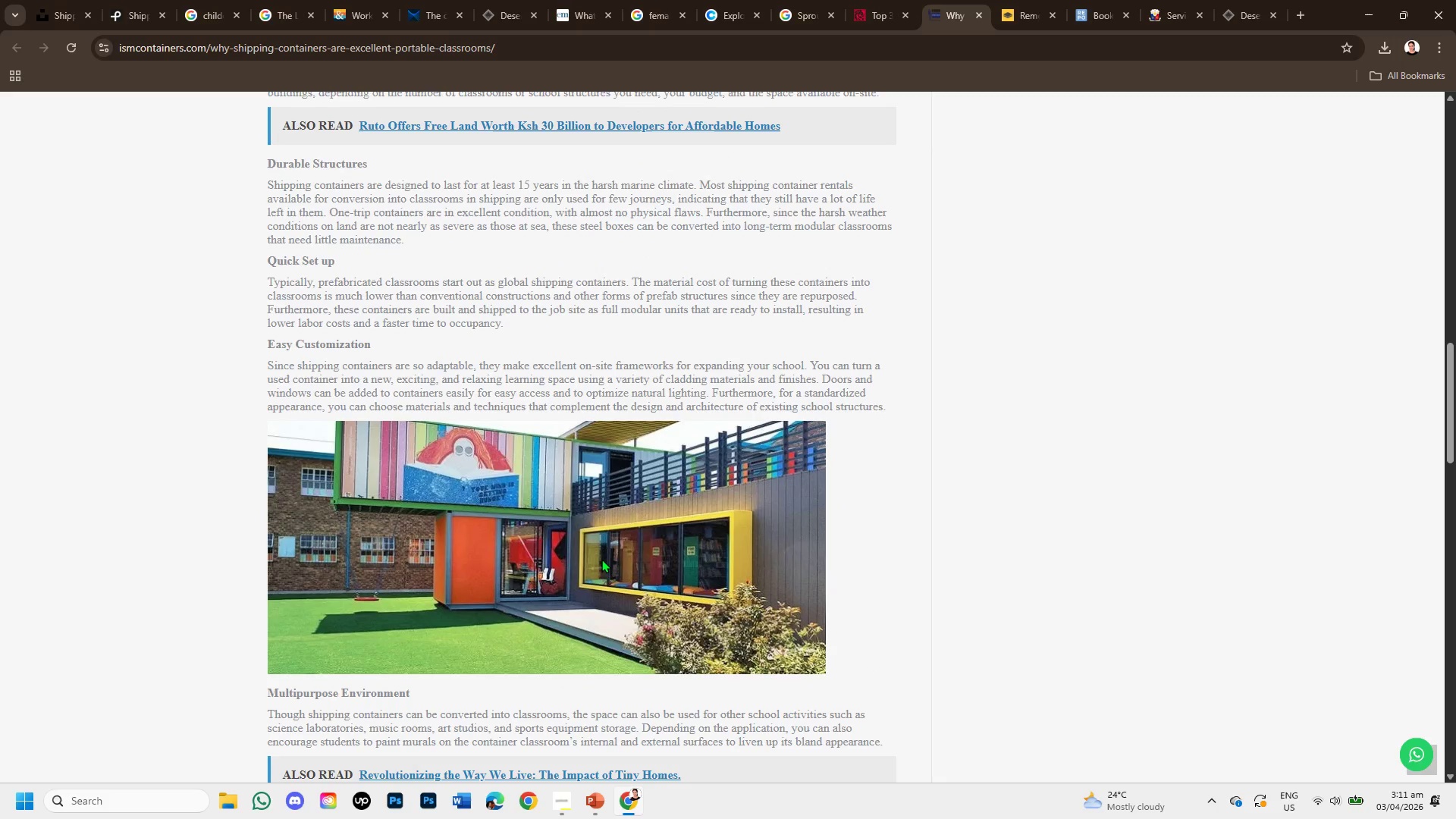 
left_click([617, 802])
 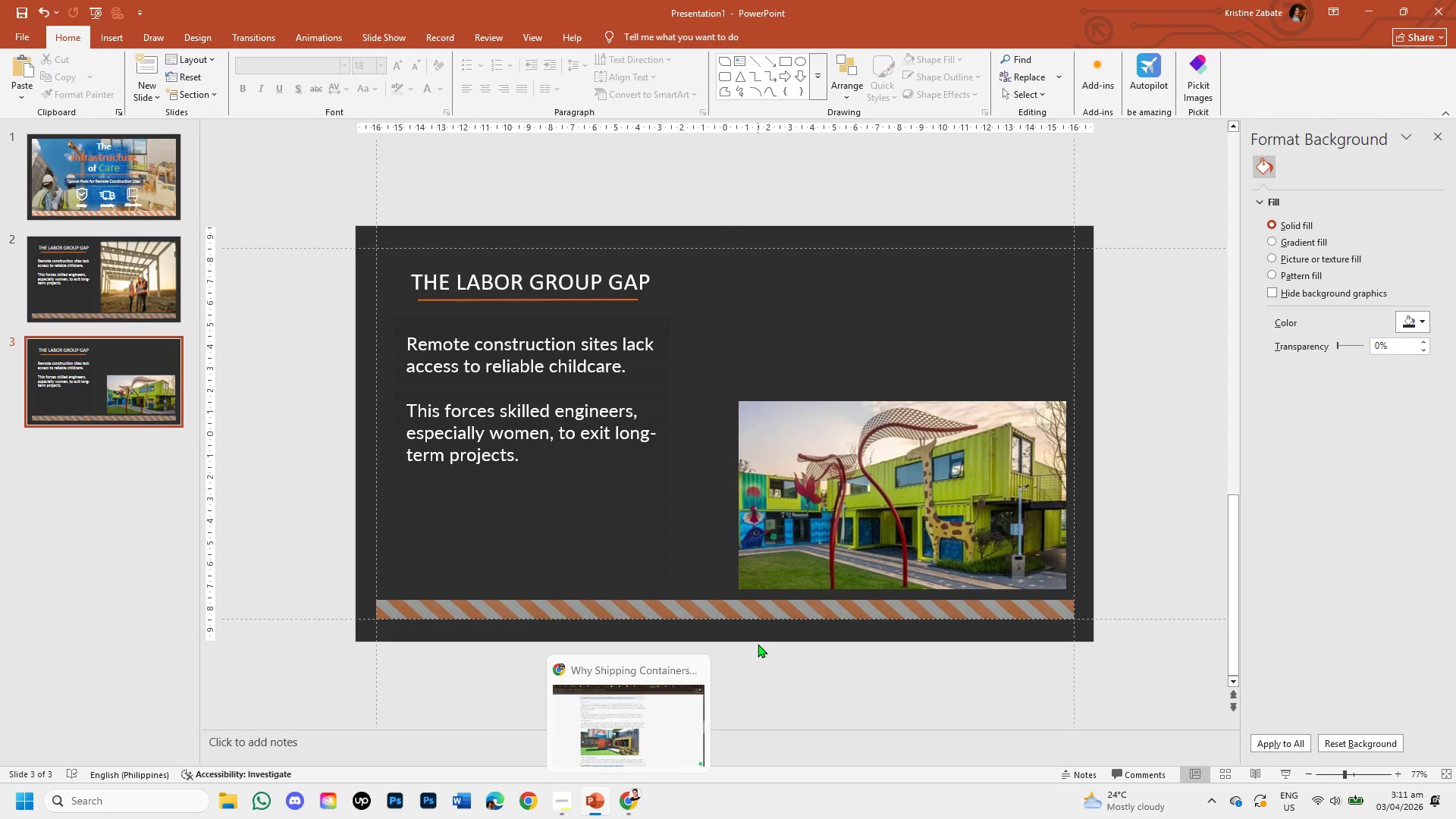 
key(Control+V)
 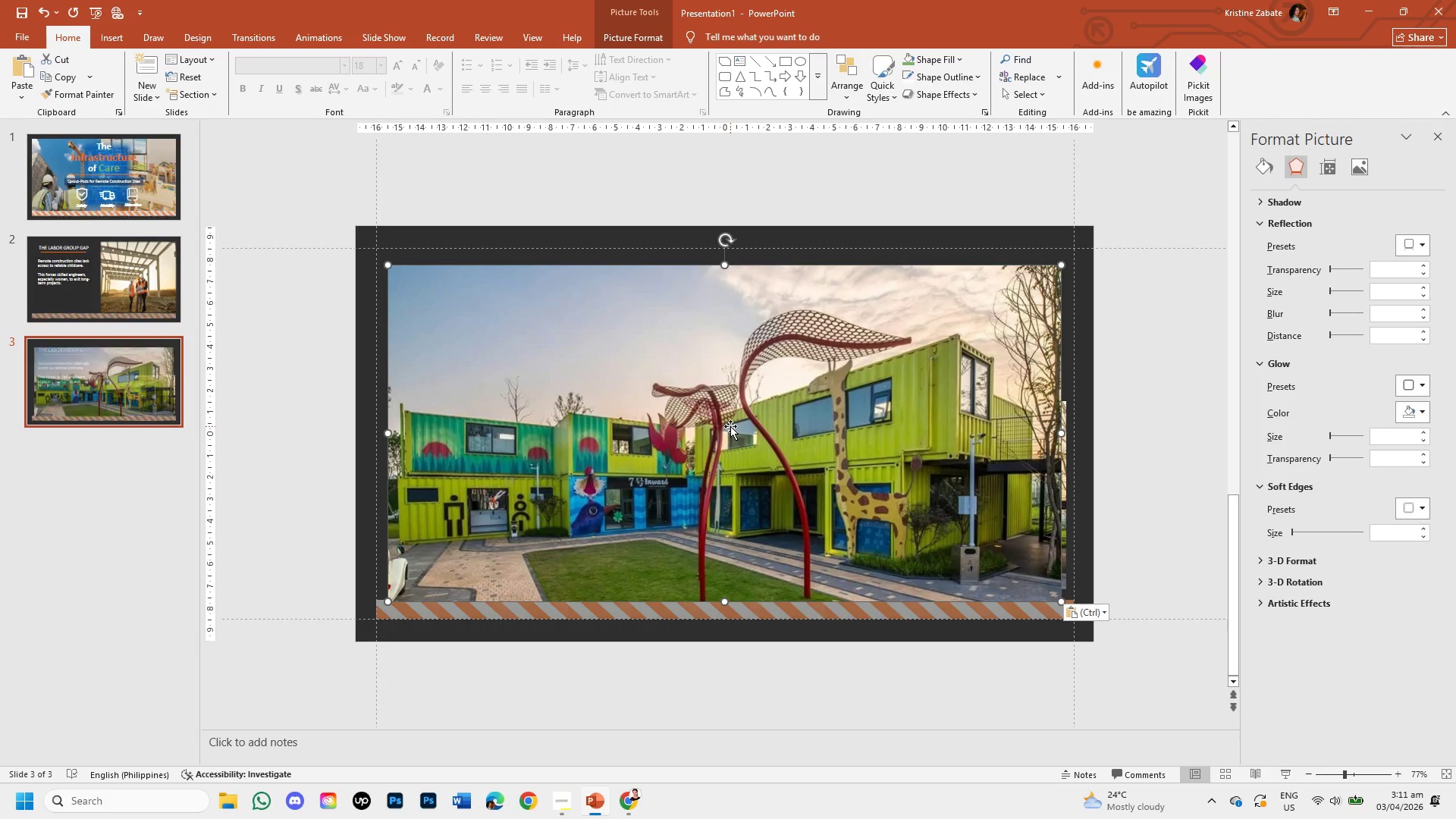 
double_click([730, 426])
 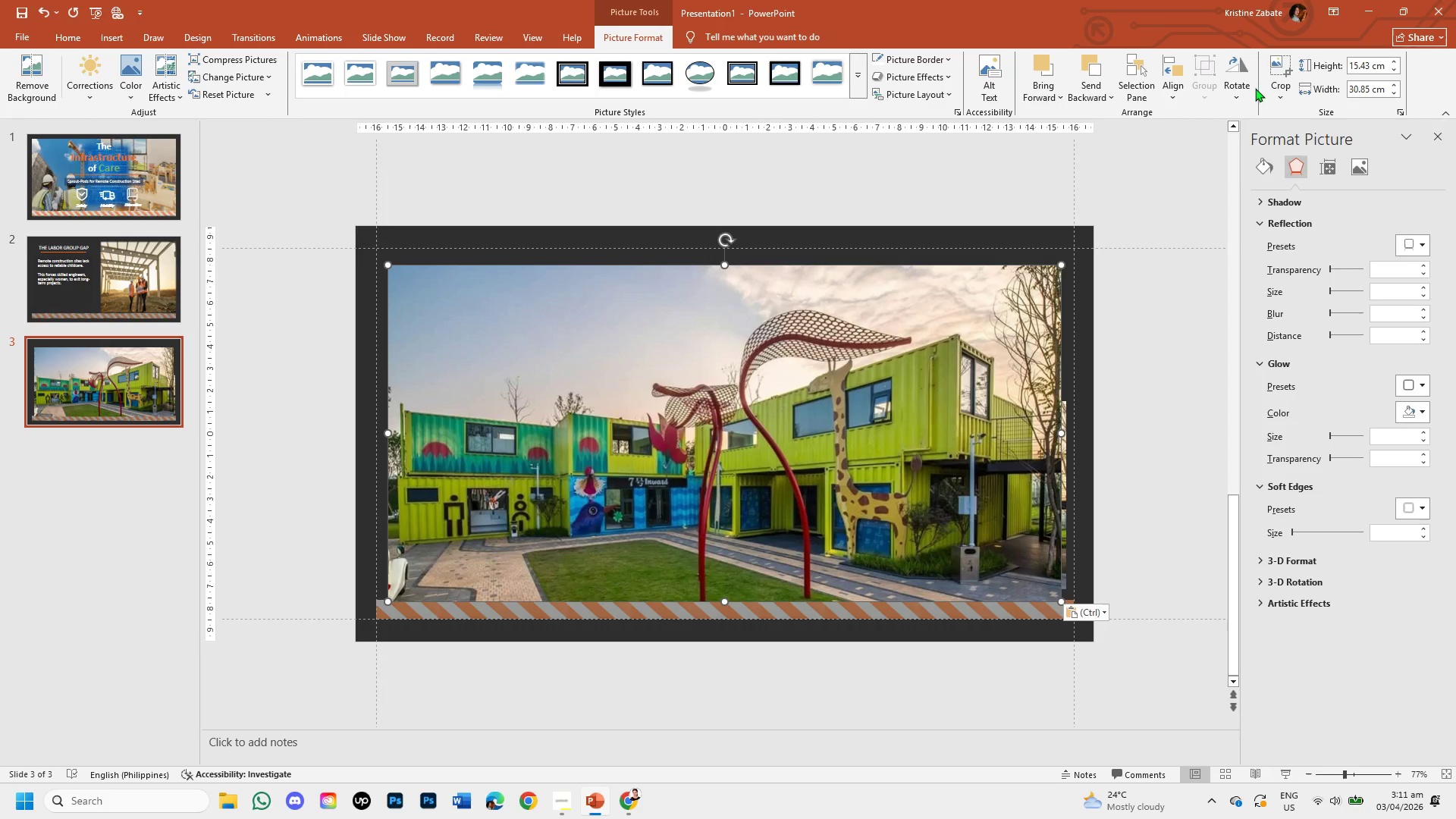 
left_click([1277, 94])
 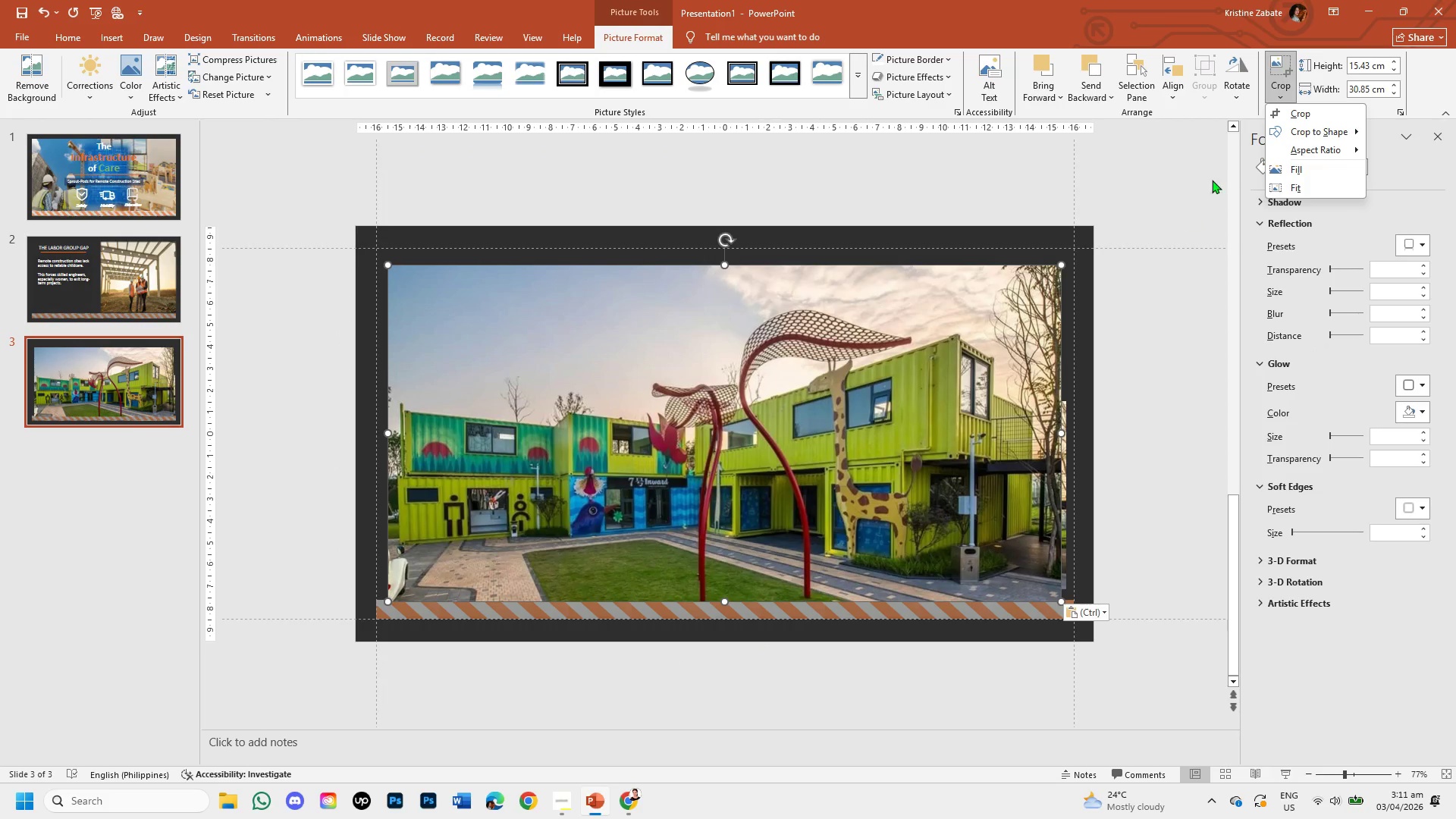 
left_click([1299, 111])
 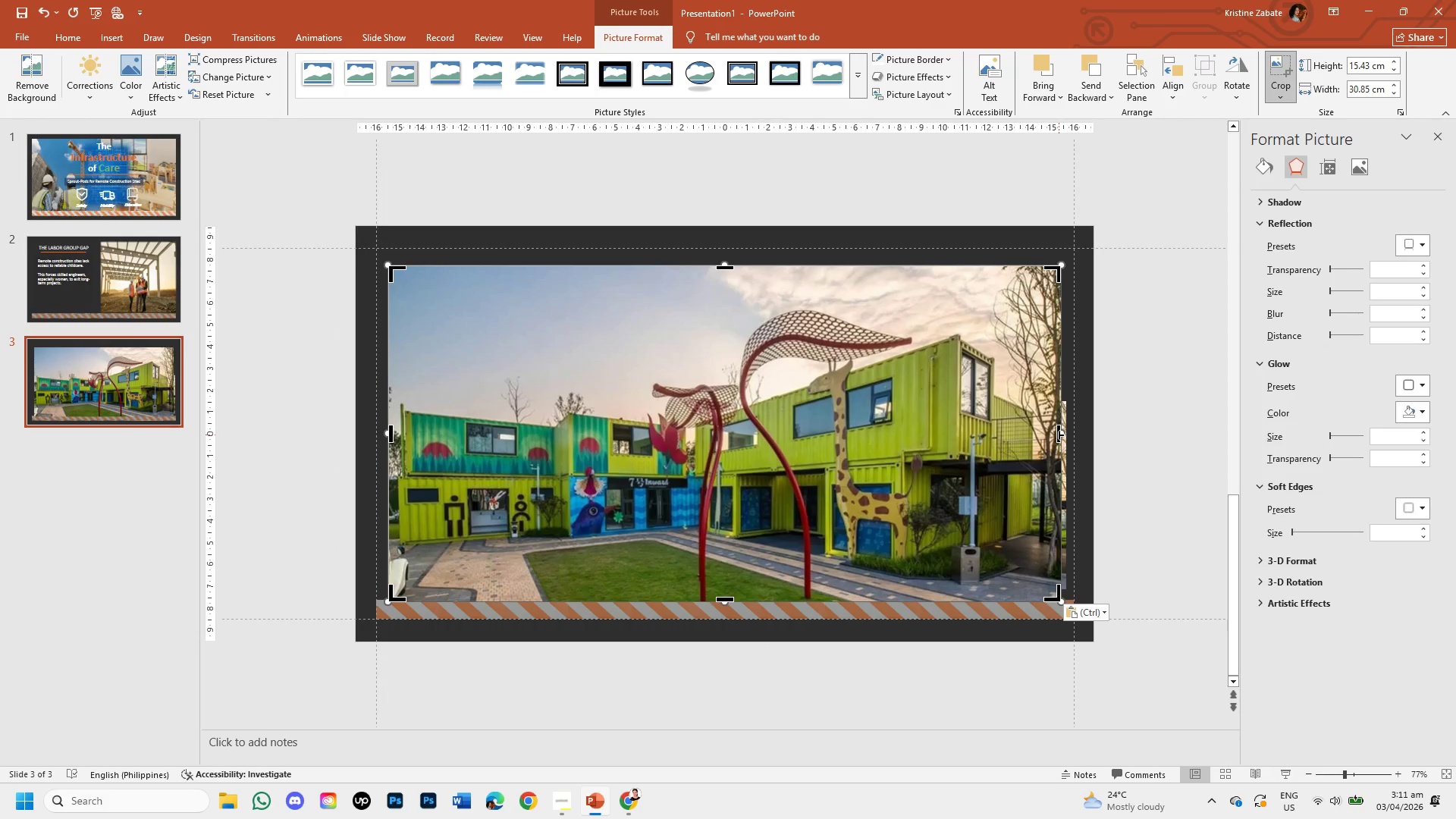 
left_click_drag(start_coordinate=[1058, 434], to_coordinate=[568, 517])
 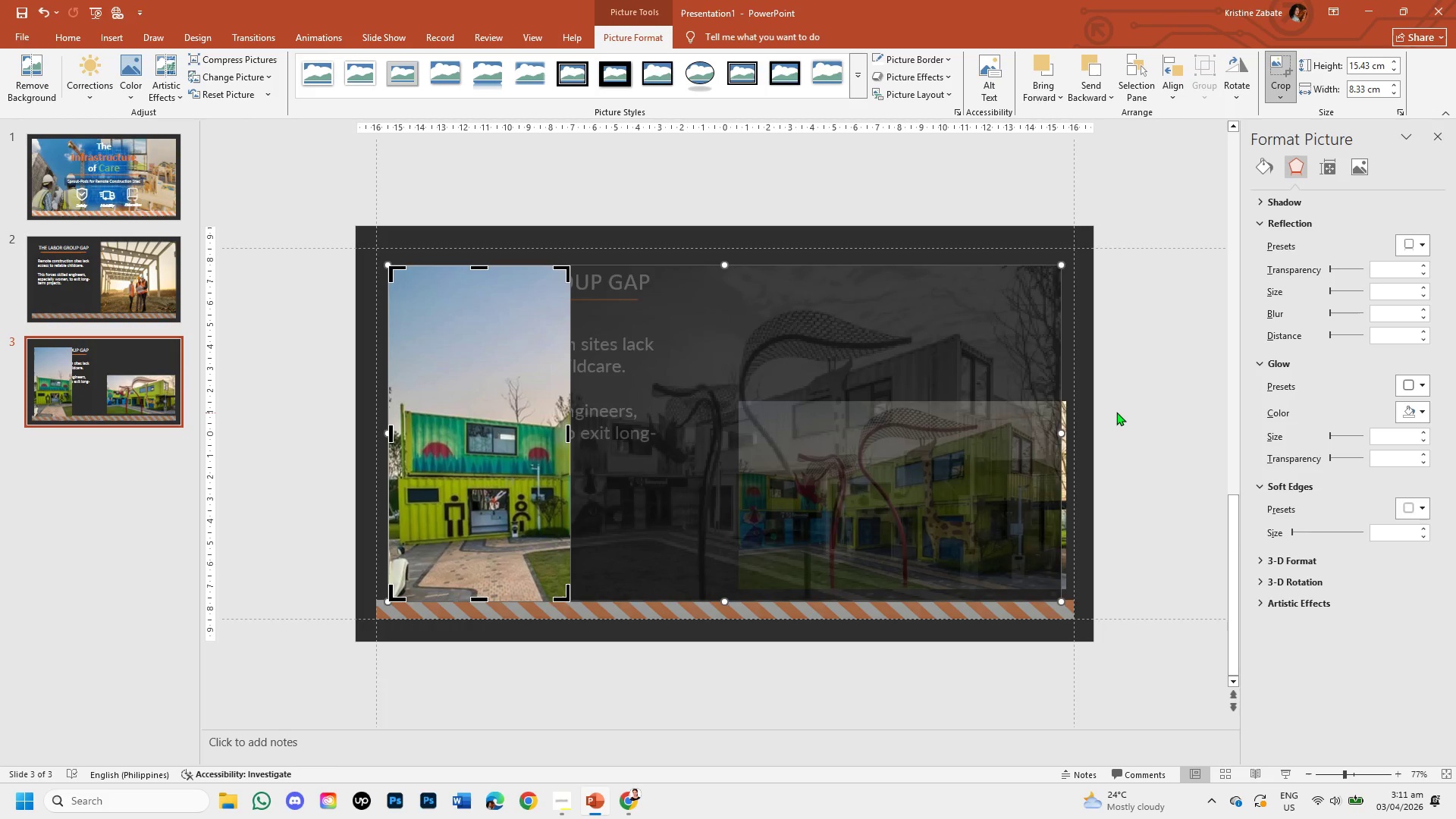 
left_click([1116, 412])
 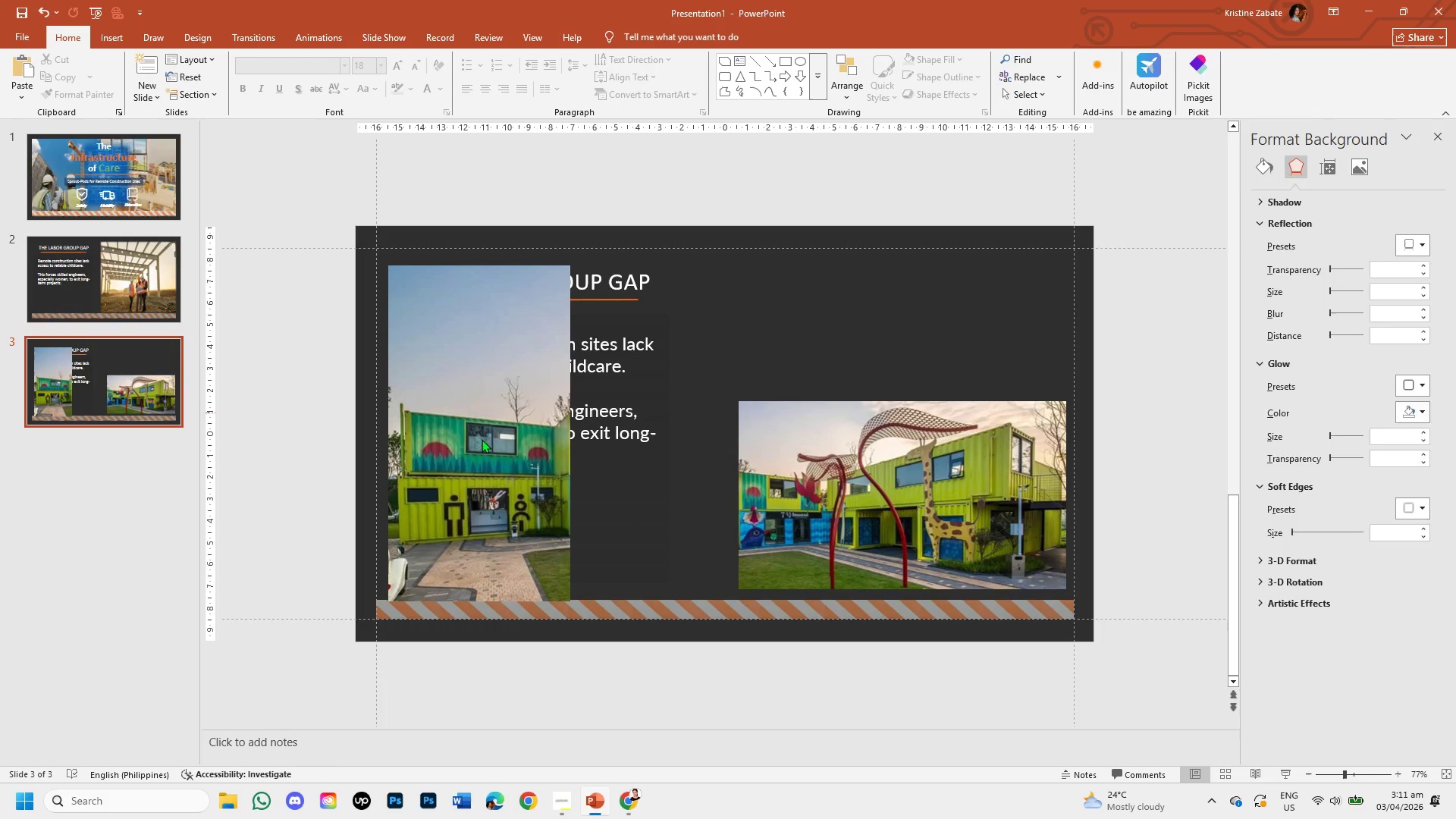 
left_click_drag(start_coordinate=[482, 444], to_coordinate=[704, 414])
 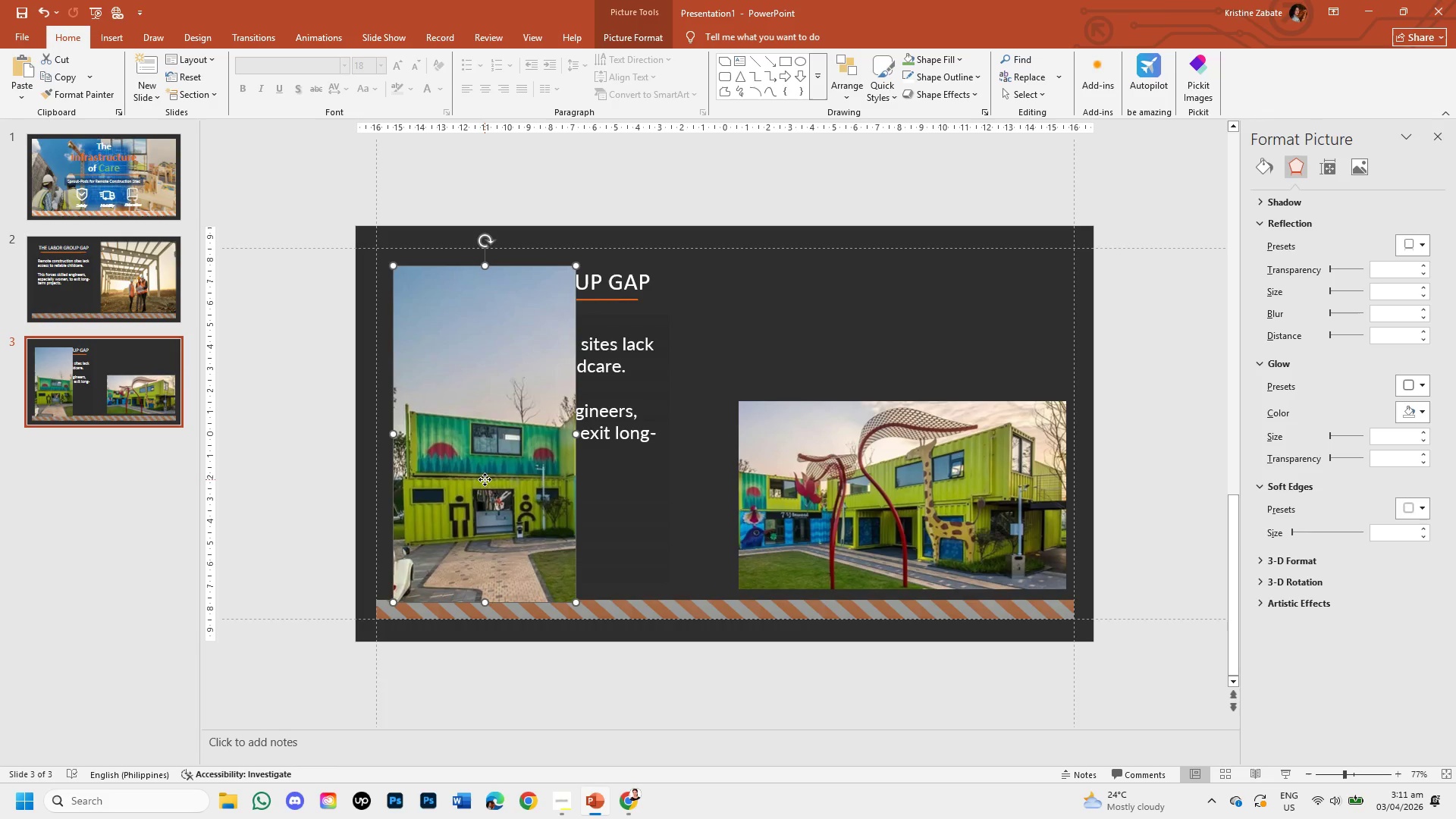 
double_click([483, 479])
 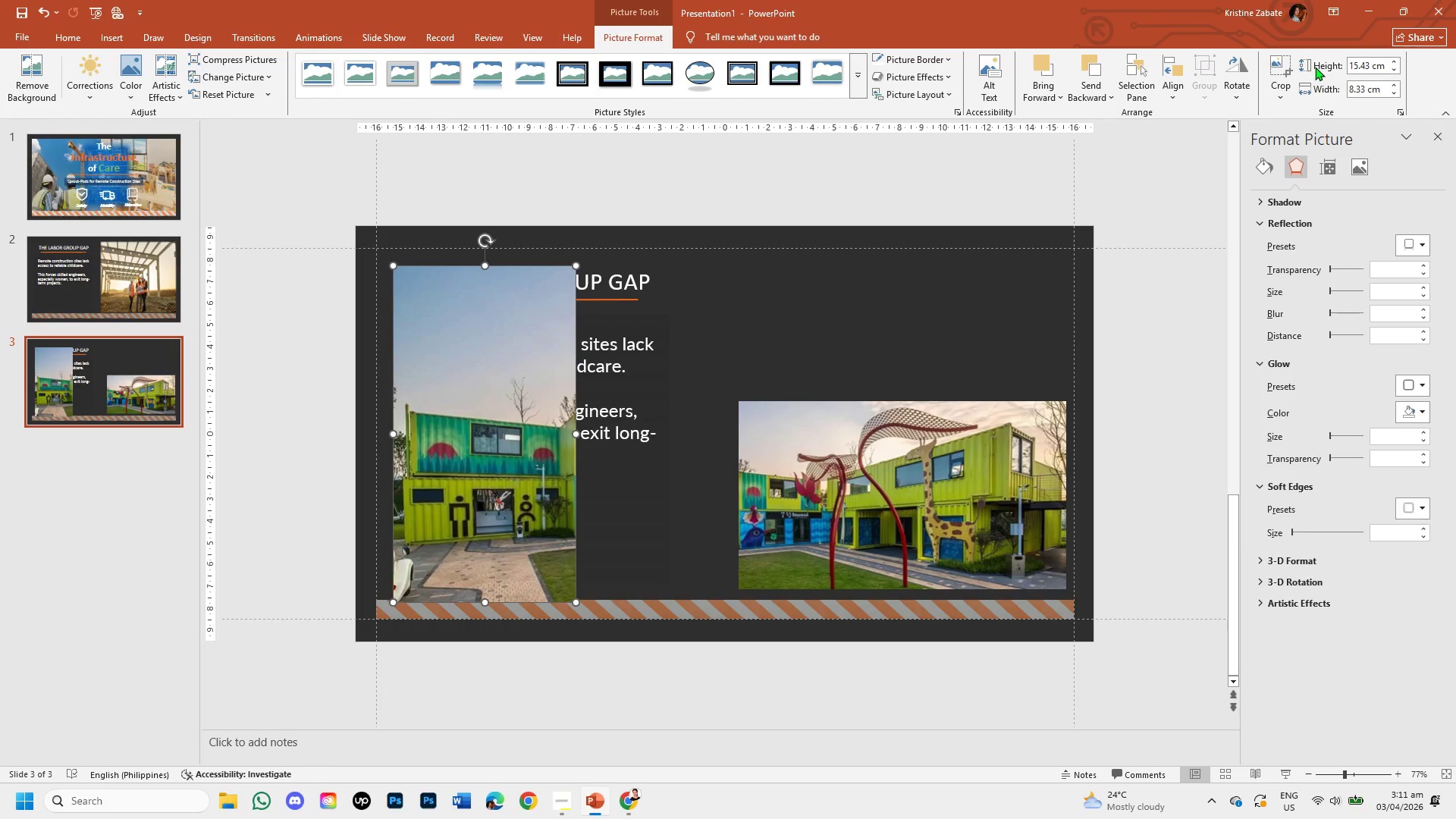 
left_click([1275, 96])
 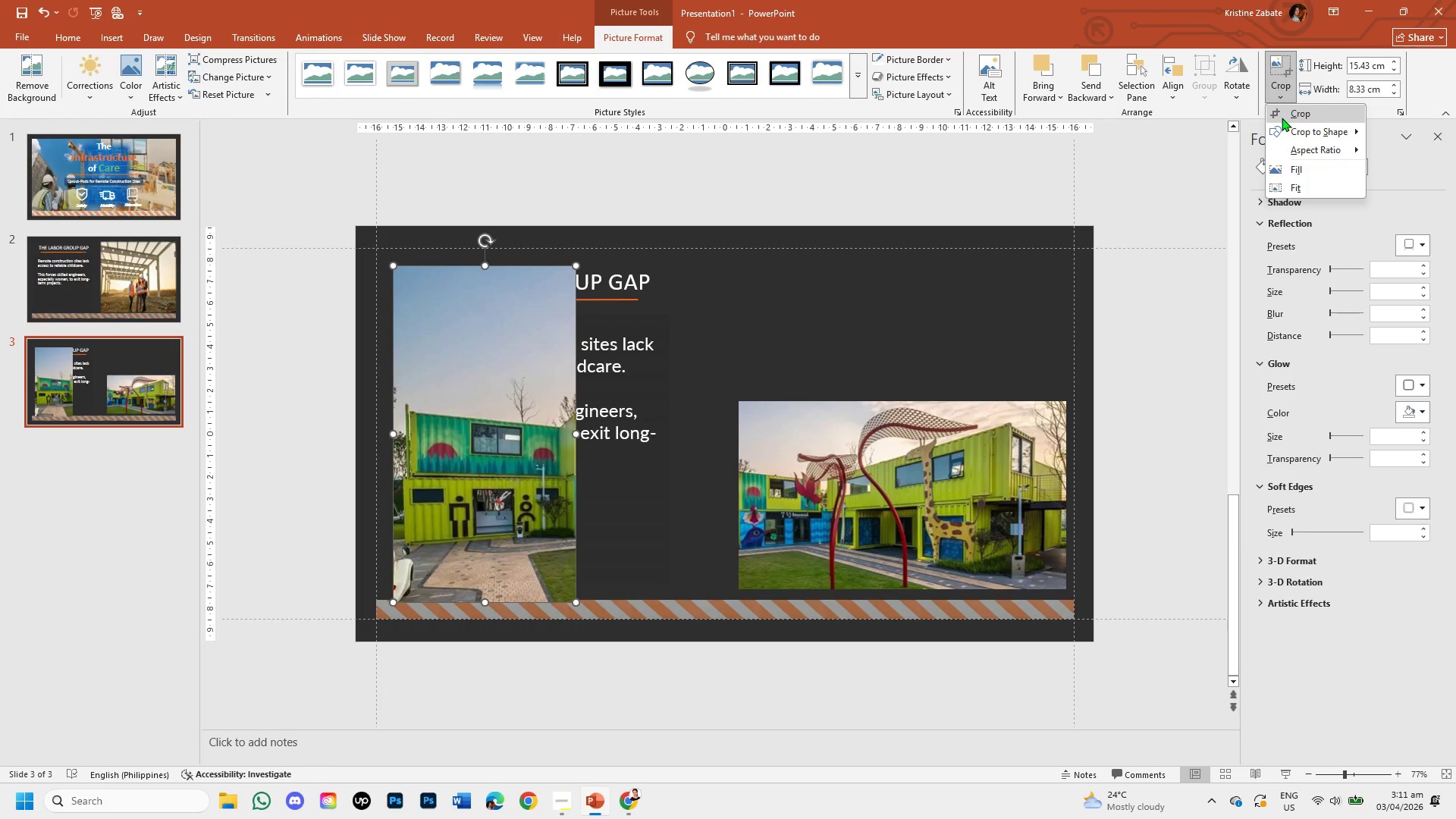 
left_click([1282, 119])
 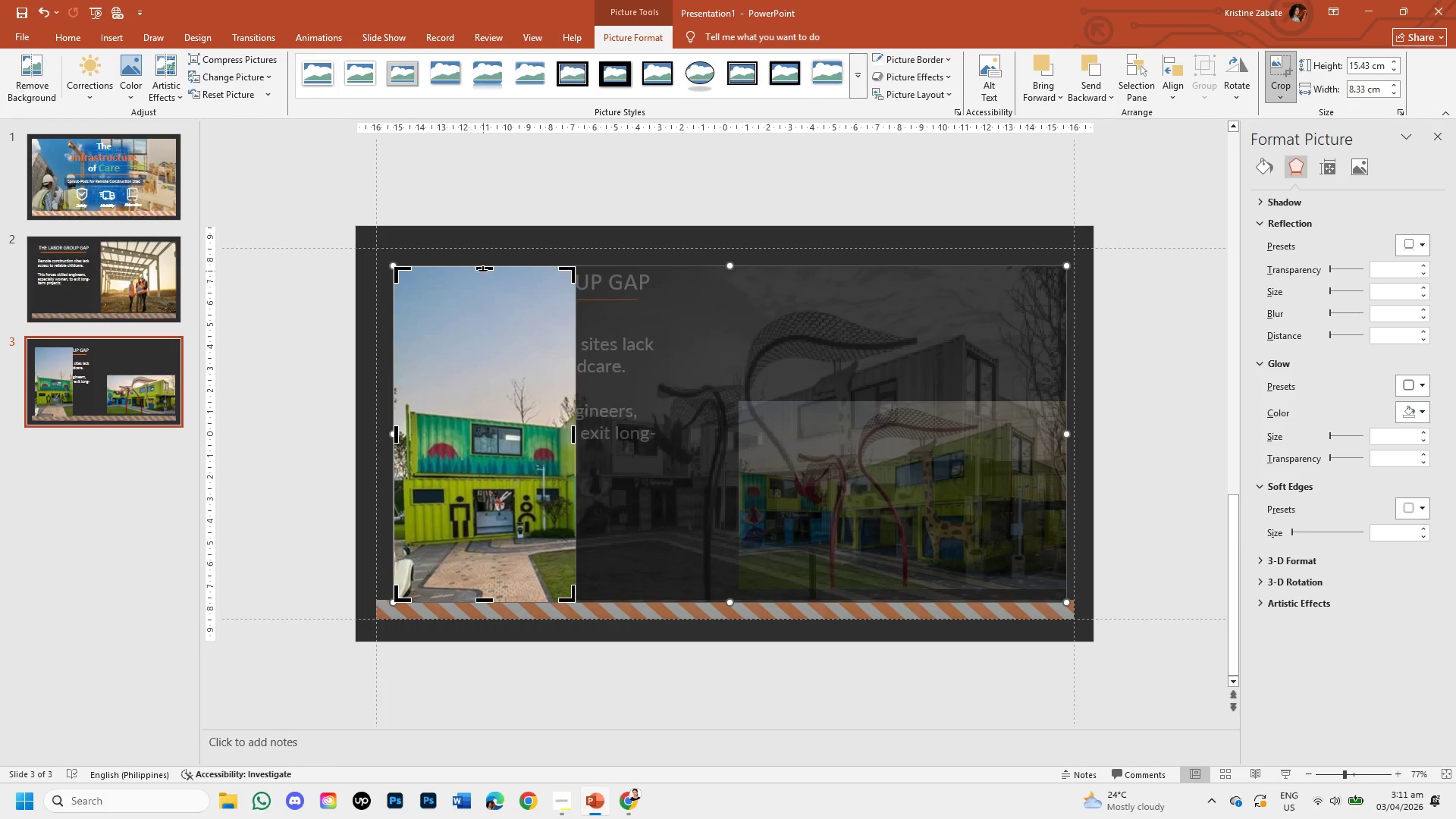 
left_click_drag(start_coordinate=[484, 271], to_coordinate=[498, 400])
 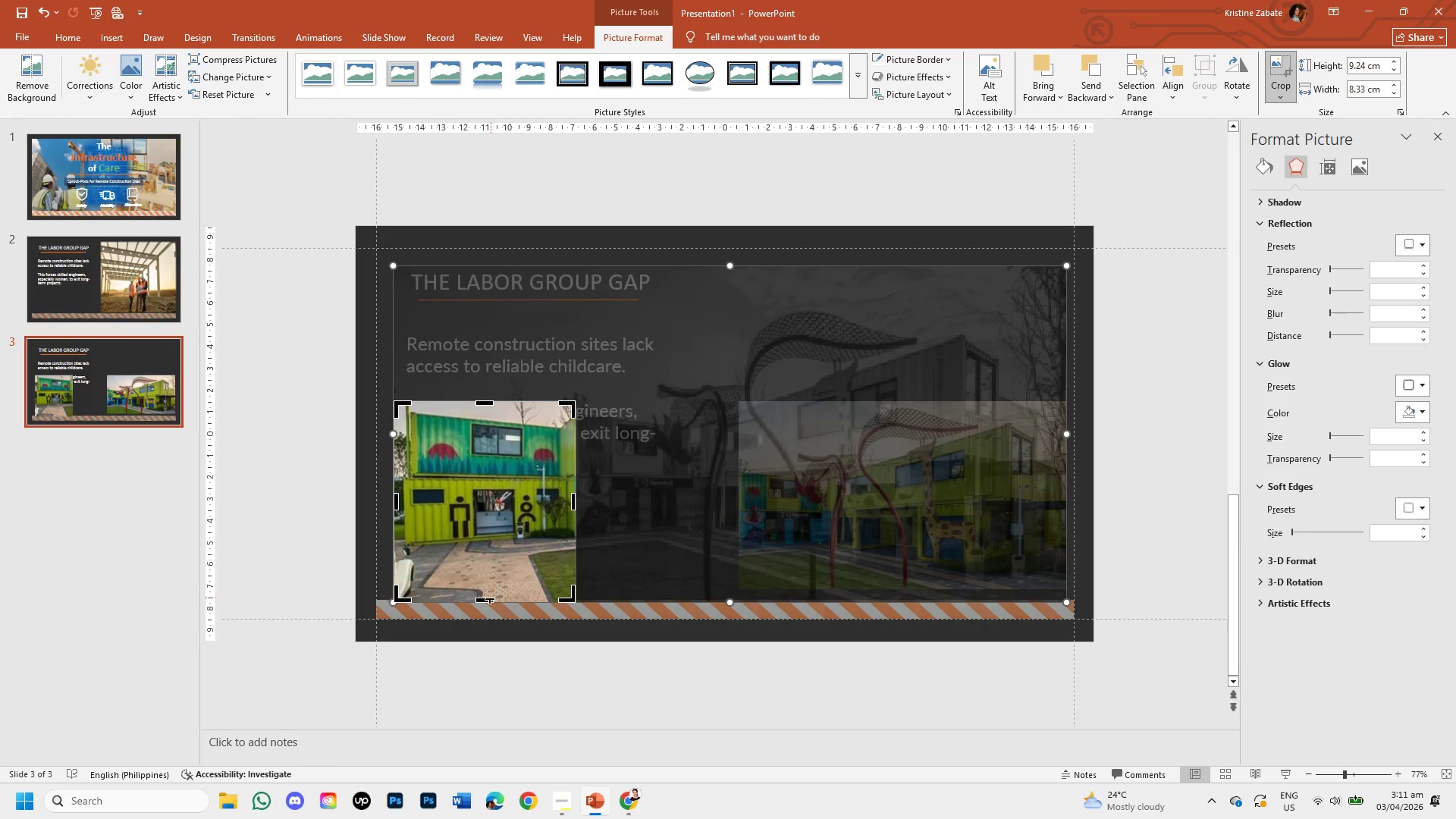 
left_click_drag(start_coordinate=[487, 600], to_coordinate=[496, 554])
 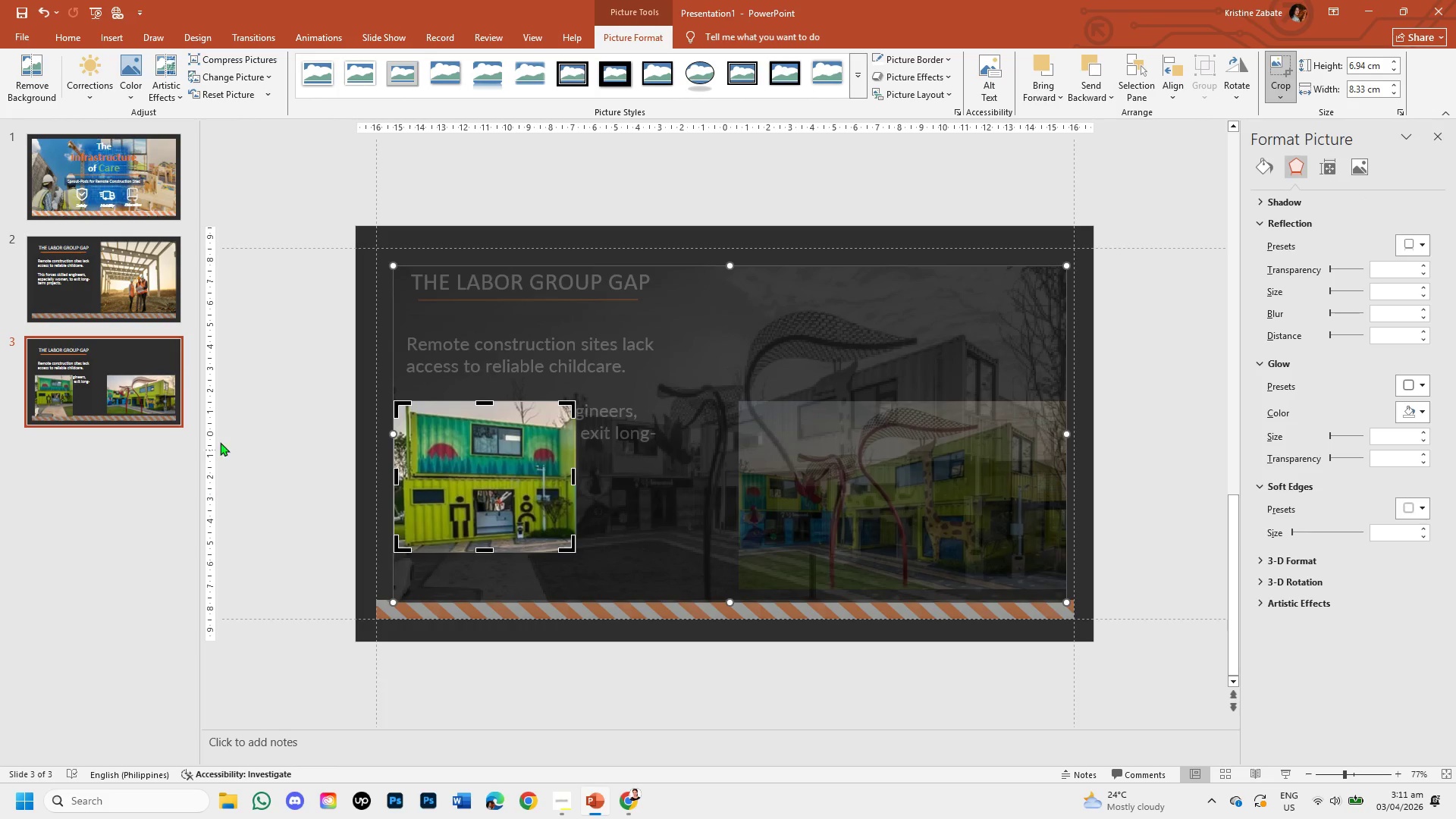 
left_click([219, 428])
 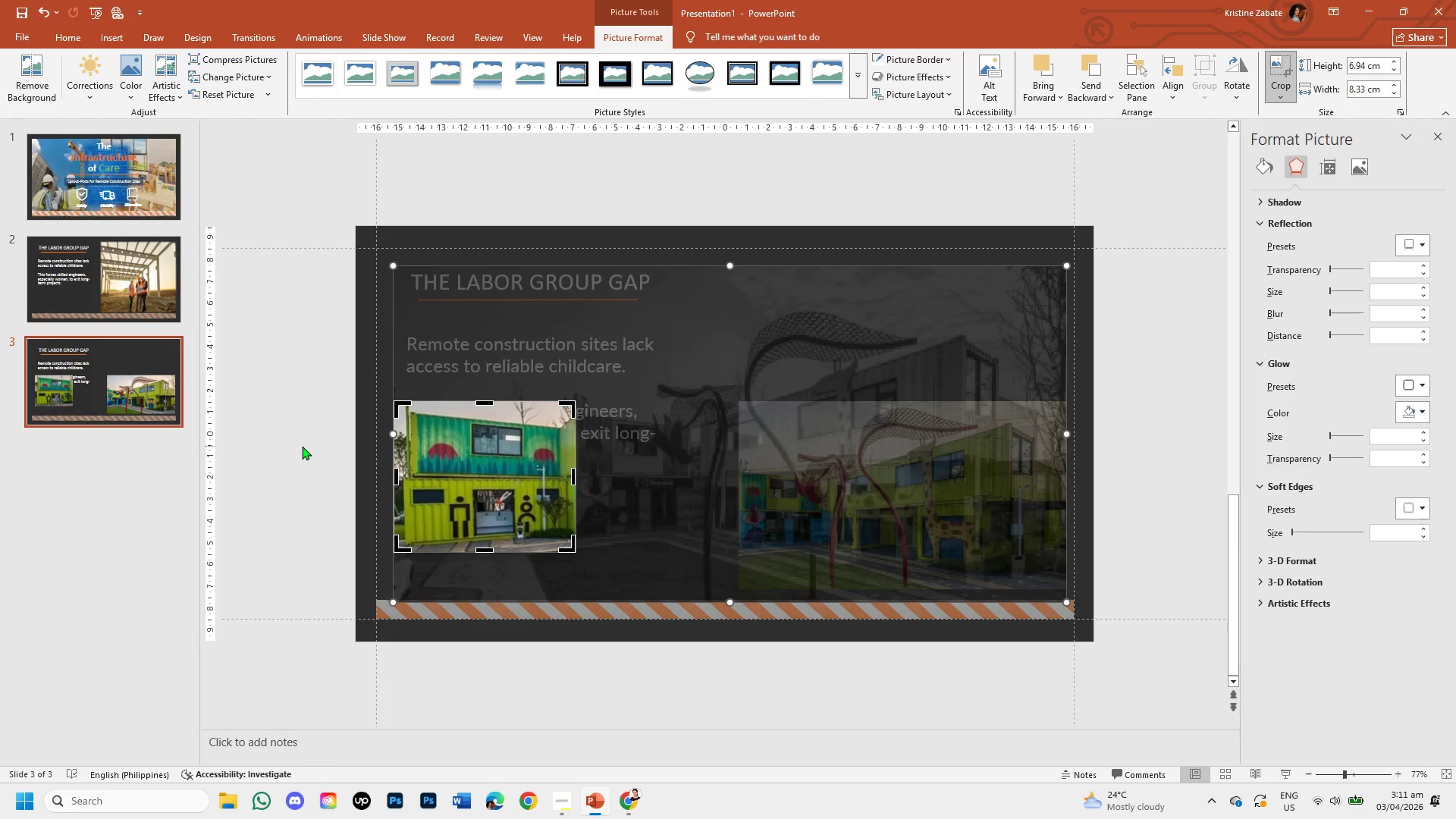 
left_click([304, 447])
 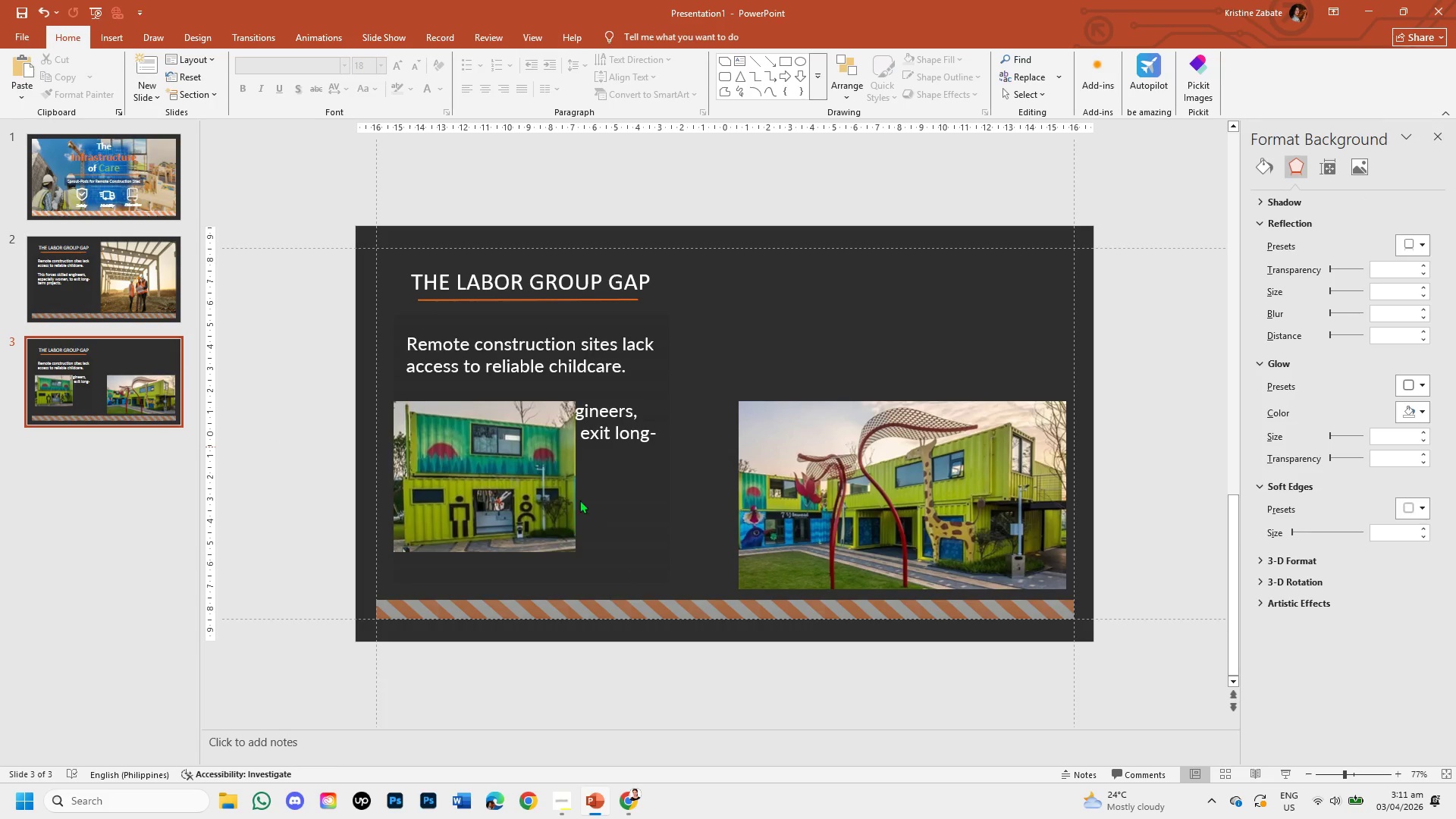 
left_click([554, 478])
 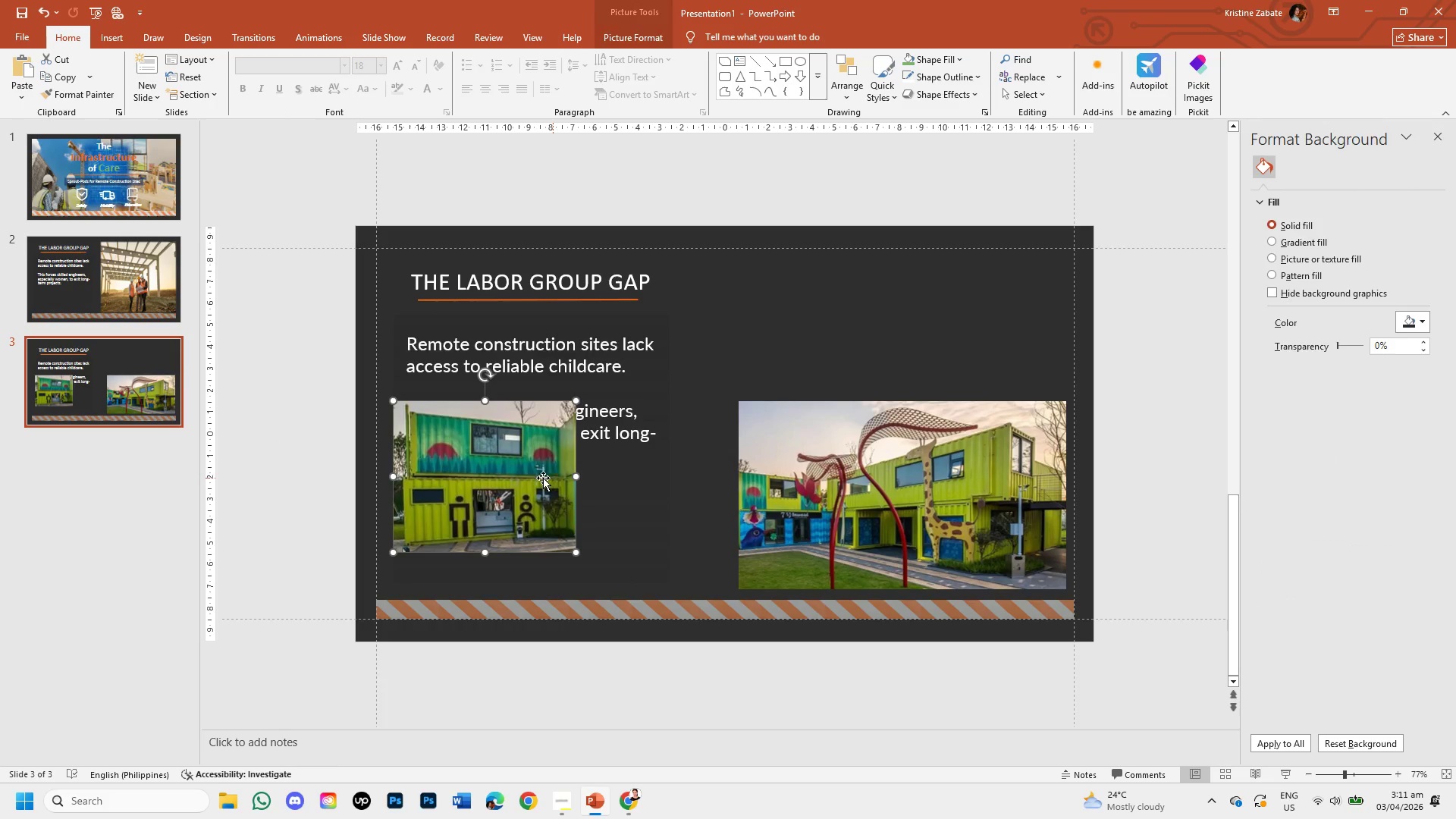 
left_click_drag(start_coordinate=[537, 479], to_coordinate=[1025, 332])
 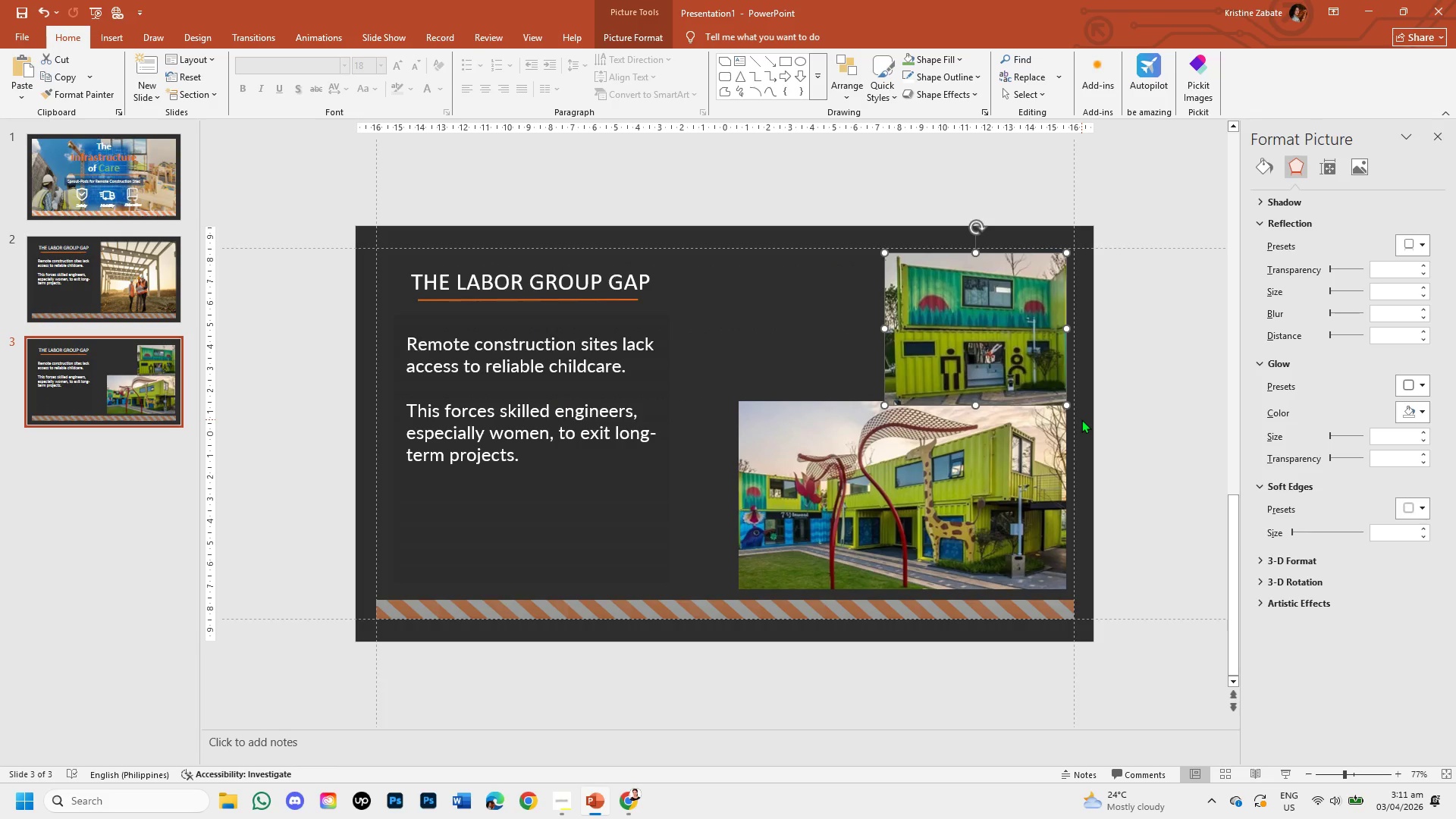 
key(ArrowUp)
 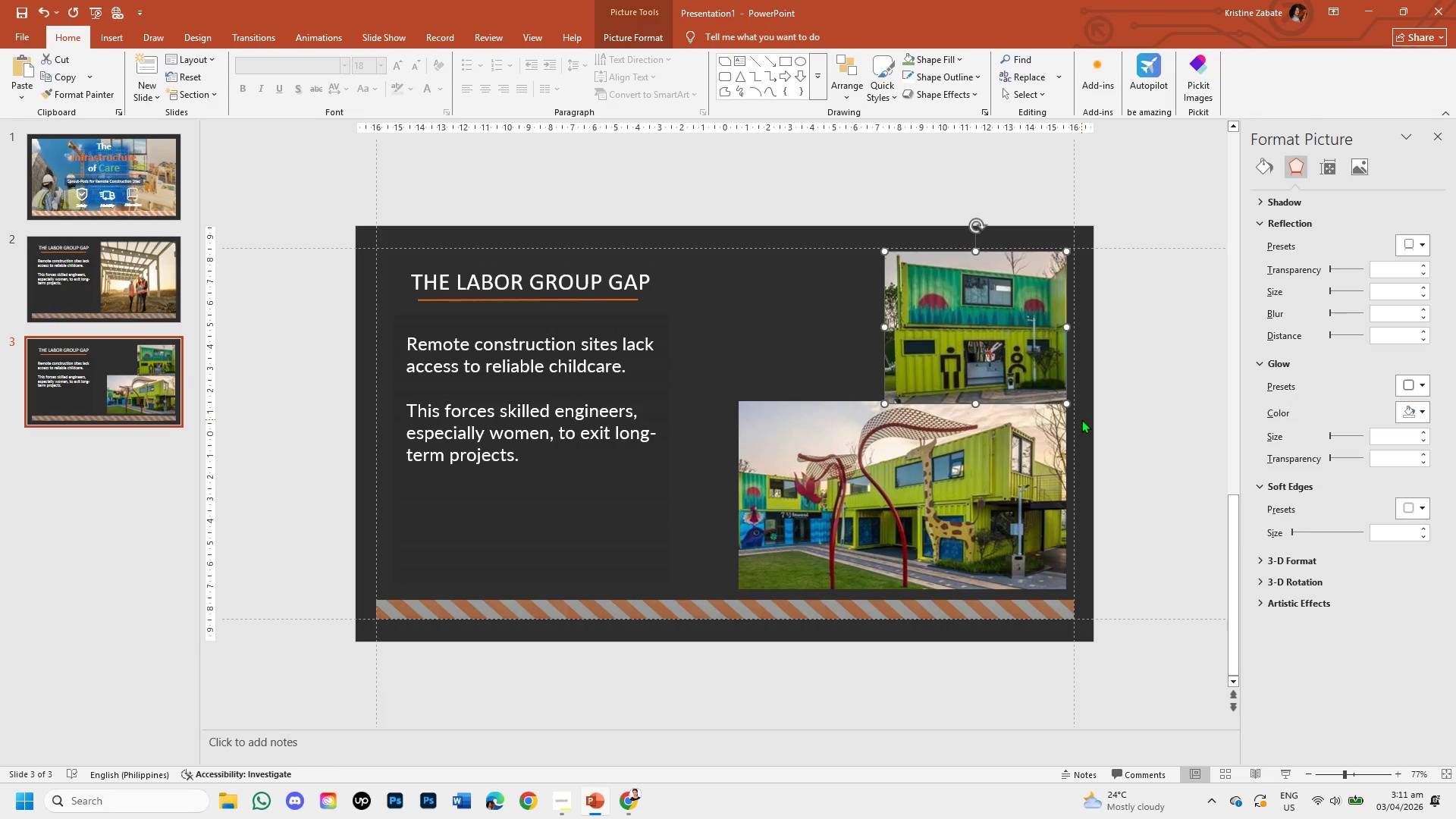 
key(ArrowUp)
 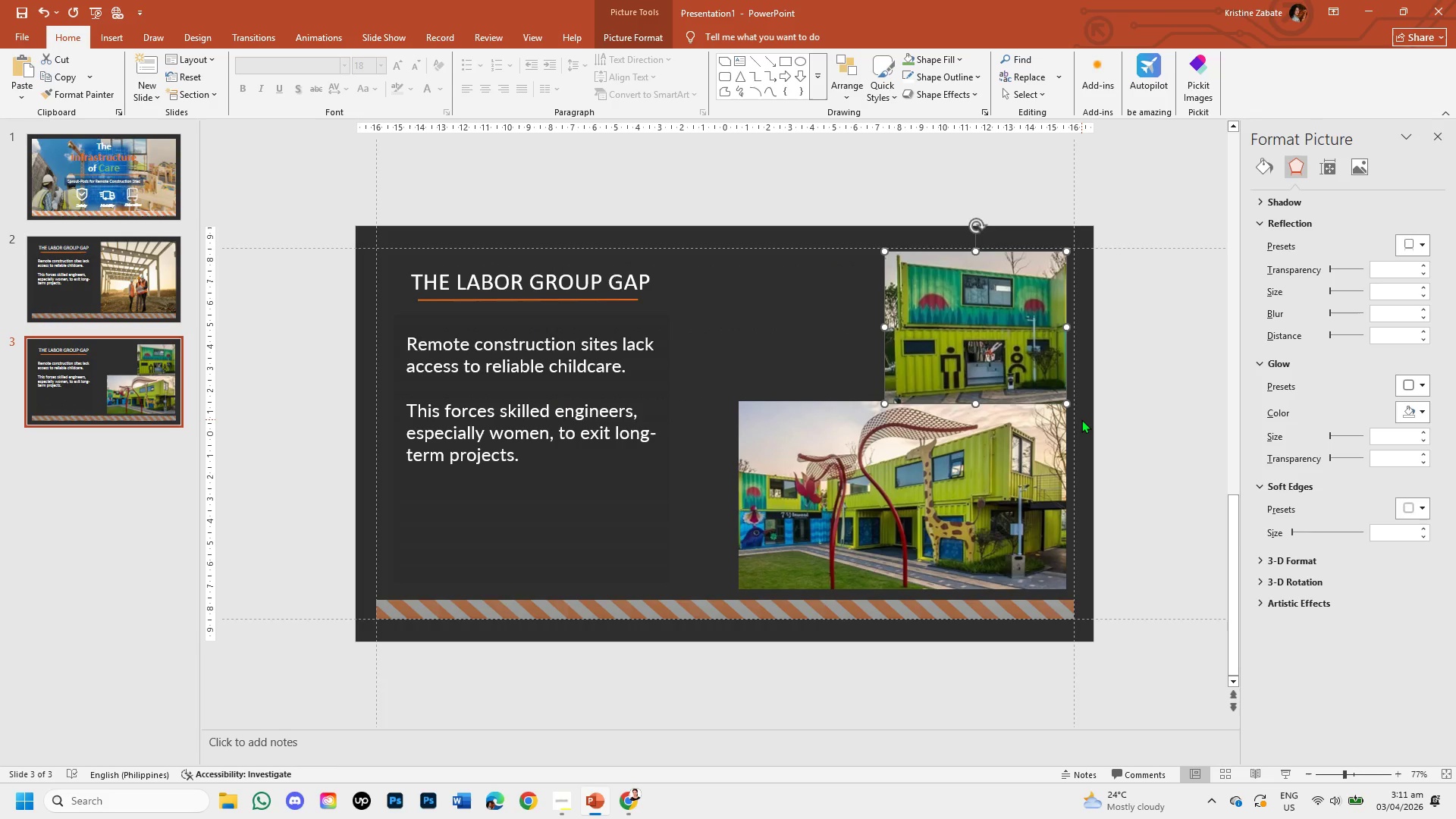 
key(ArrowUp)
 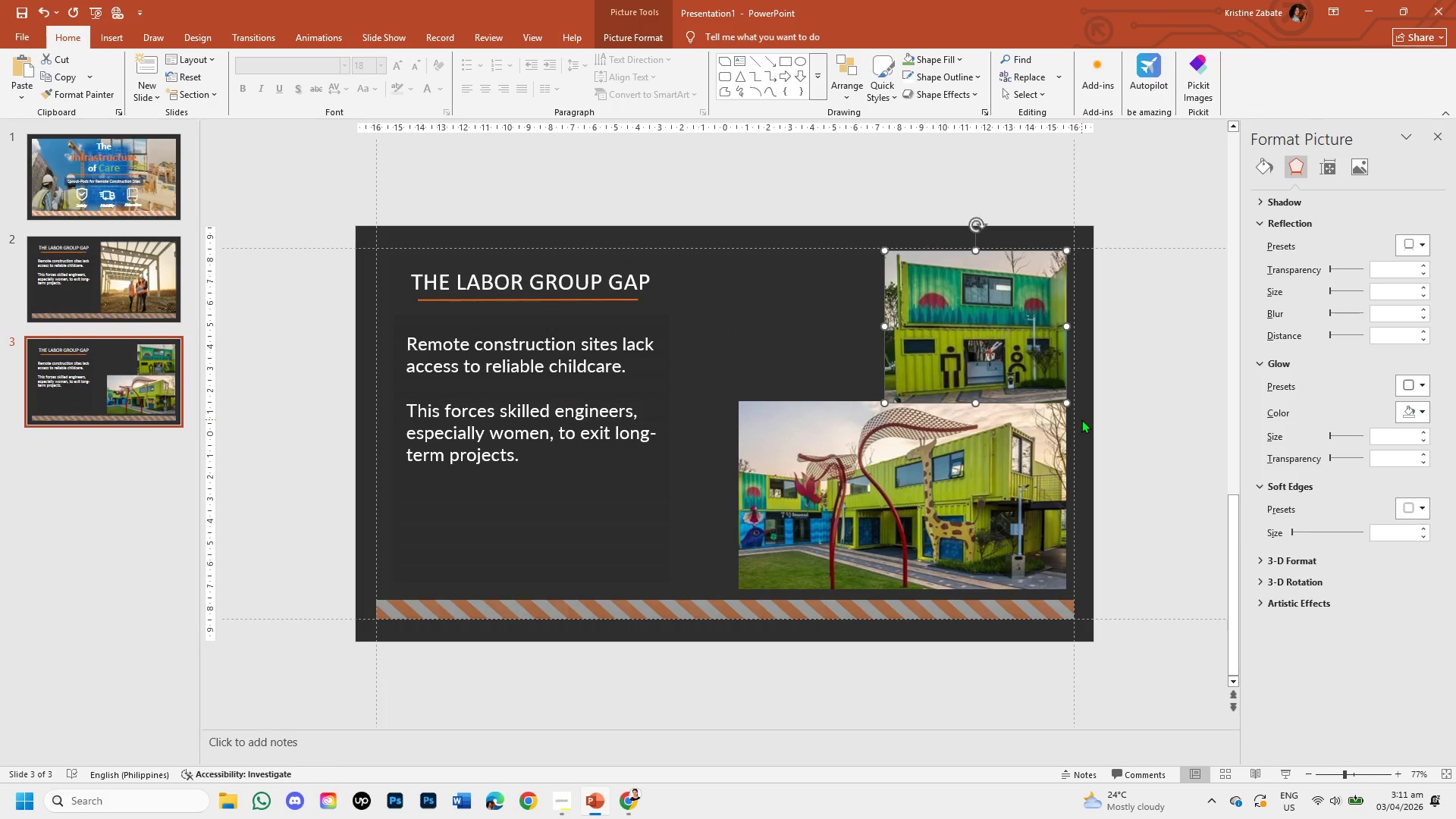 
key(ArrowUp)
 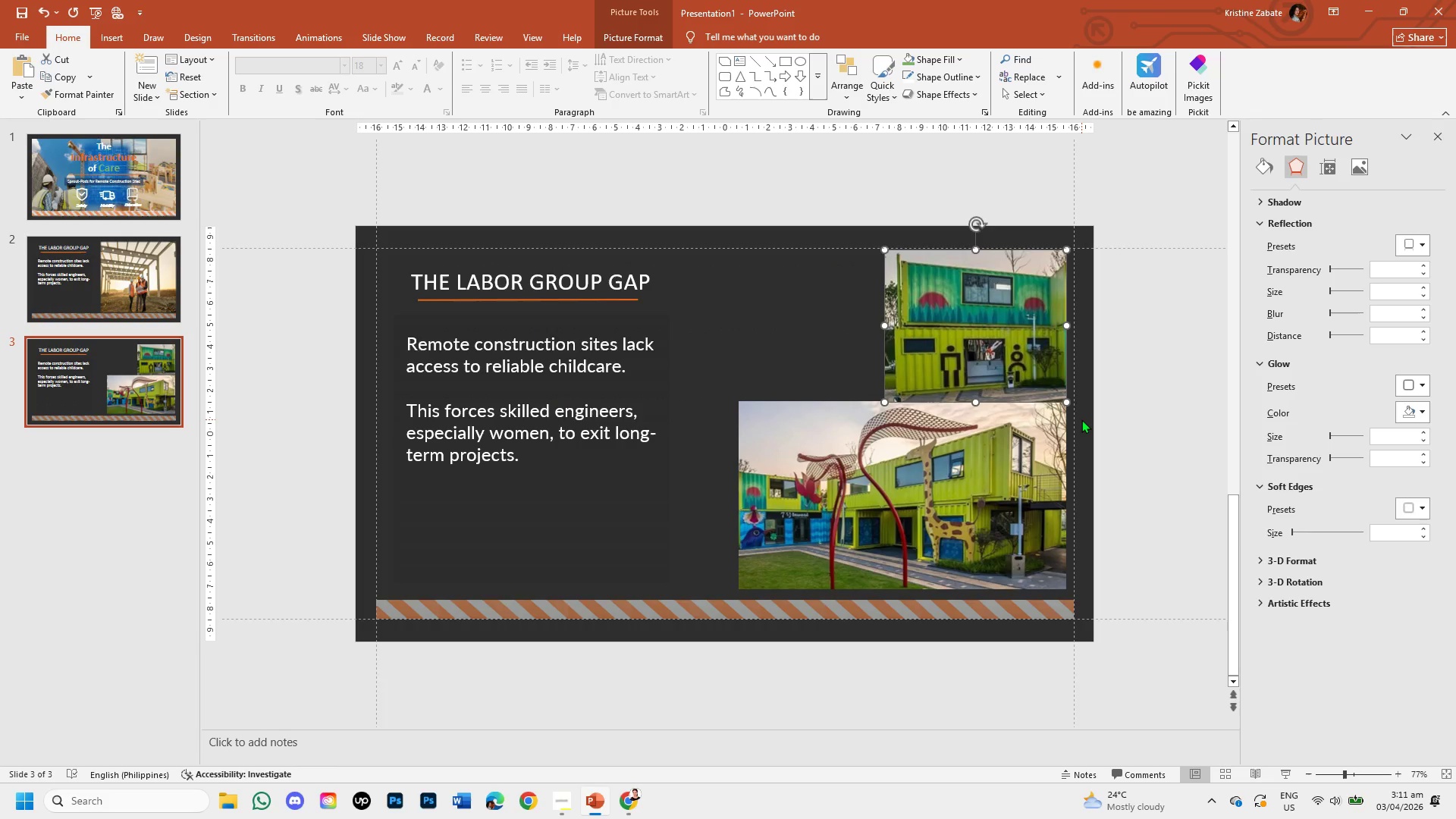 
key(ArrowUp)
 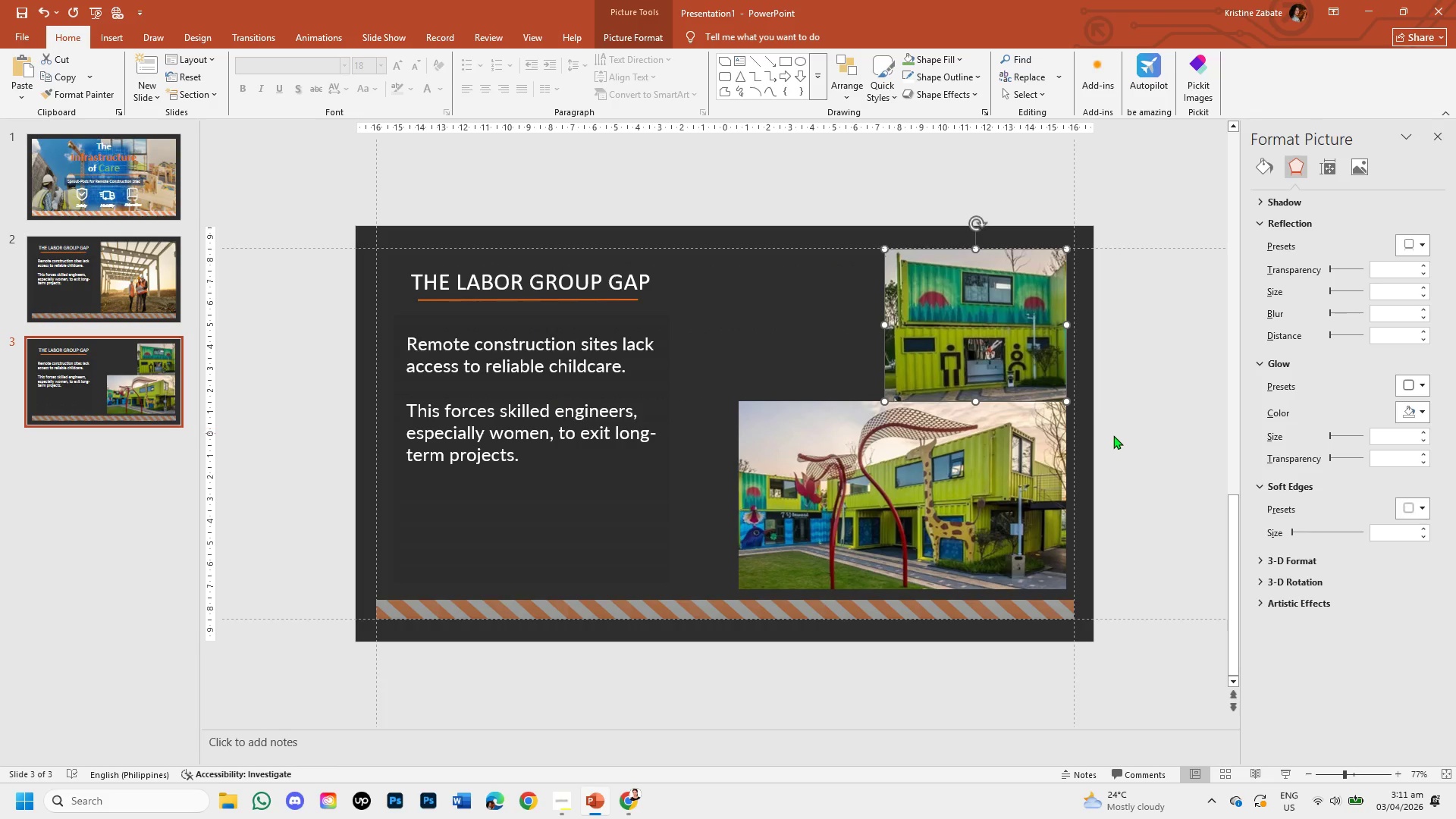 
left_click([1123, 445])
 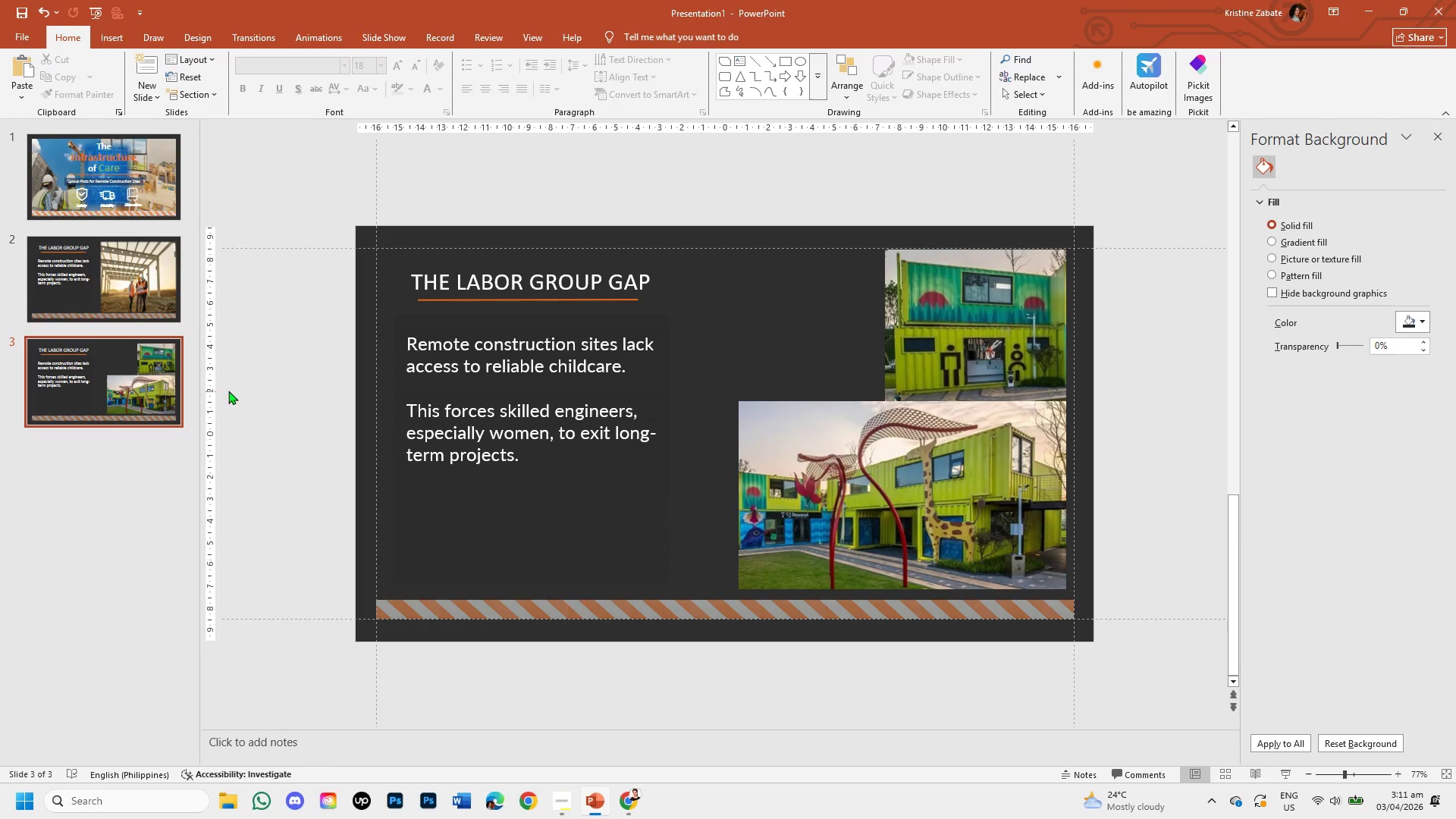 
wait(6.72)
 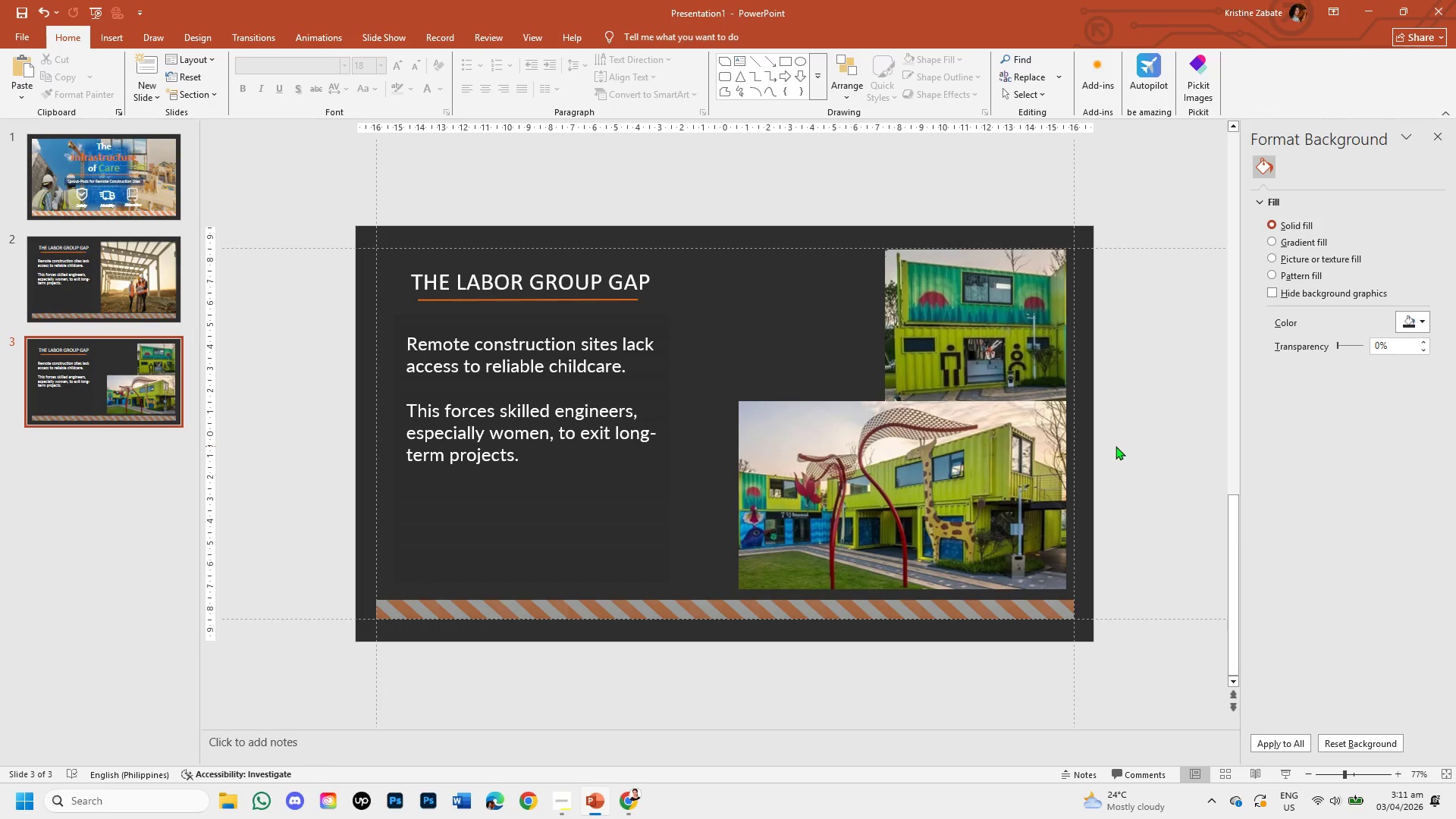 
left_click([650, 285])
 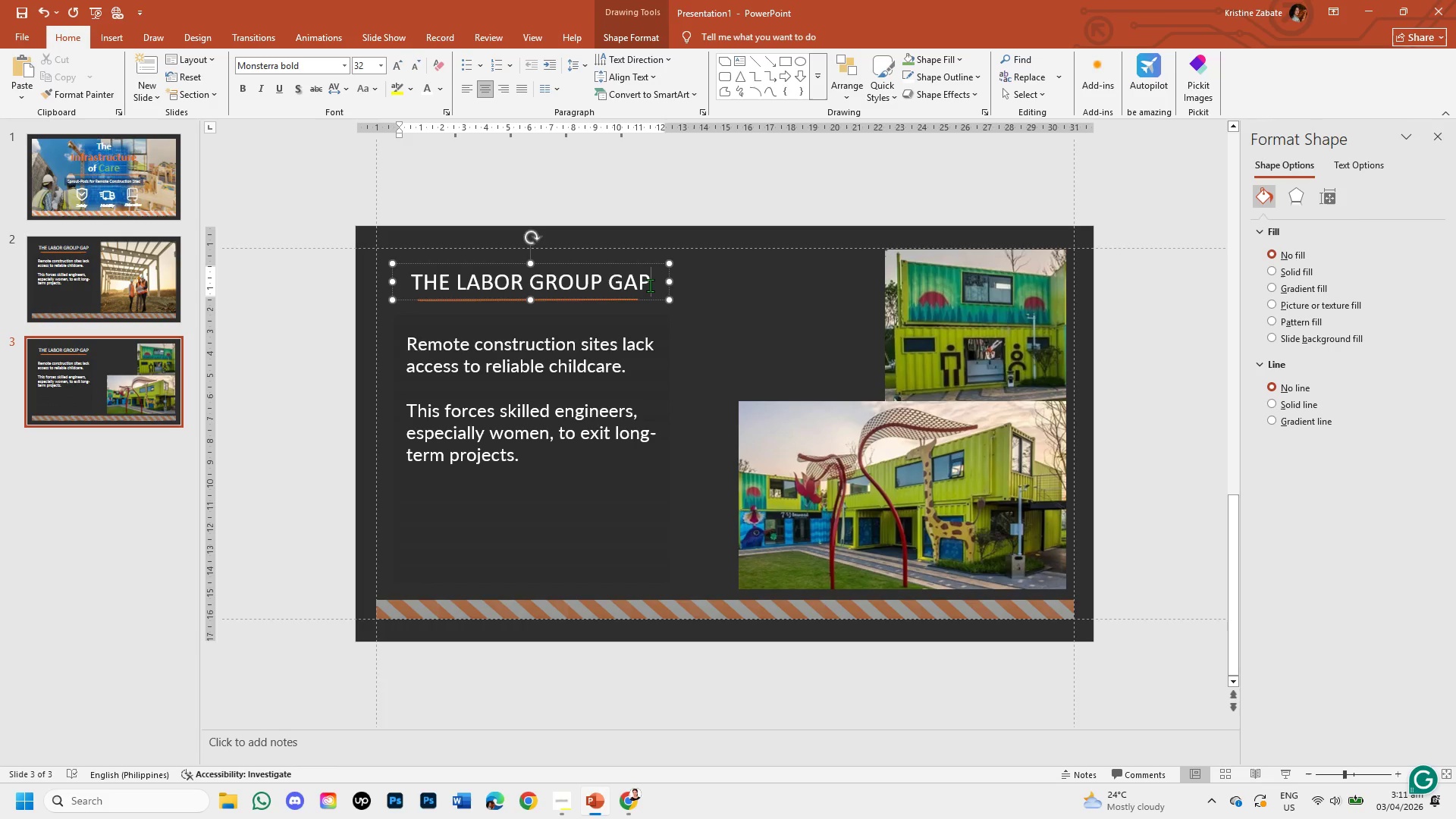 
key(Backspace)
 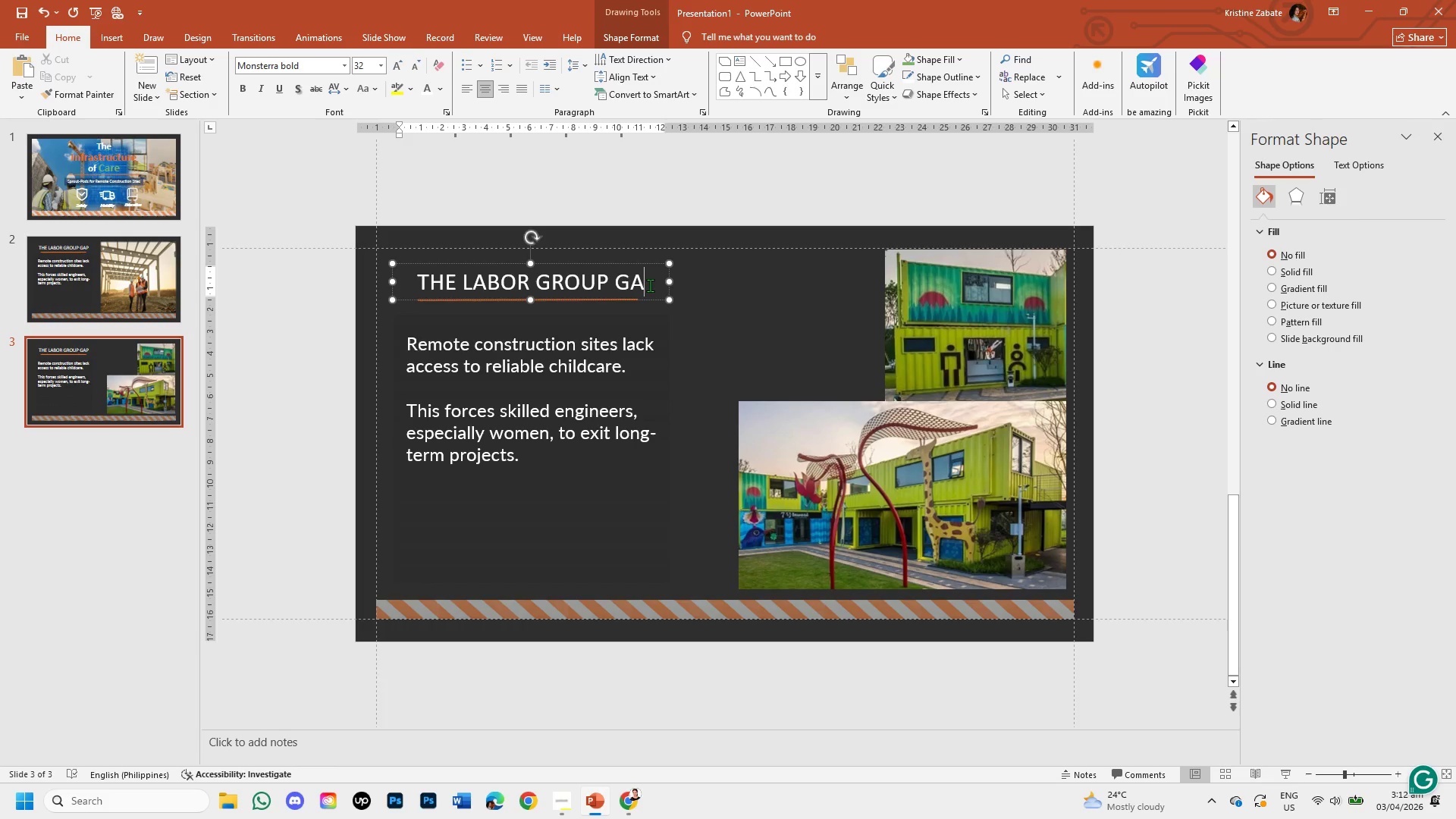 
key(Backspace)
 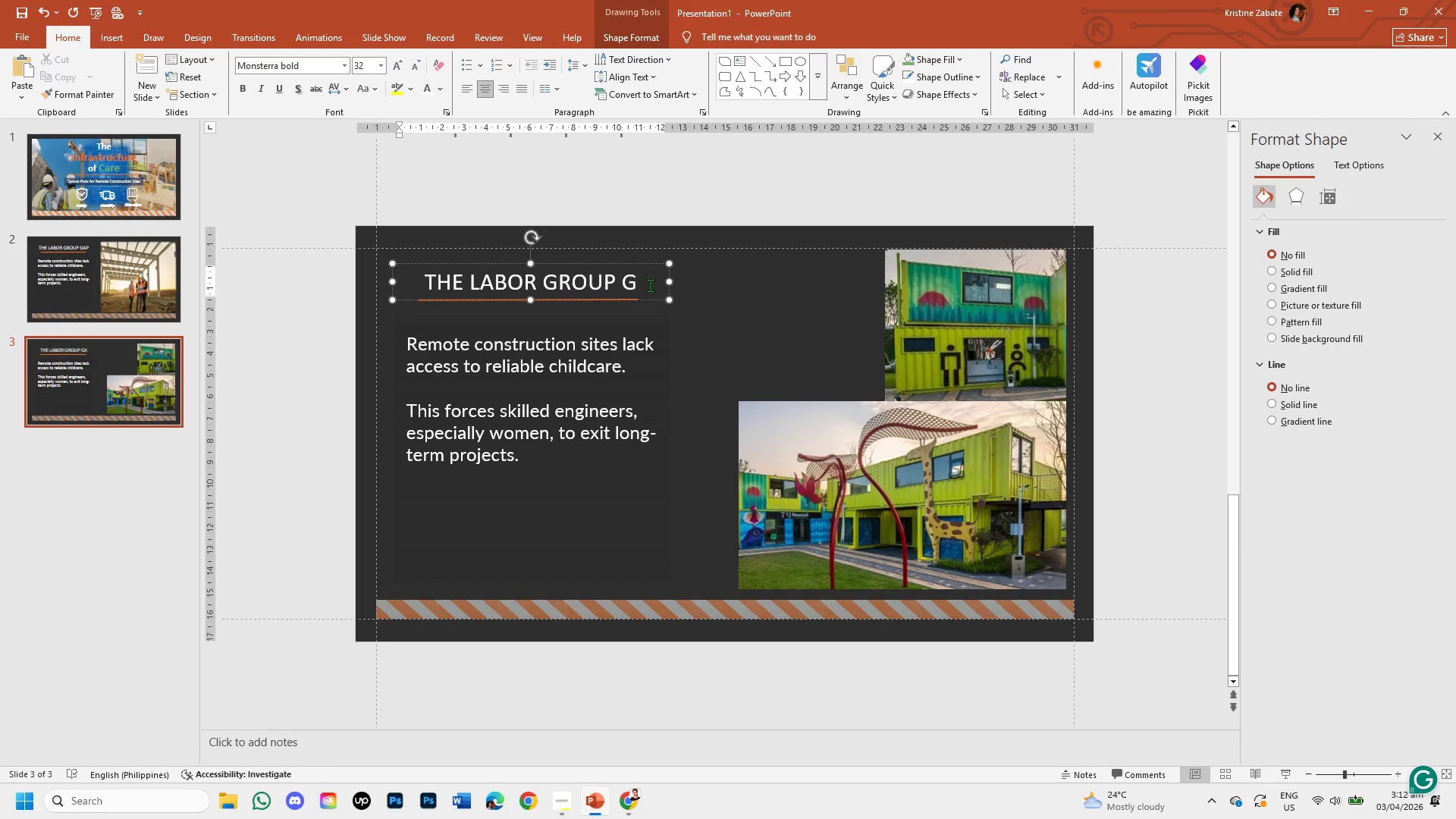 
key(Backspace)
 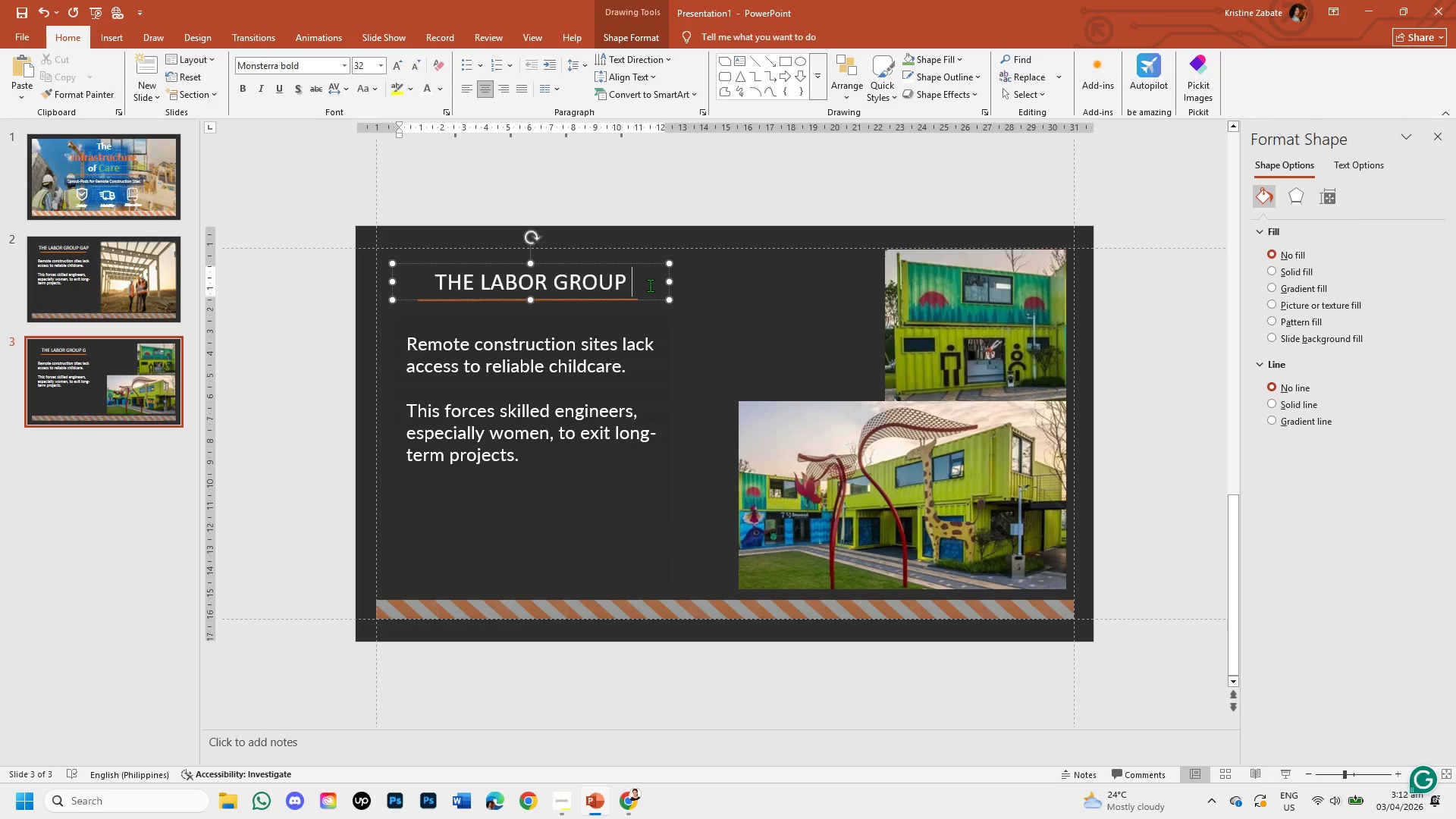 
hold_key(key=Backspace, duration=0.92)
 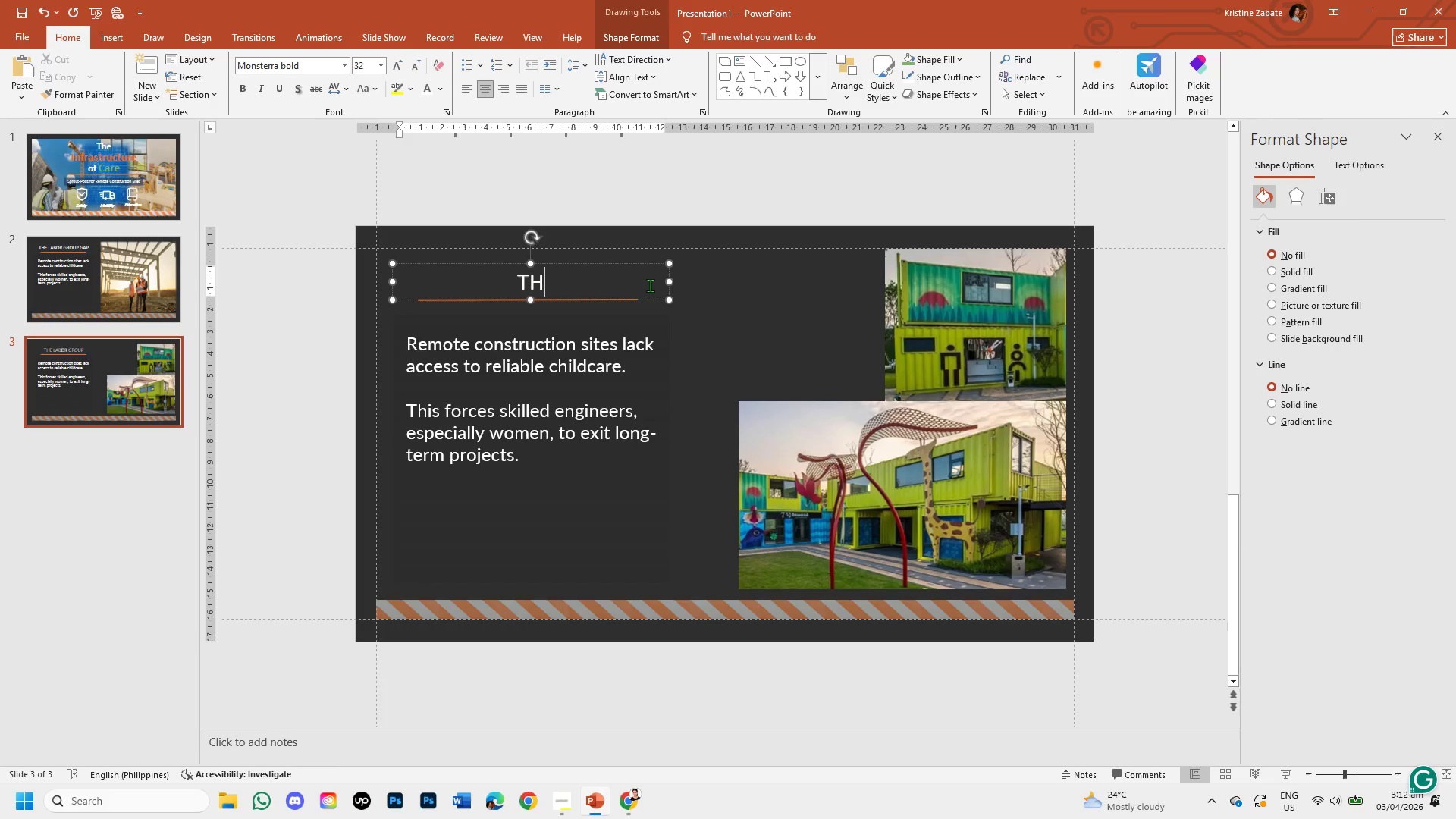 
key(Backspace)
 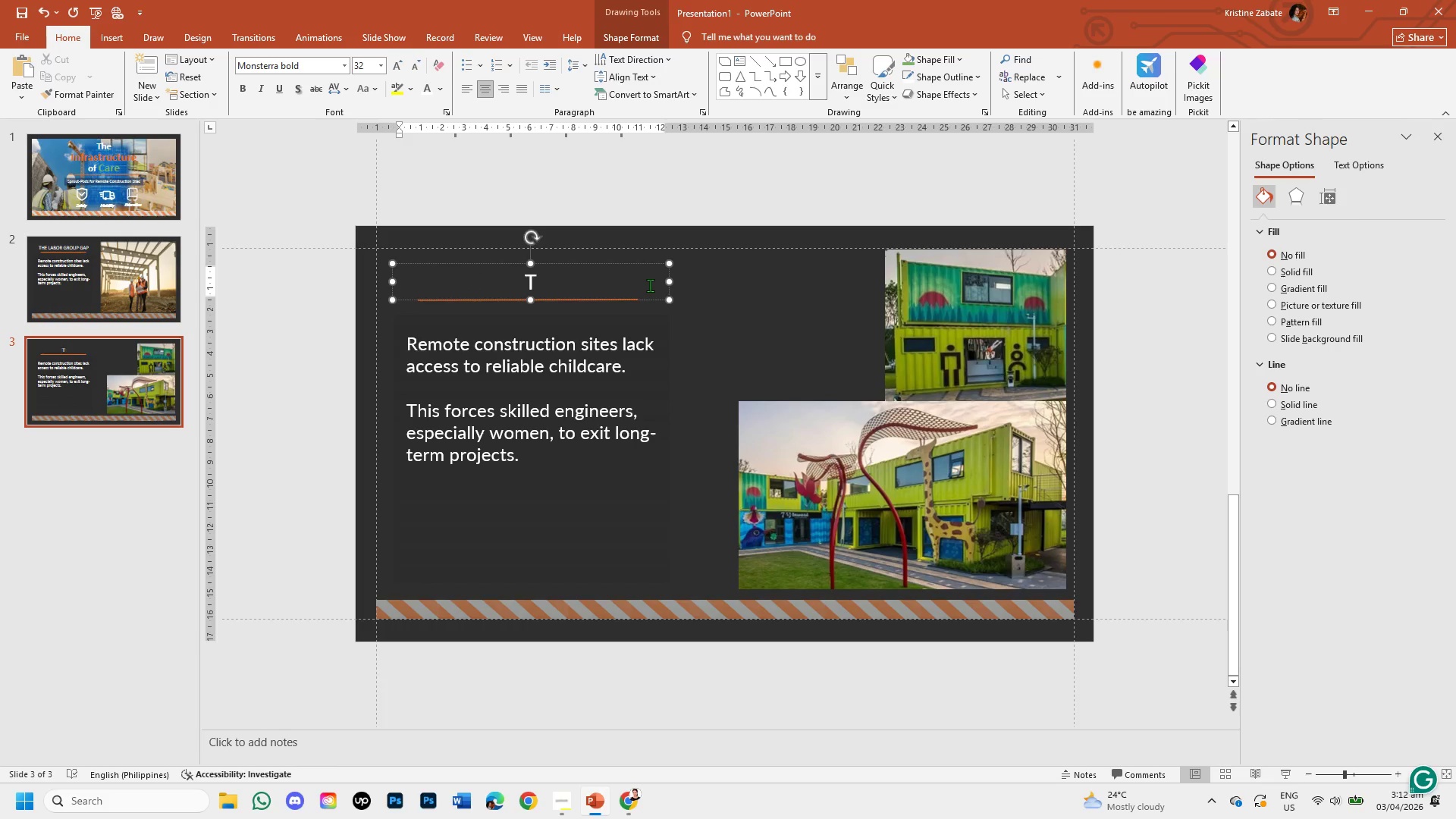 
key(Backspace)
 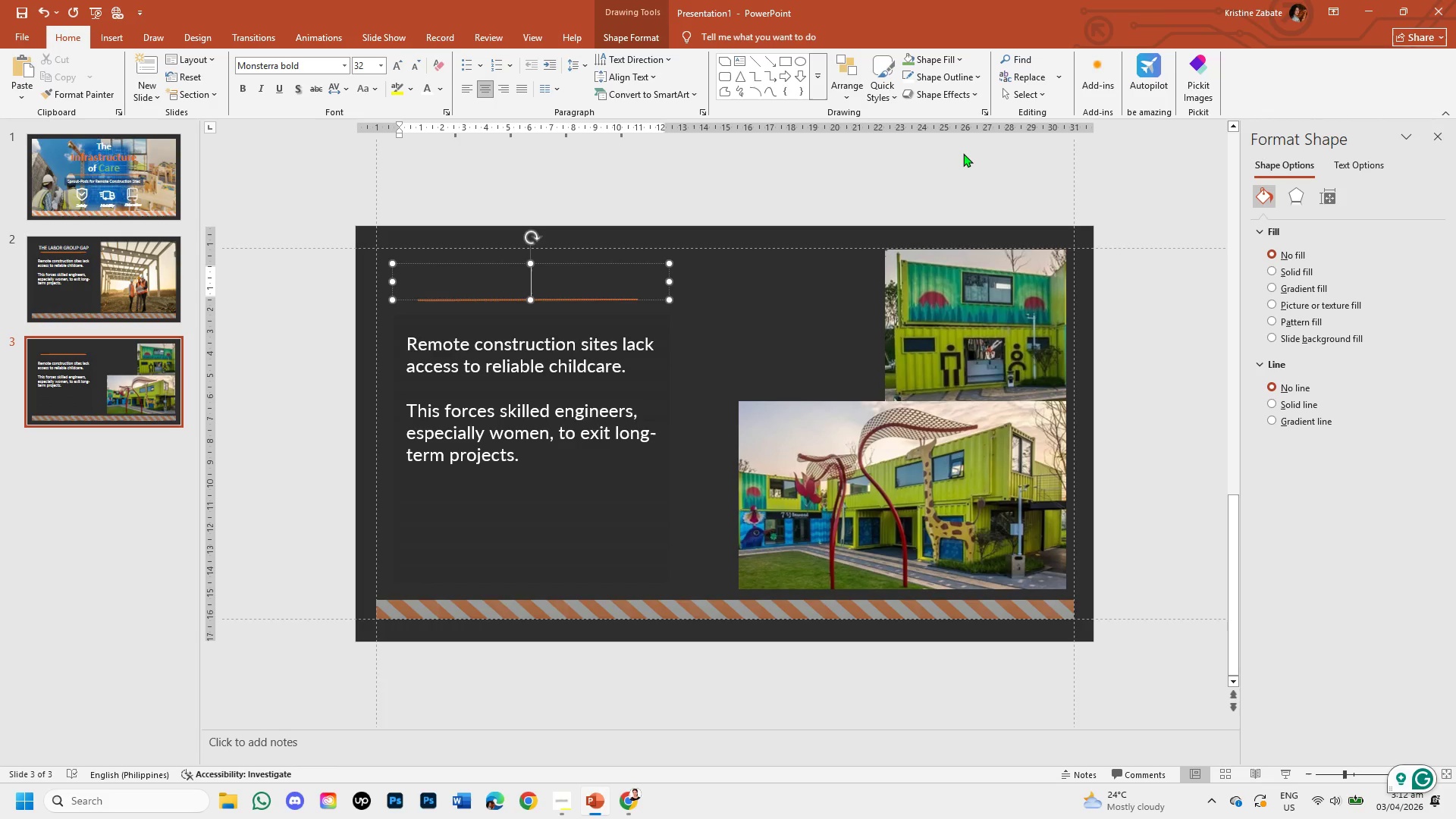 
wait(15.56)
 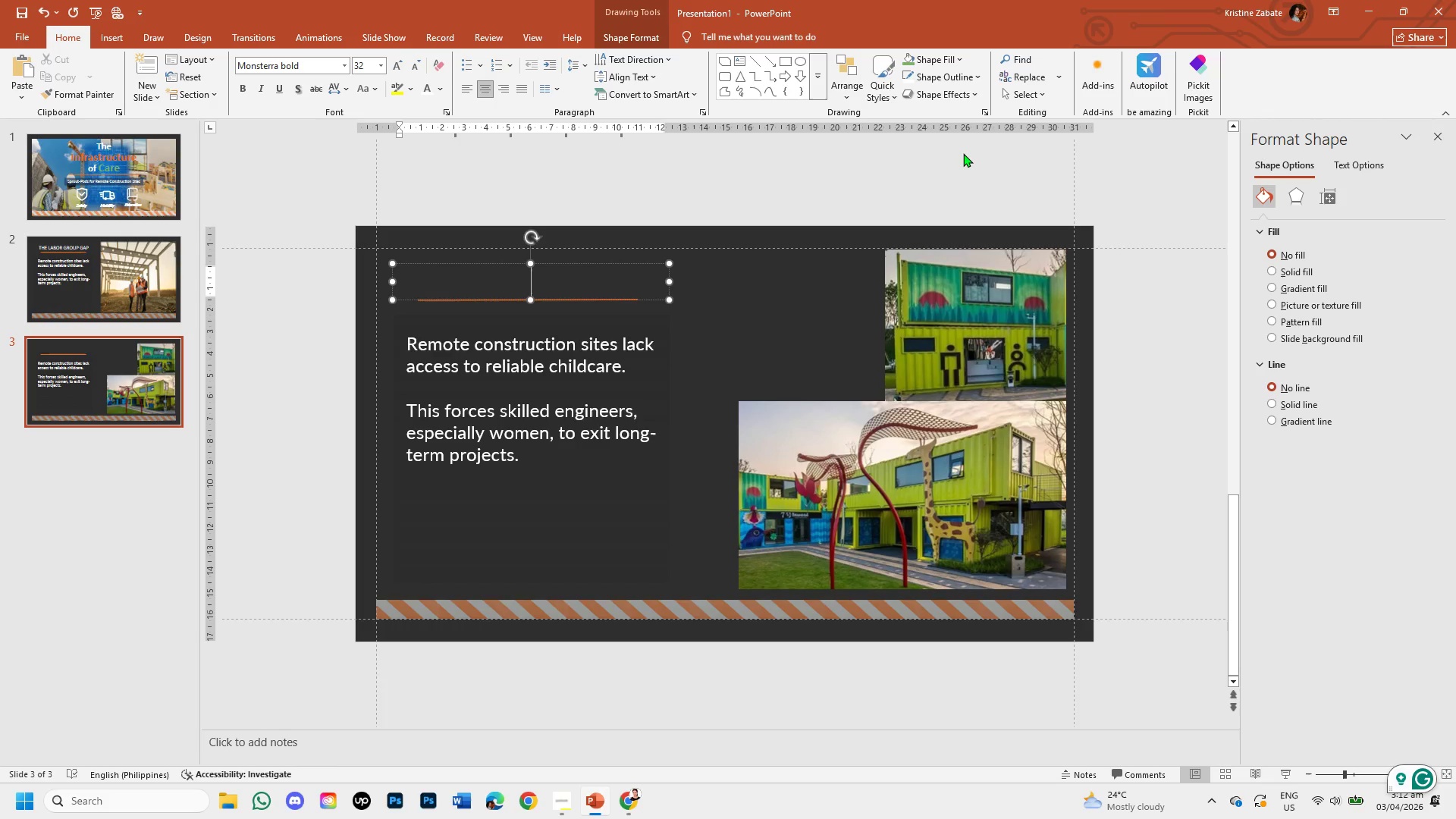 
type(i)
key(Backspace)
type(In)
key(Backspace)
type(nto)
key(Backspace)
key(Backspace)
key(Backspace)
type(NTRODUCING SPROUT-PODS)
 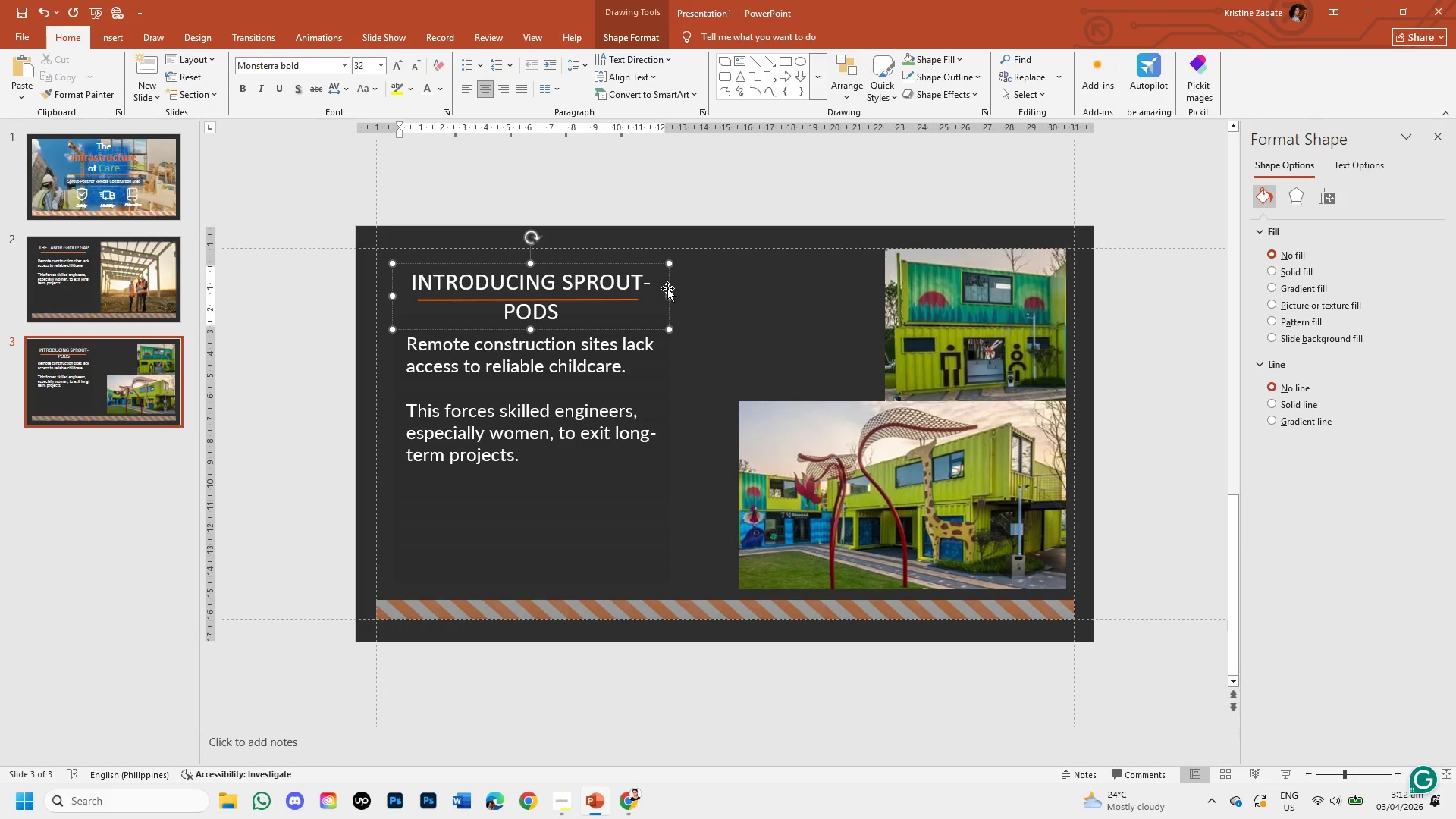 
left_click_drag(start_coordinate=[670, 295], to_coordinate=[726, 290])
 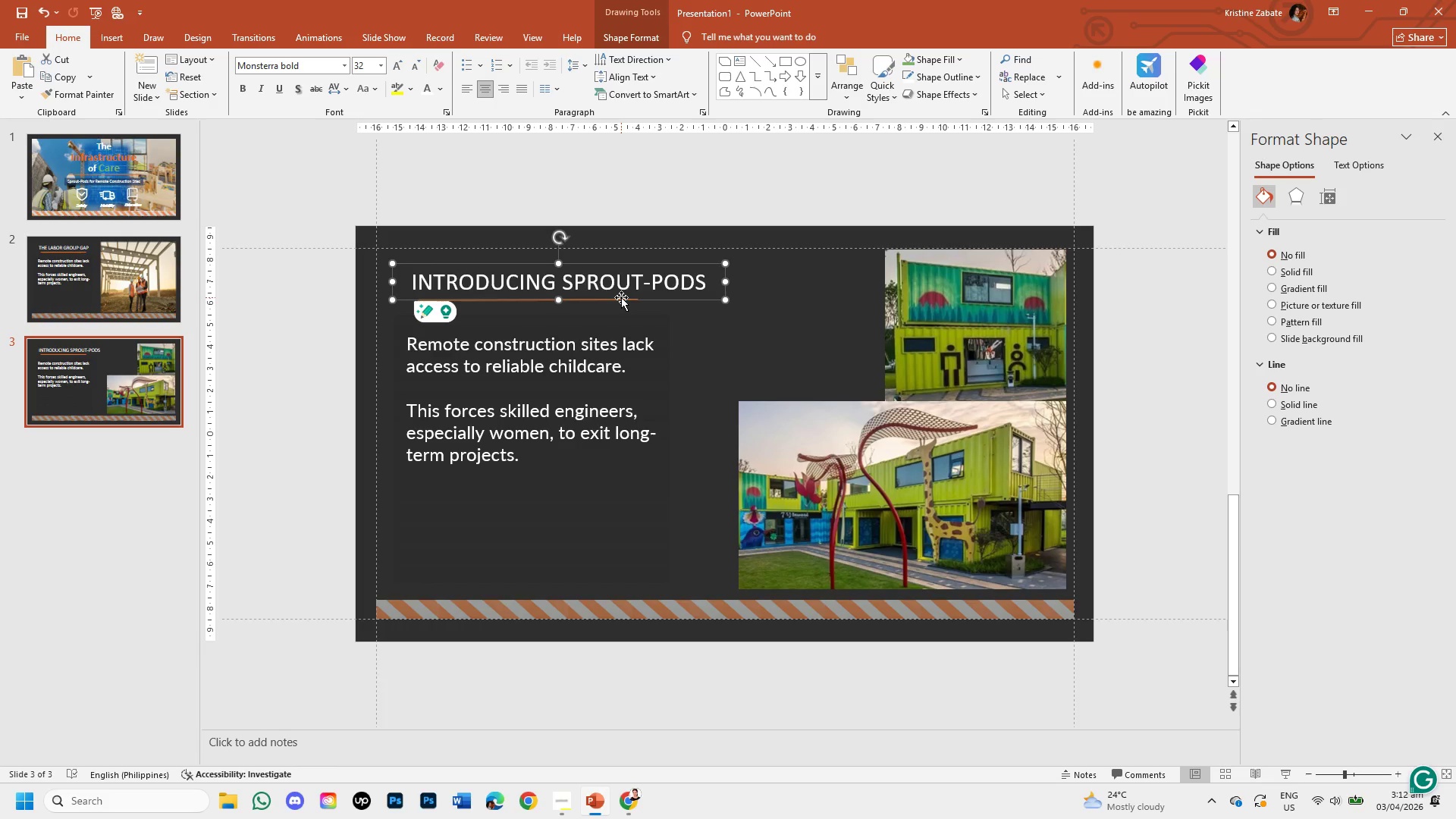 
left_click([620, 299])
 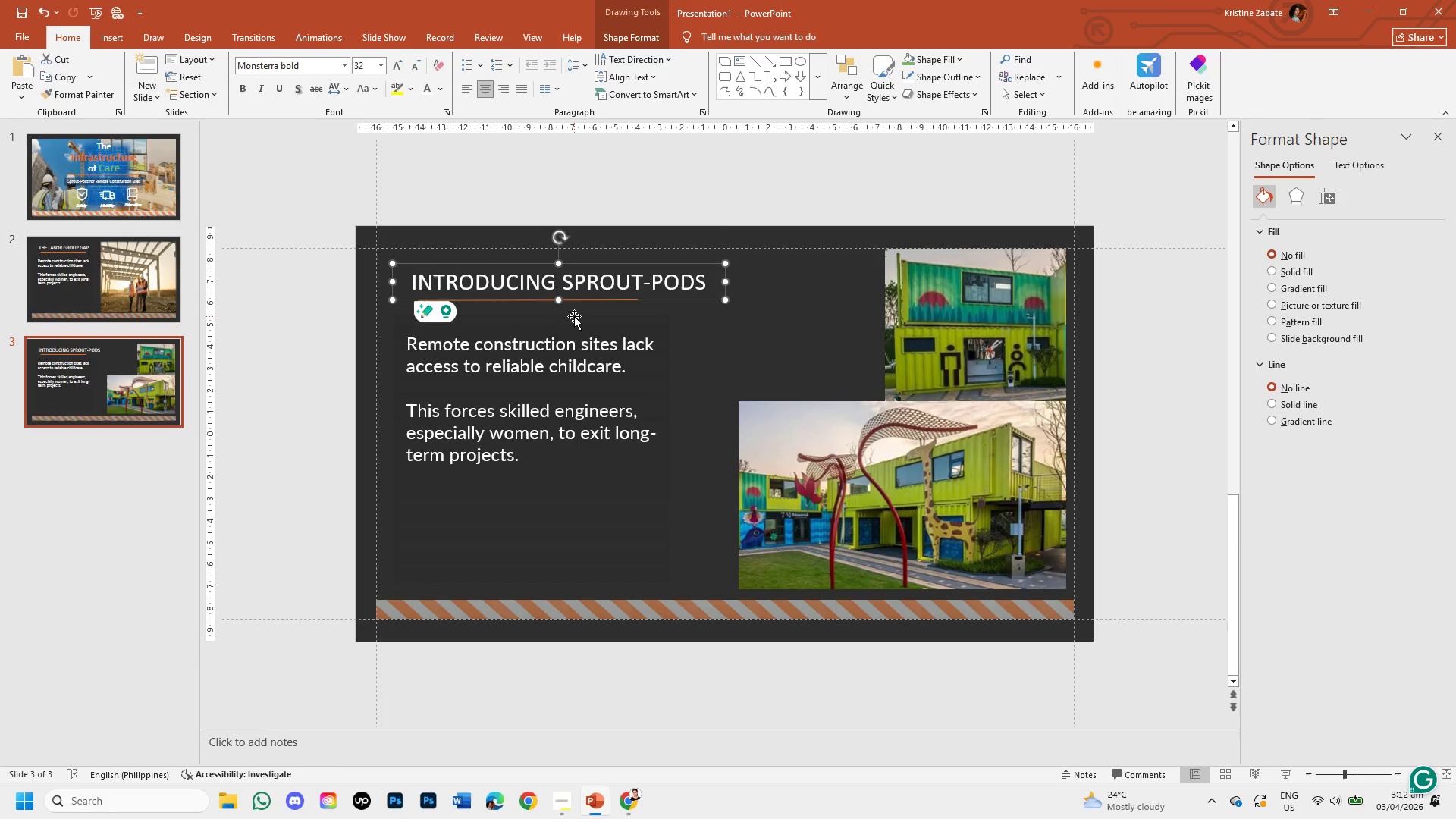 
left_click([574, 316])
 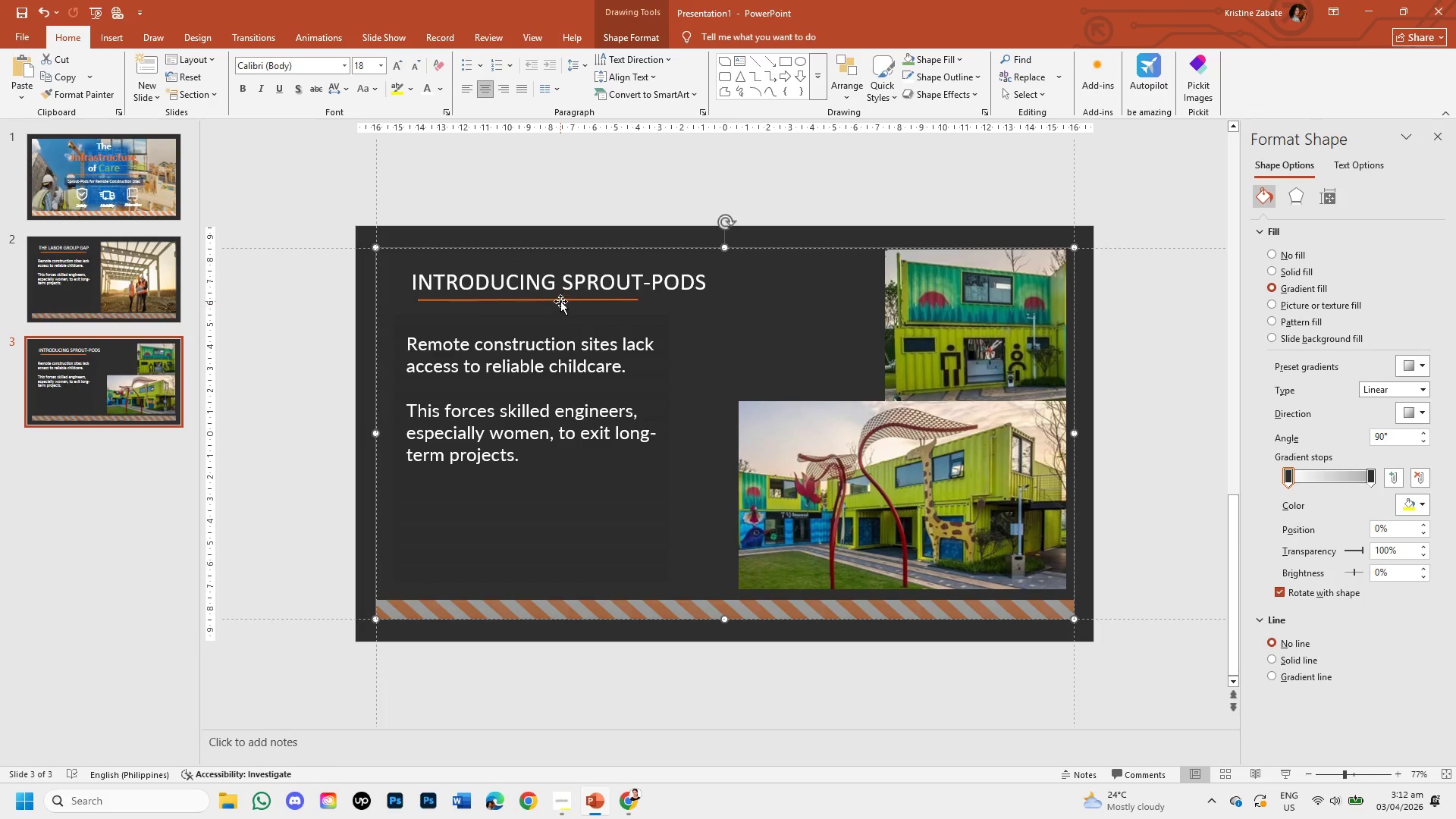 
left_click([560, 301])
 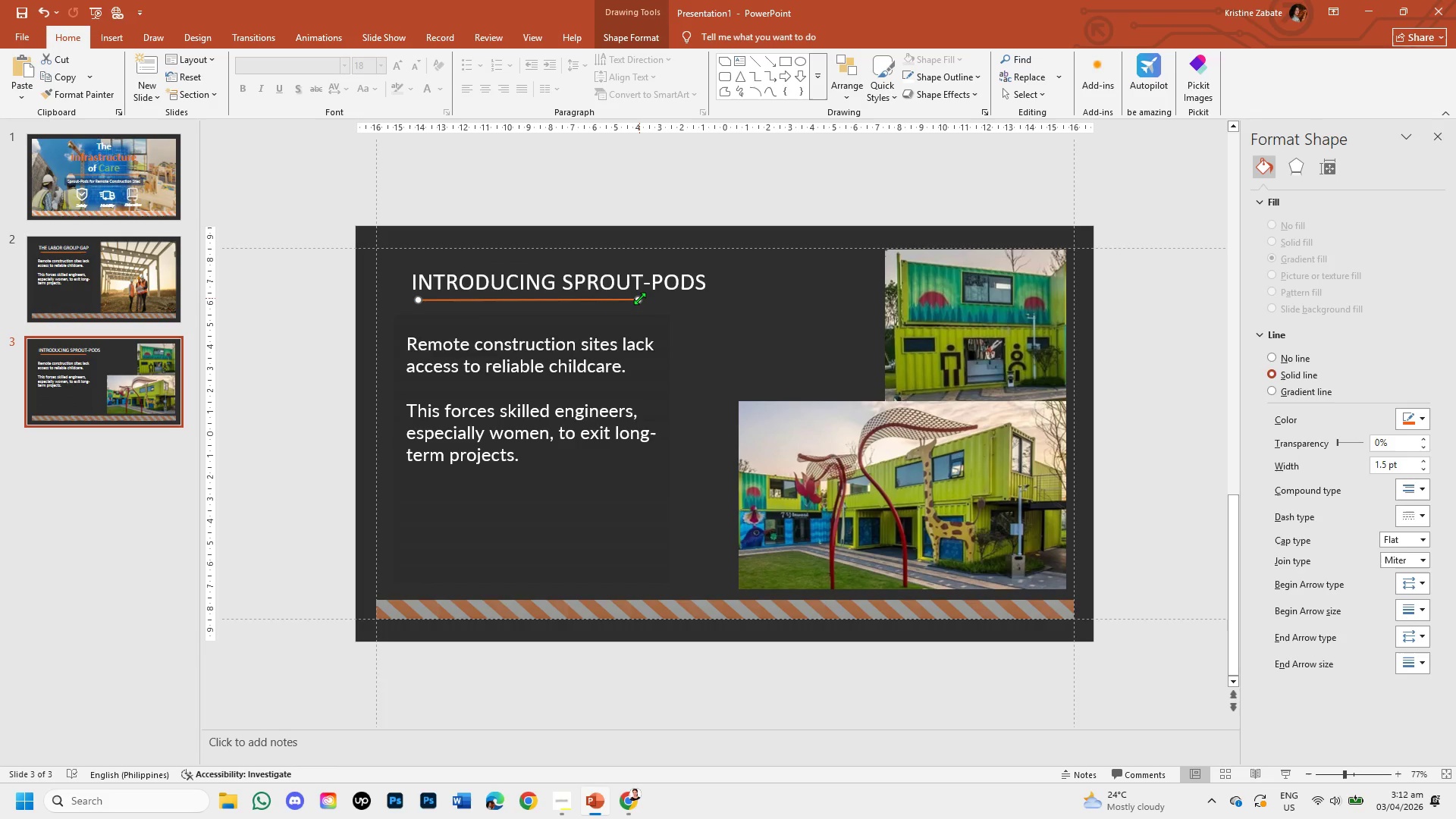 
left_click_drag(start_coordinate=[640, 298], to_coordinate=[695, 298])
 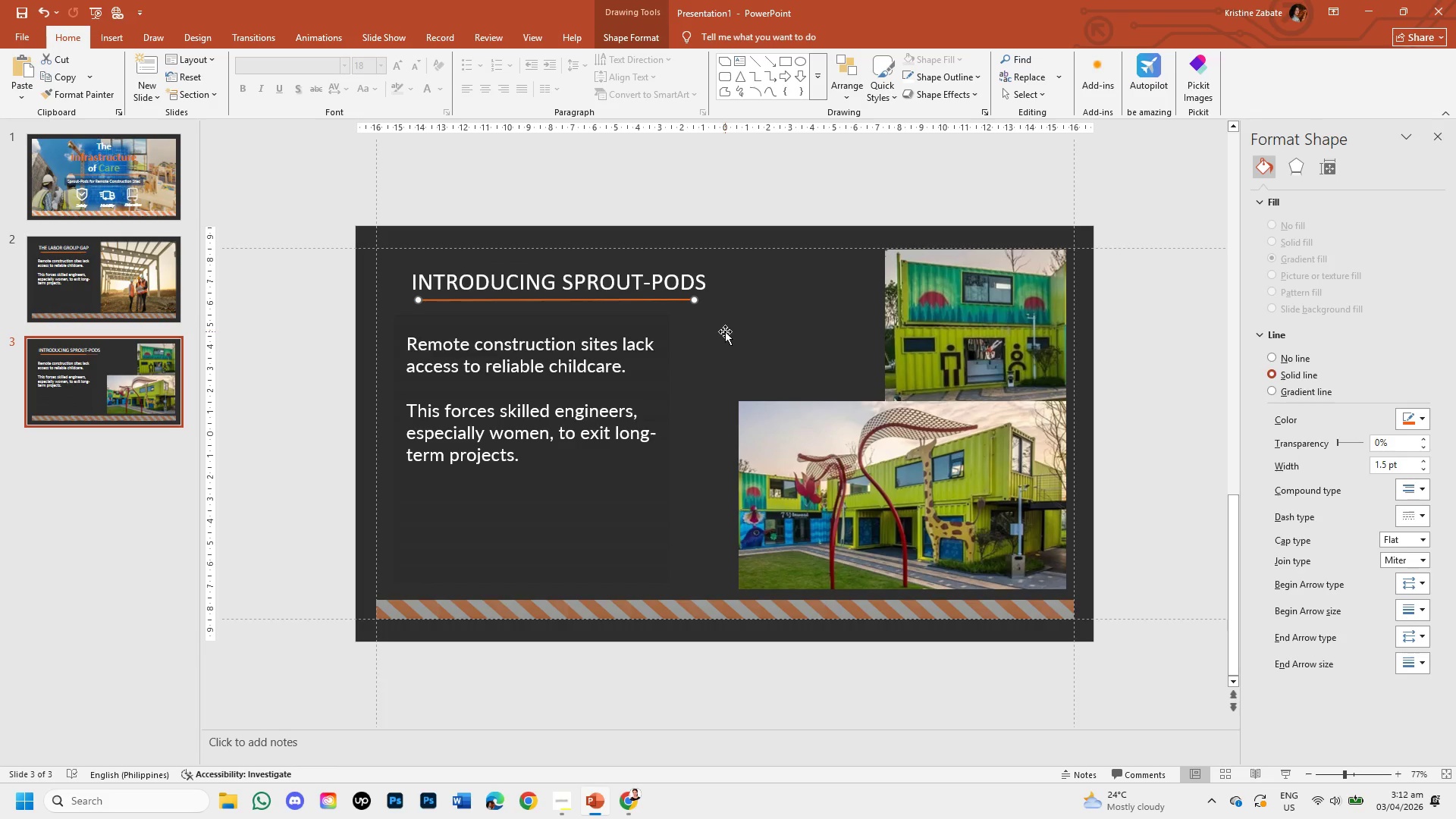 
left_click([725, 331])
 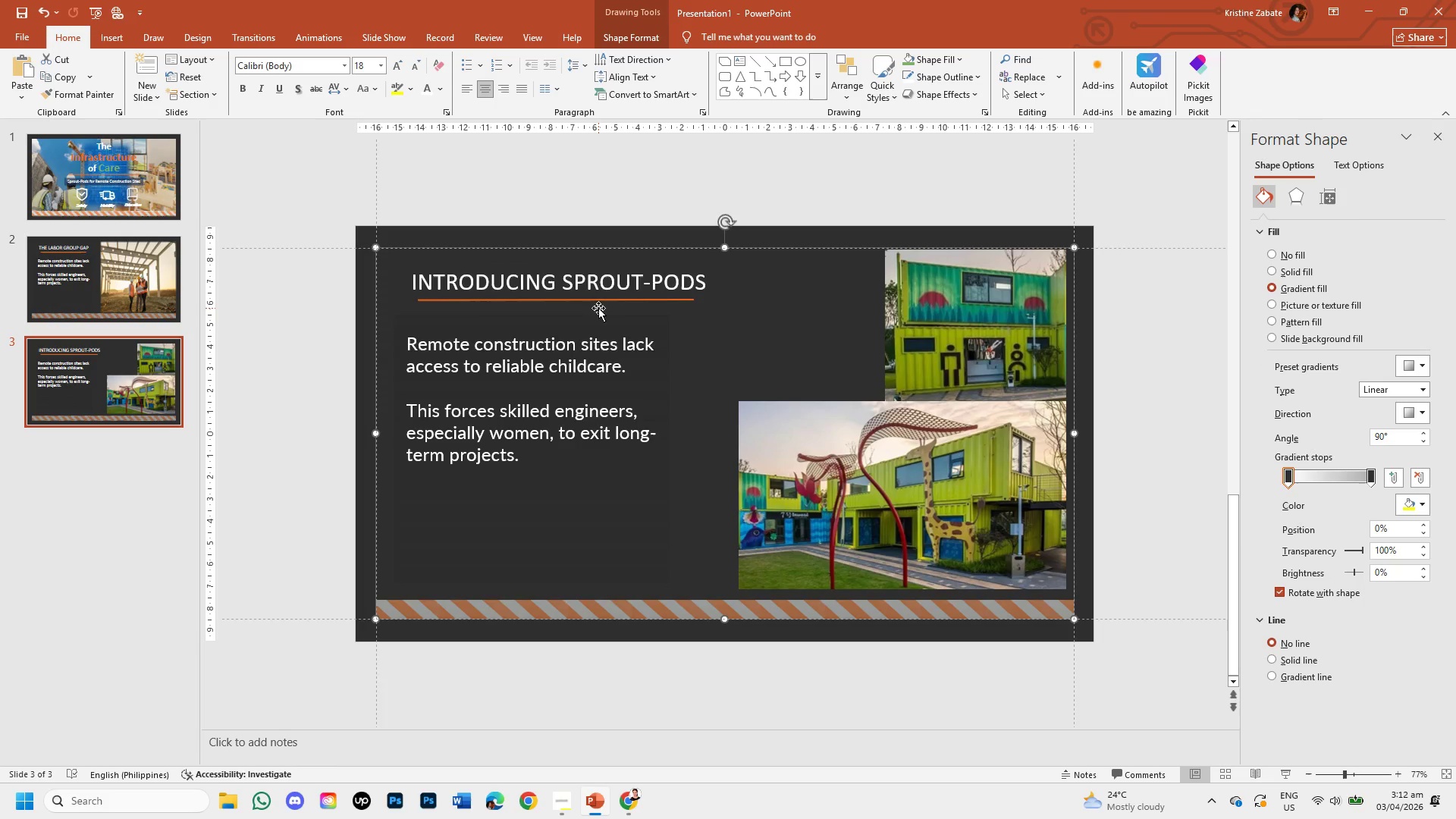 
left_click([592, 284])
 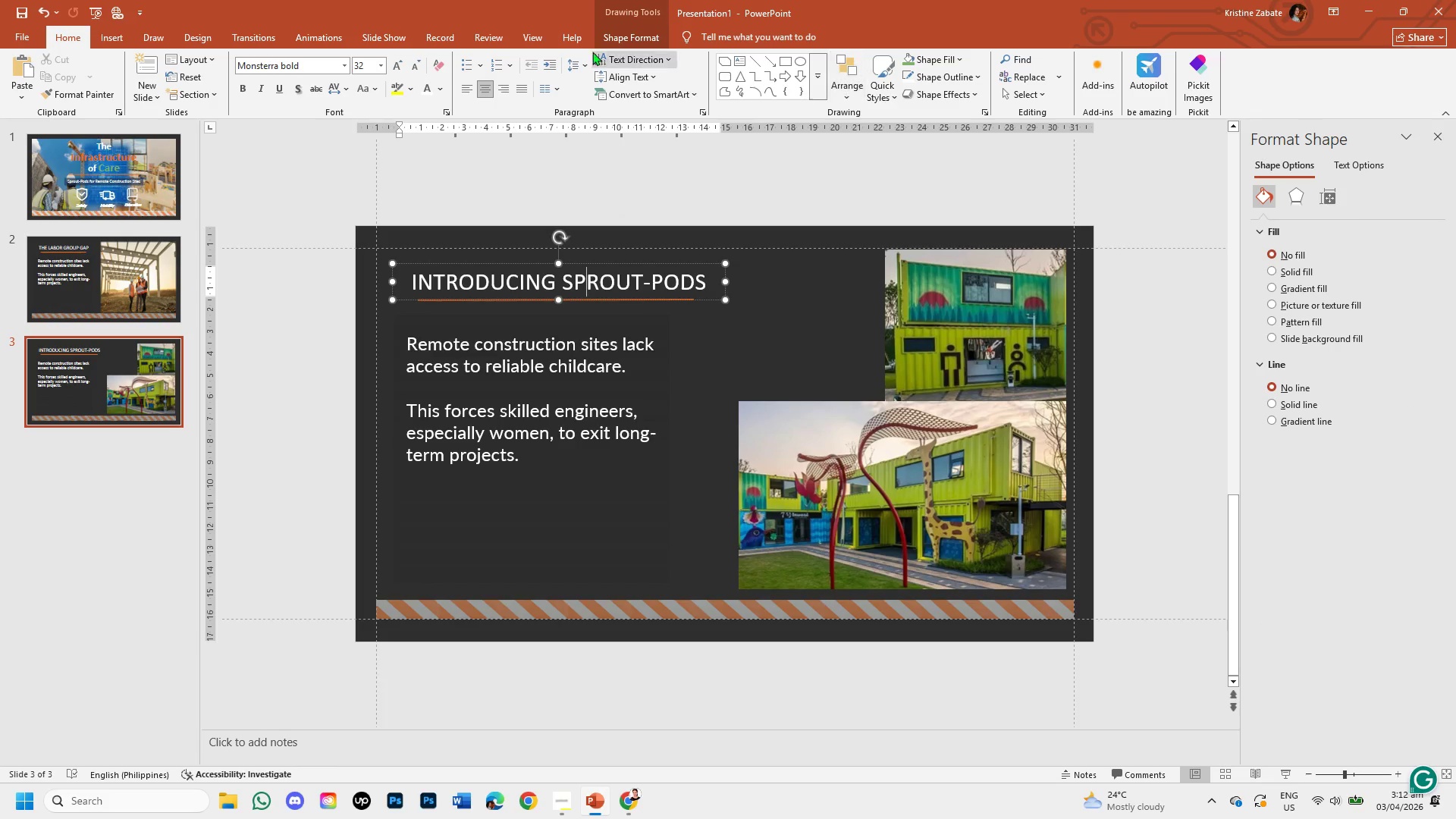 
left_click([623, 35])
 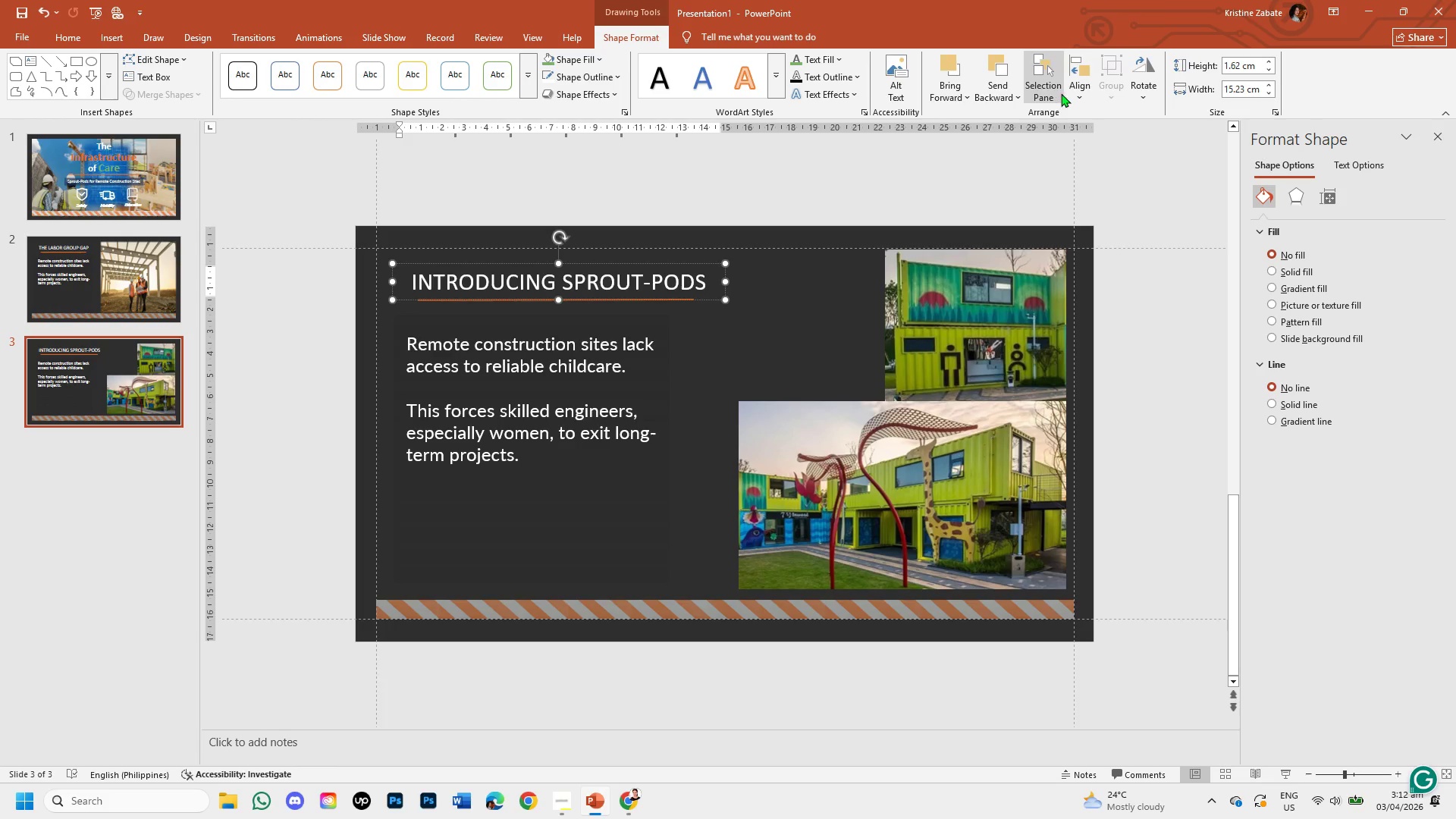 
left_click([1073, 93])
 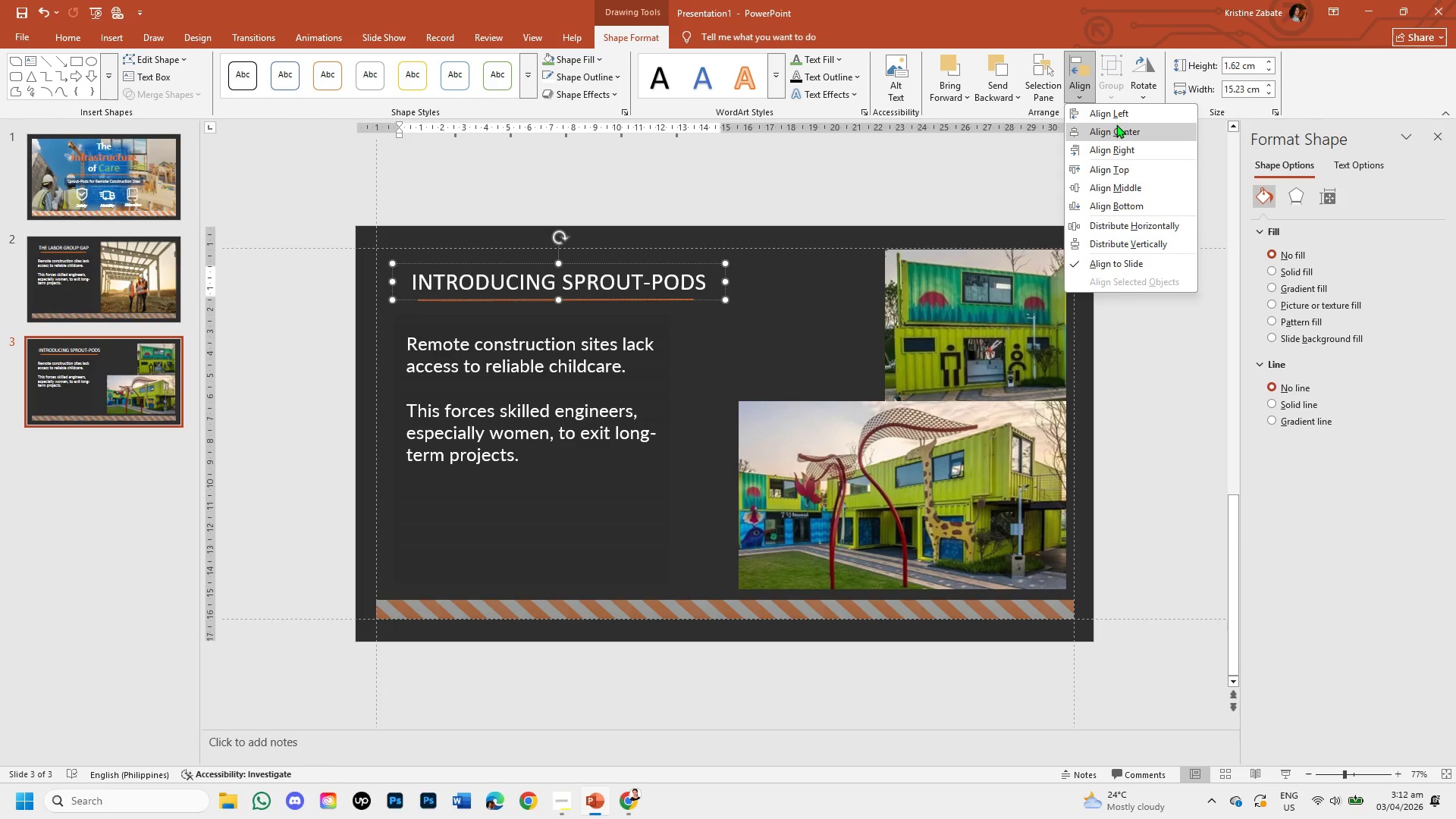 
left_click([1118, 127])
 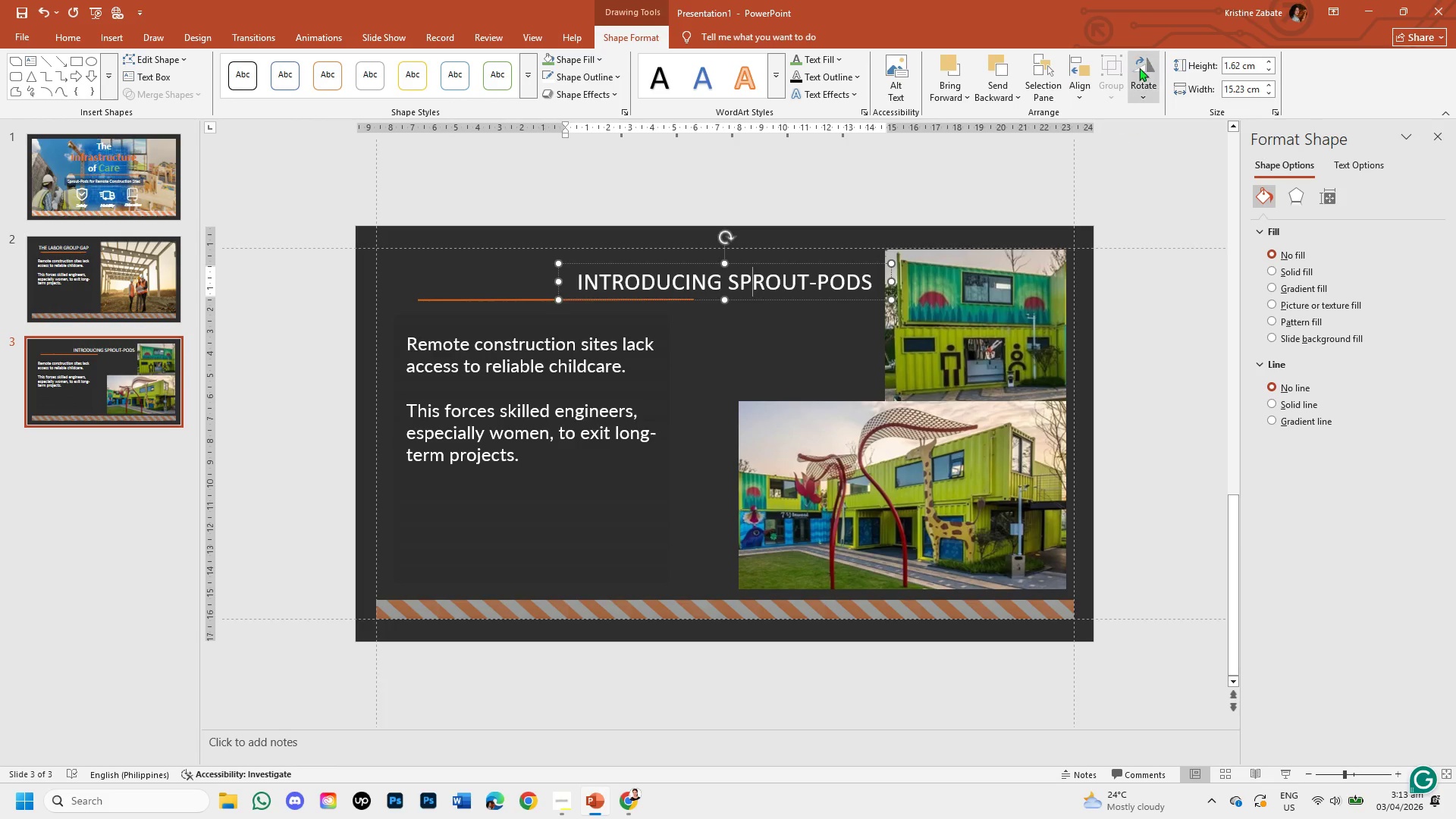 
wait(5.19)
 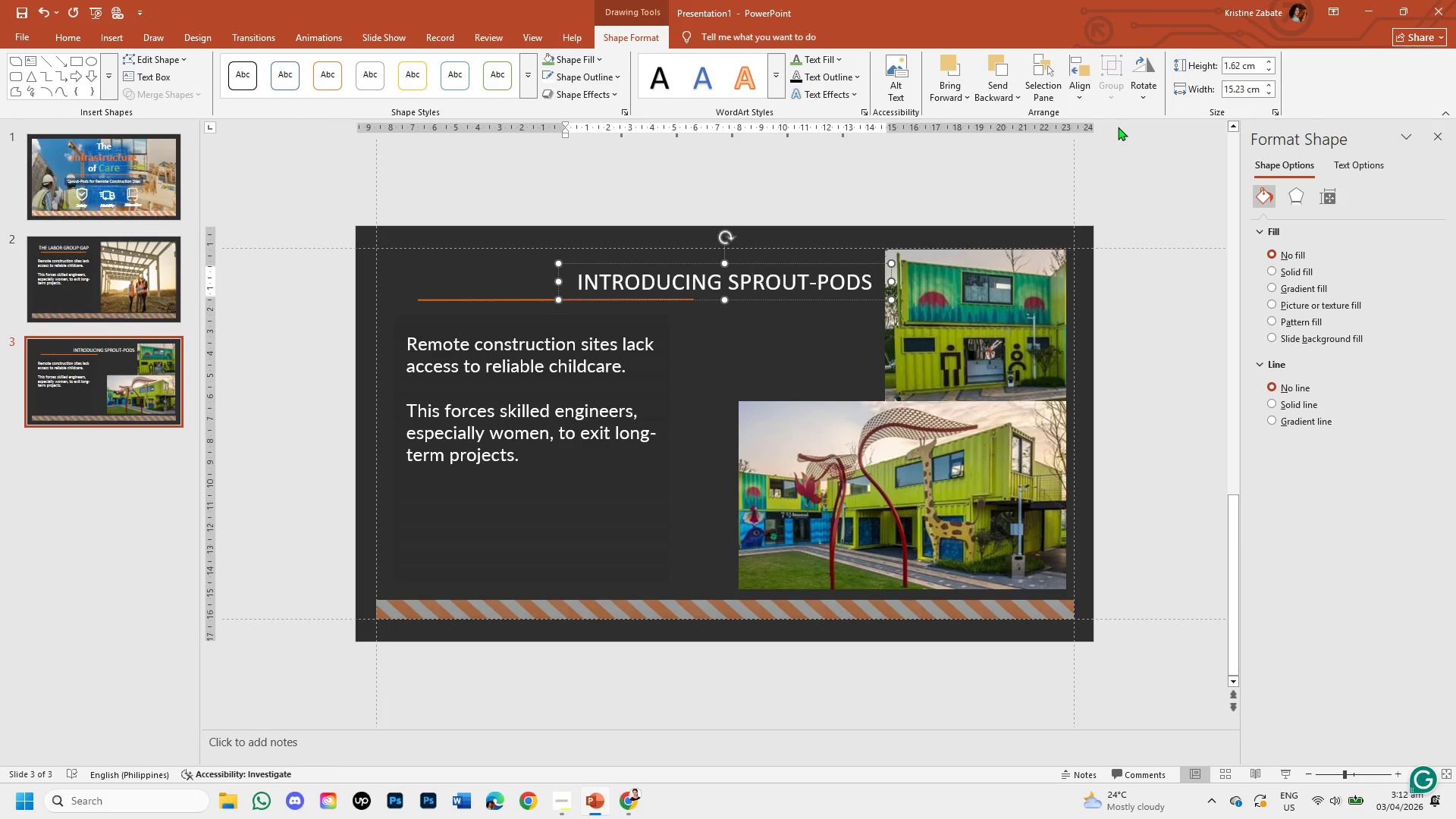 
left_click([1081, 99])
 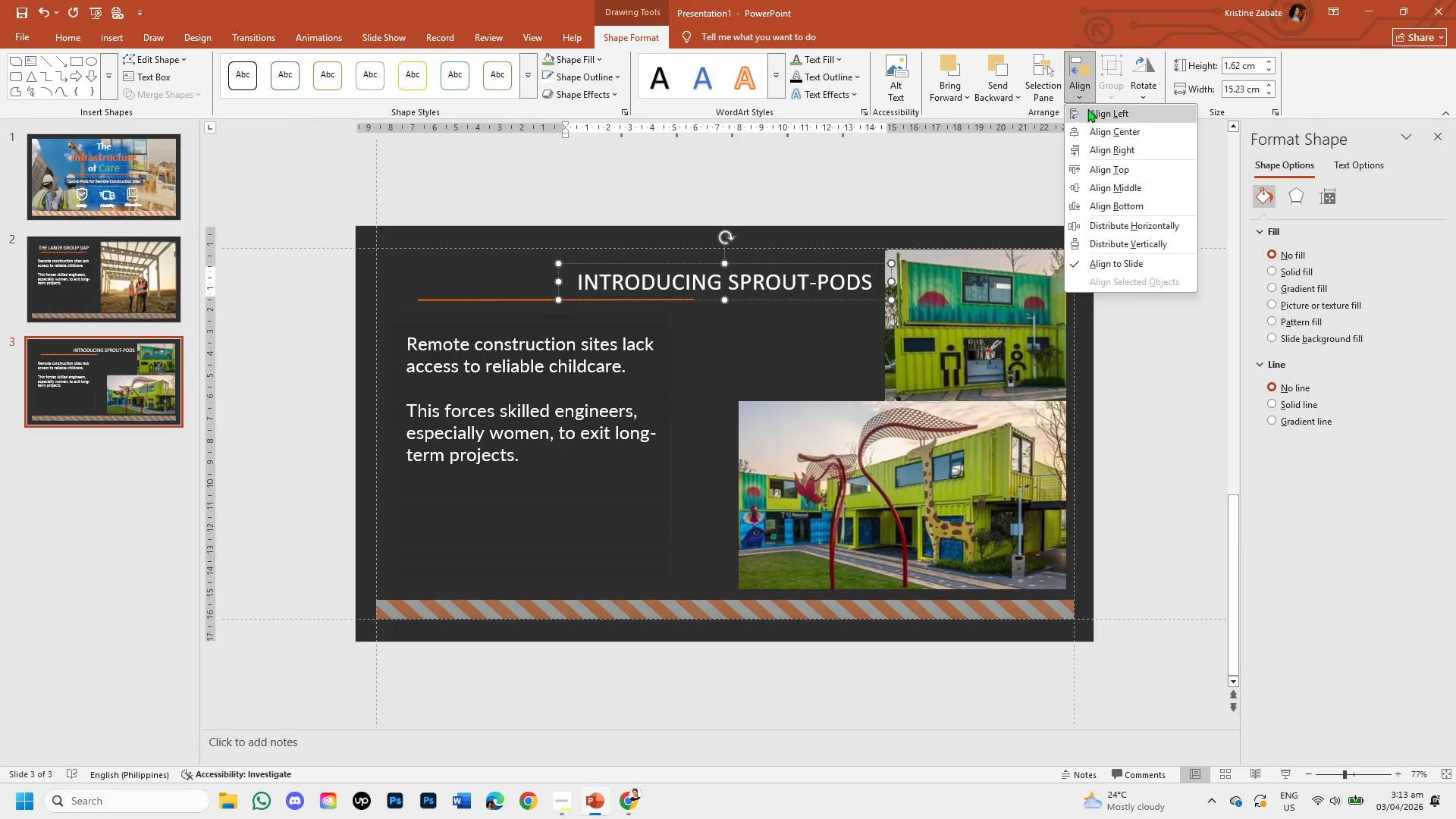 
left_click([1093, 113])
 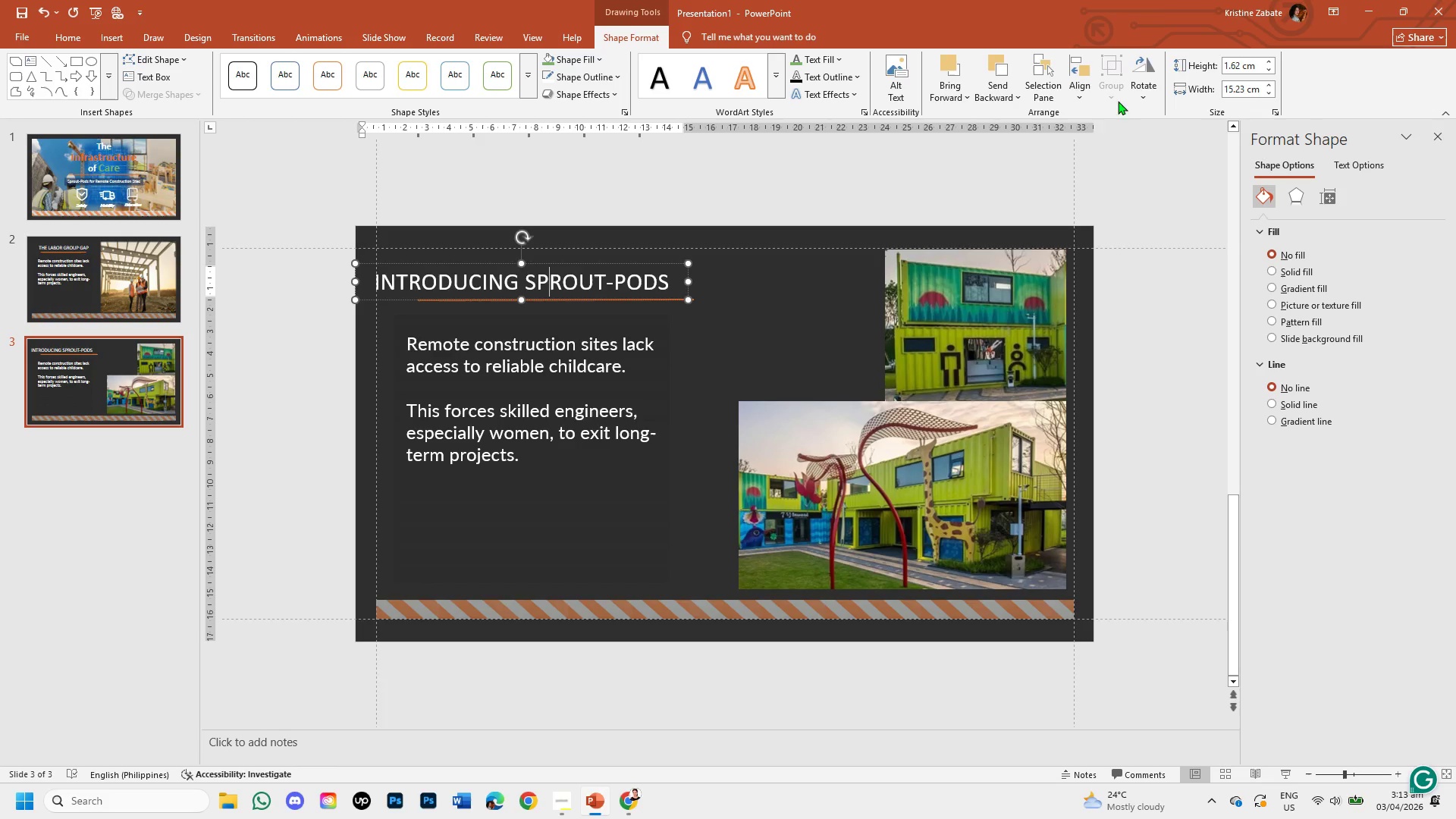 
key(Control+Z)
 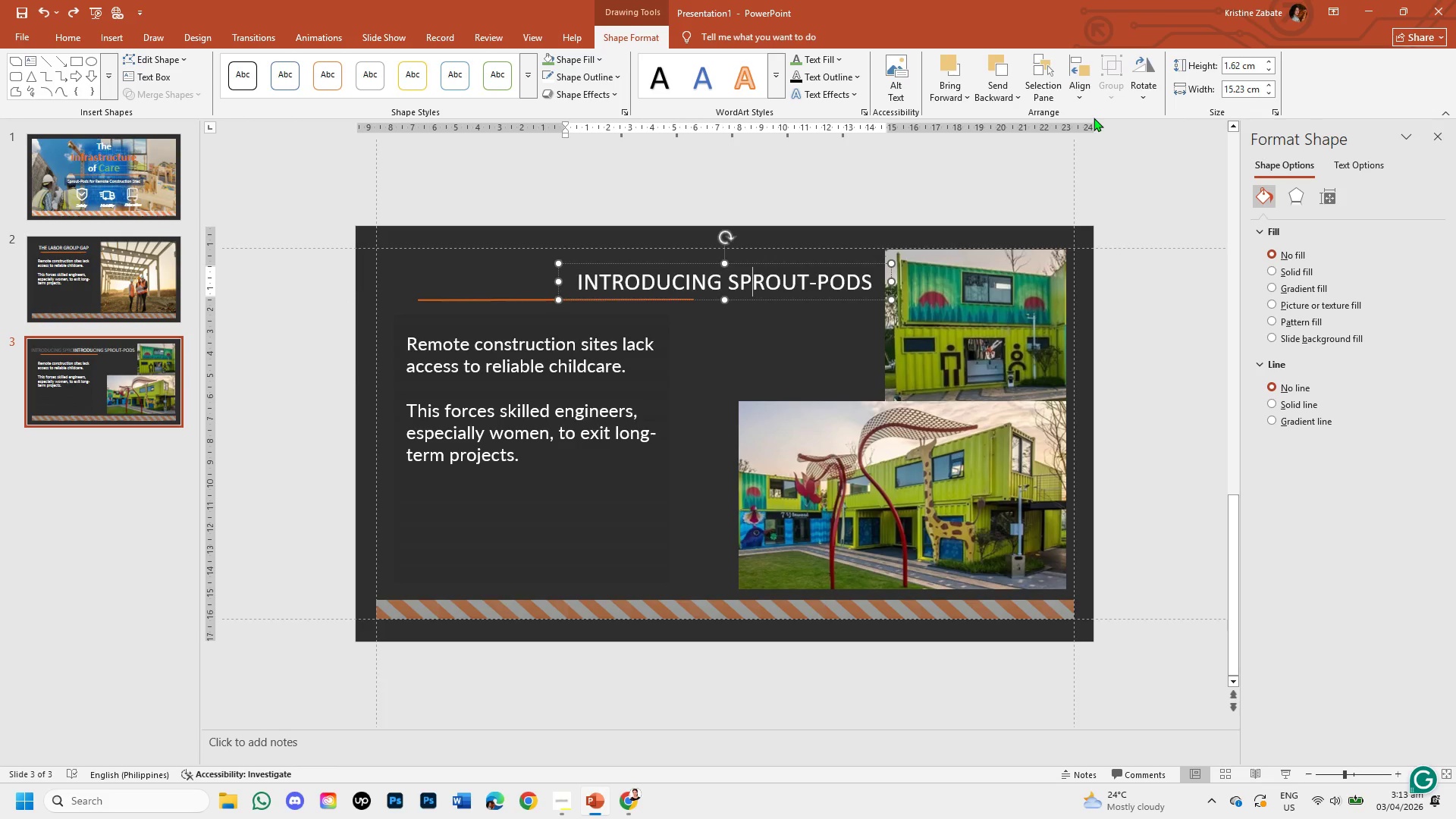 
key(Control+X)
 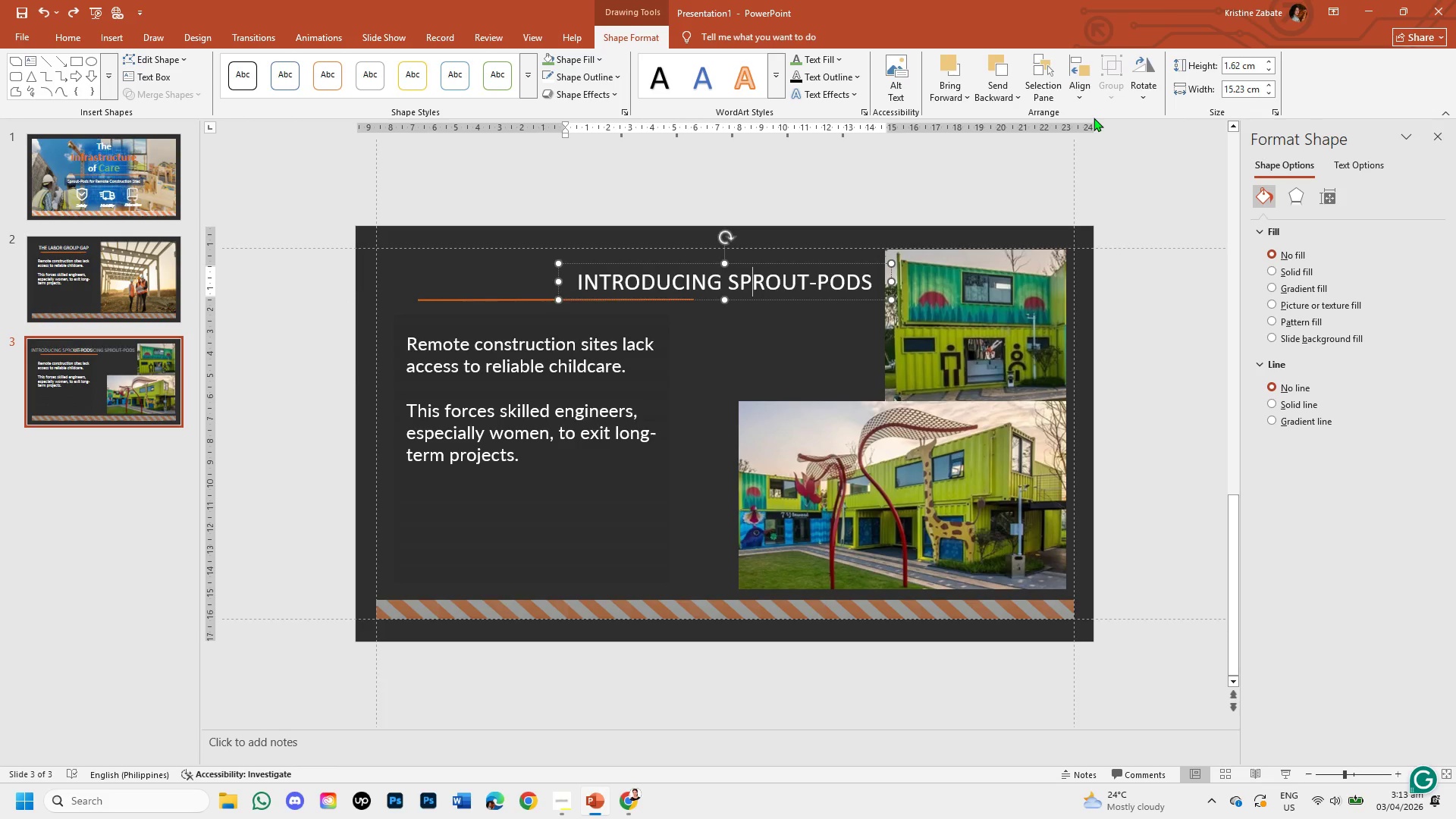 
key(Control+Z)
 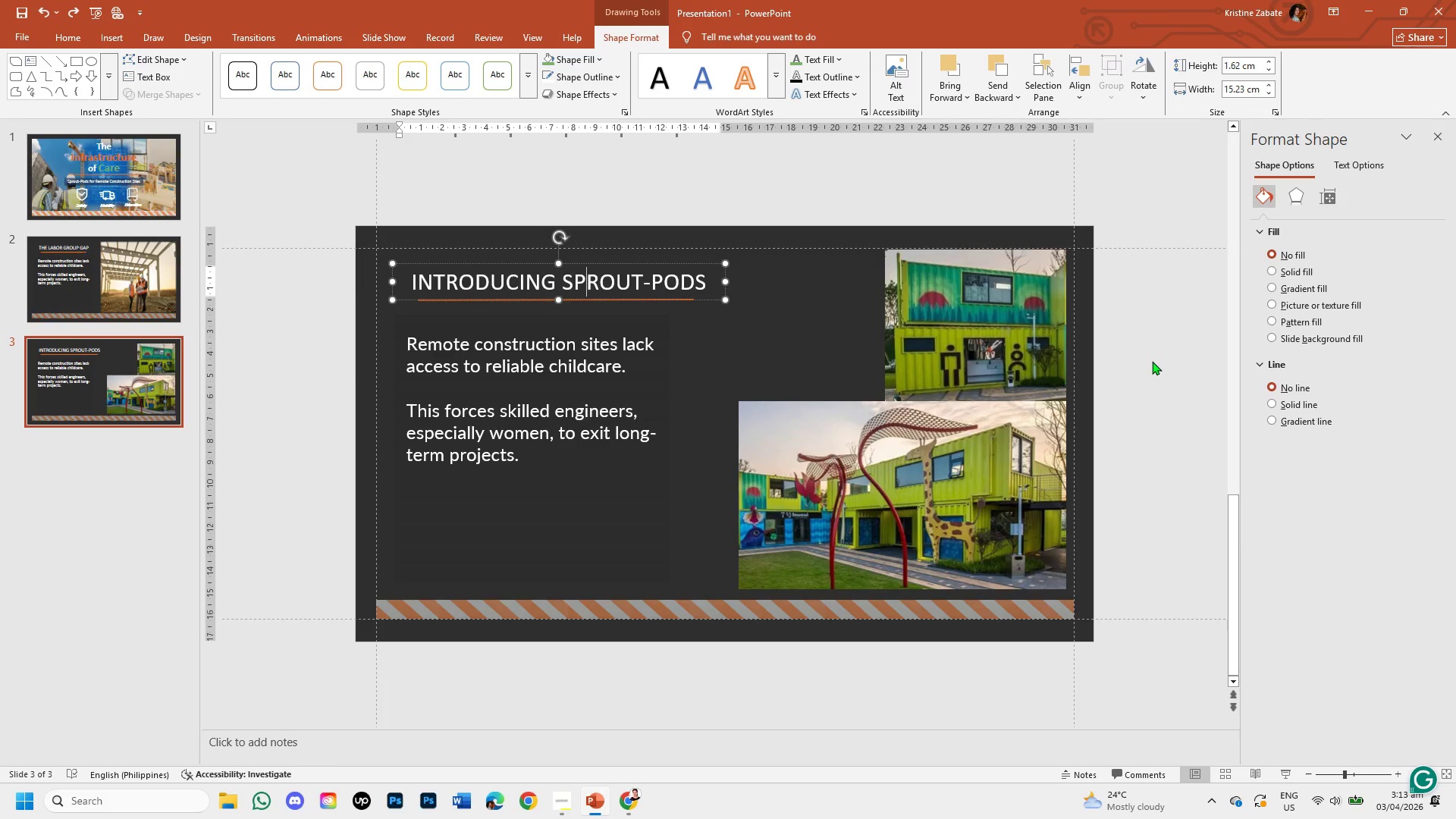 
left_click([1157, 362])
 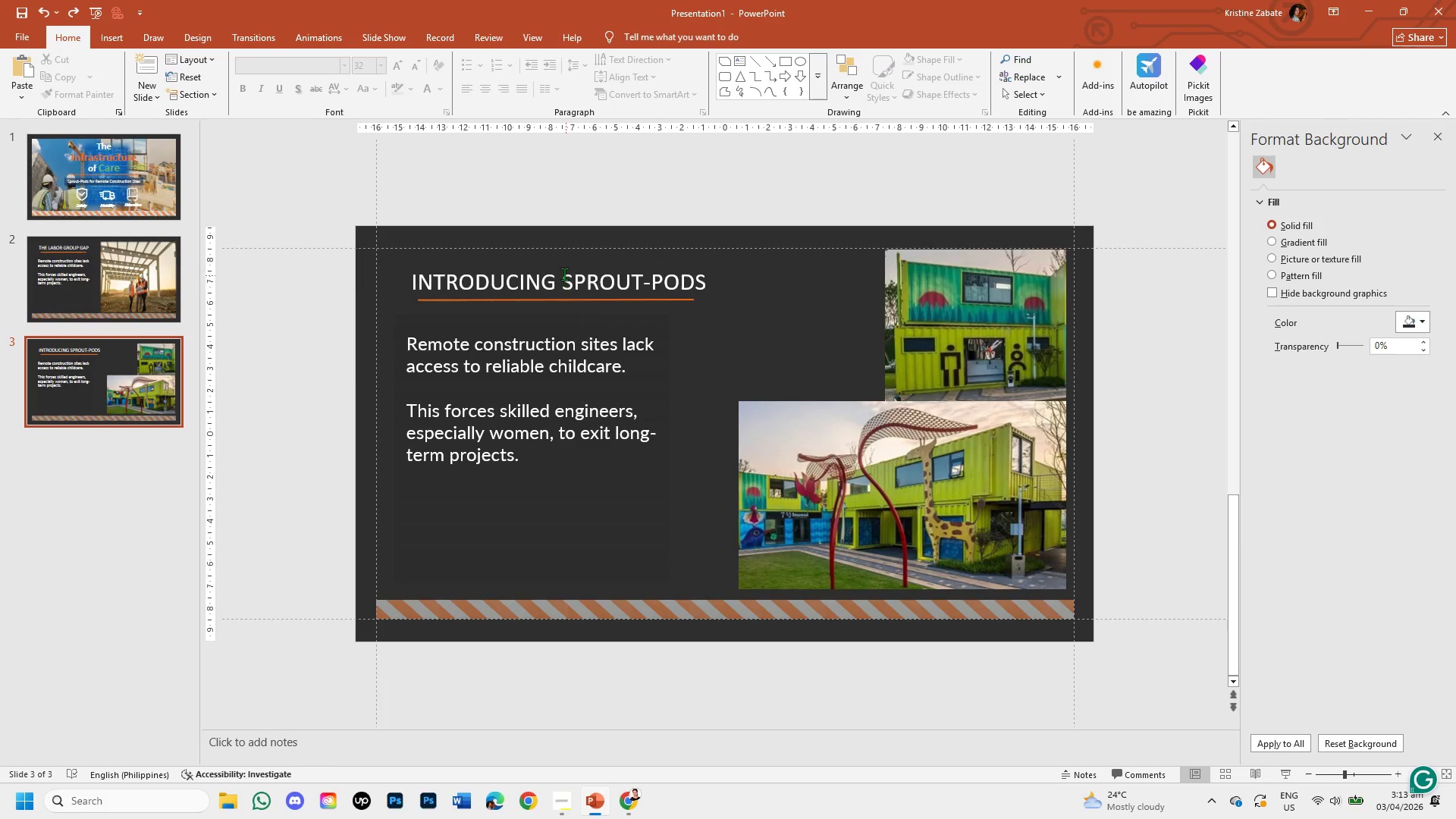 
left_click([564, 271])
 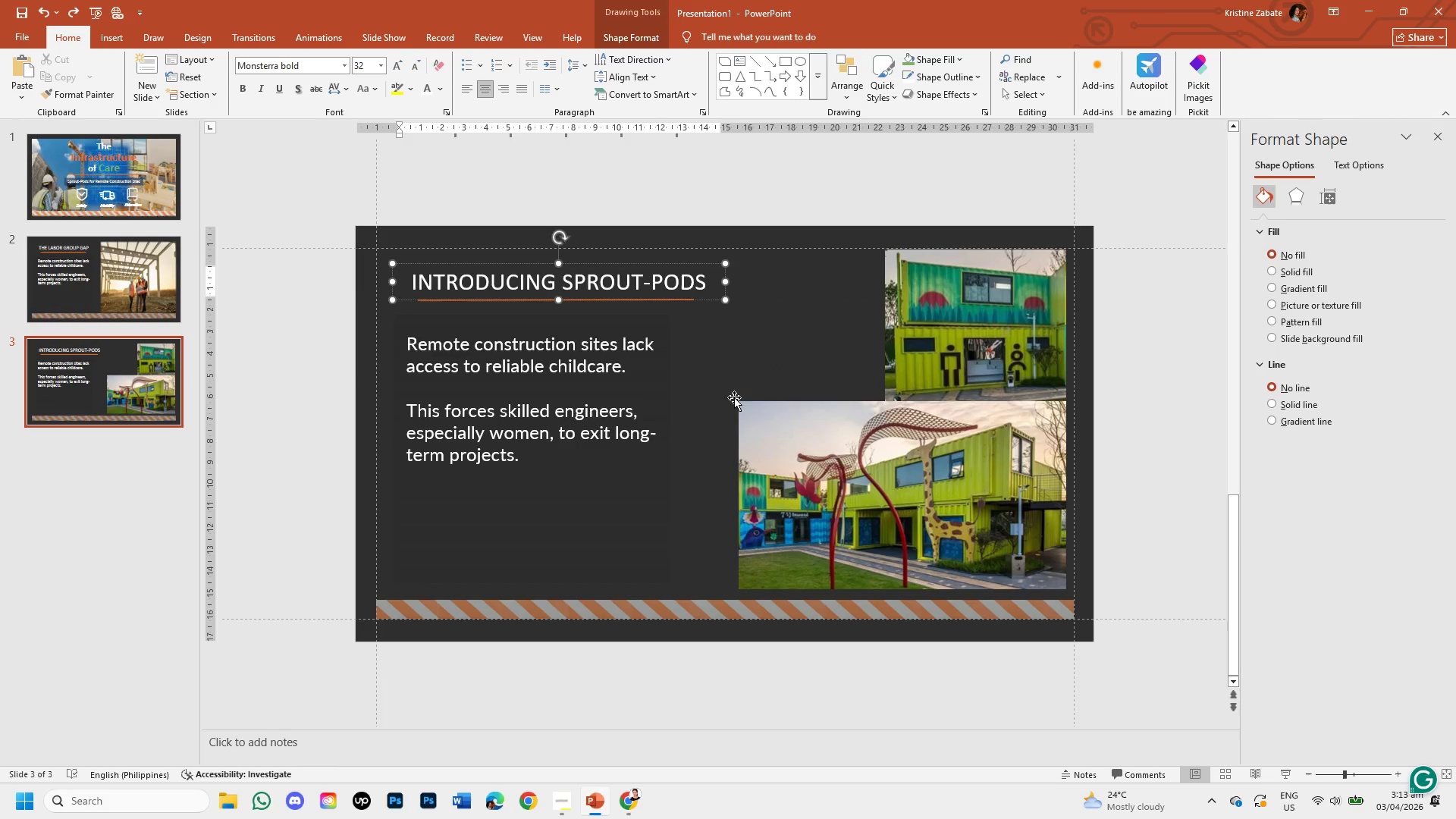 
left_click([758, 349])
 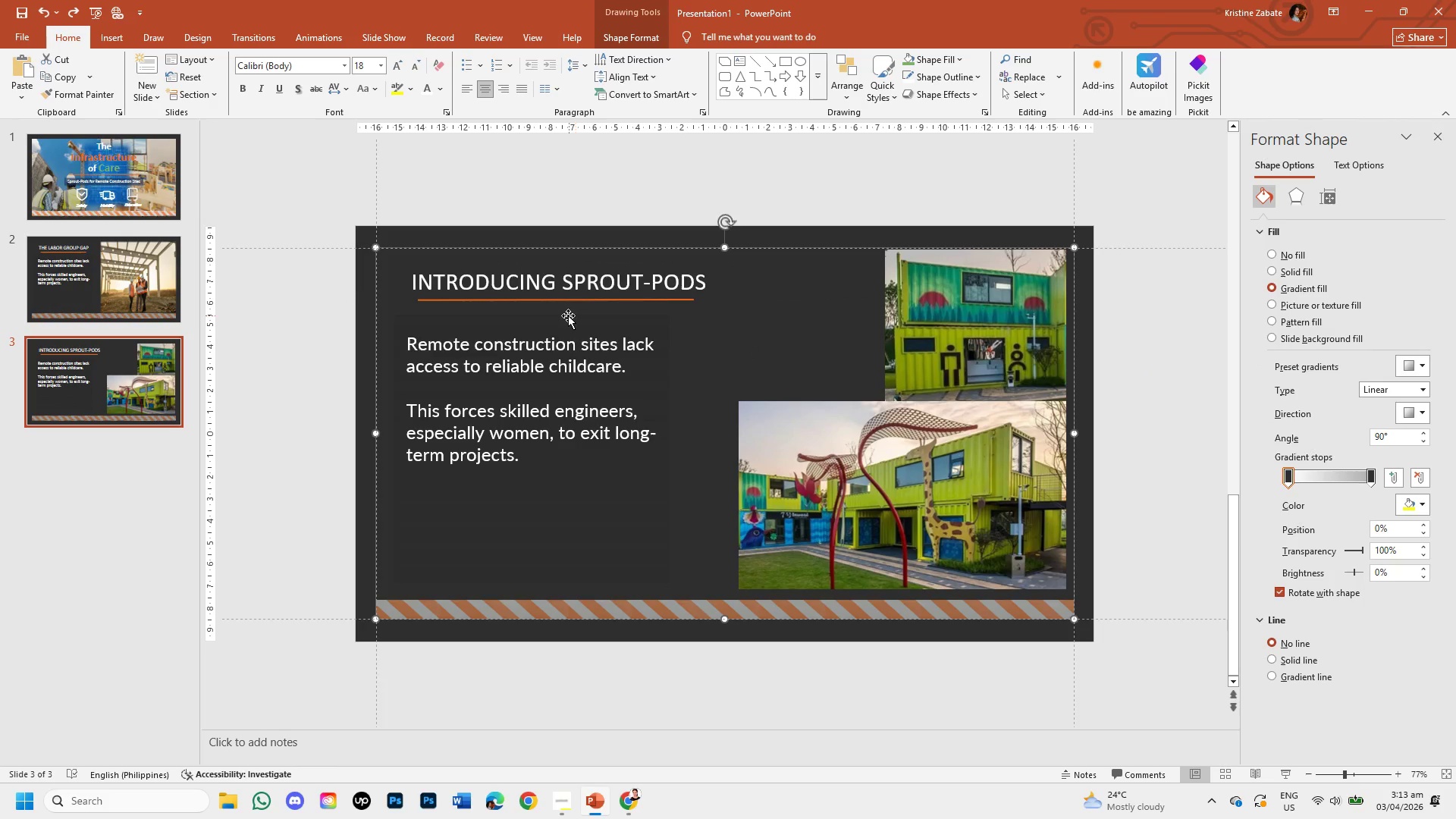 
left_click([513, 322])
 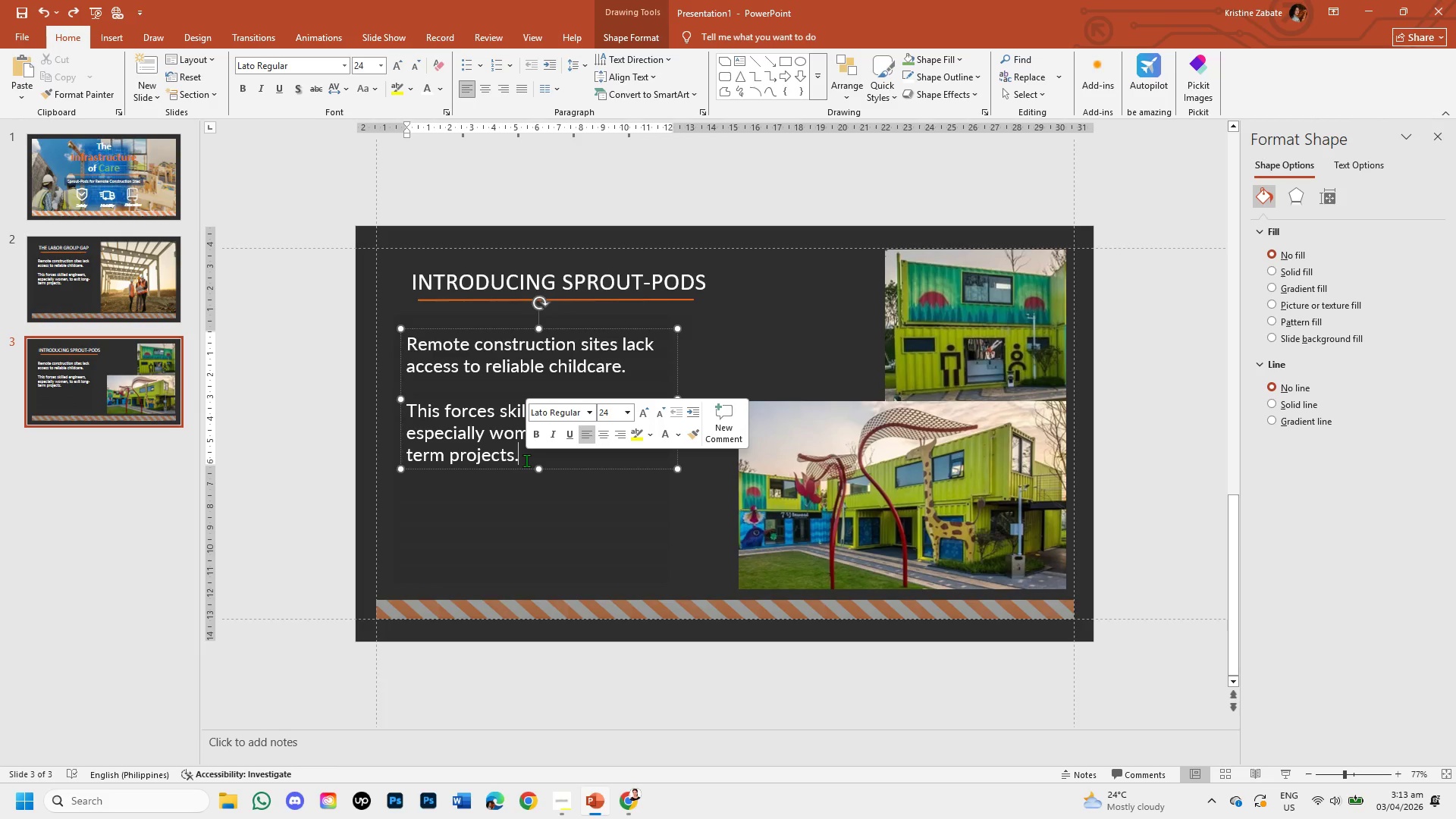 
left_click_drag(start_coordinate=[526, 460], to_coordinate=[431, 353])
 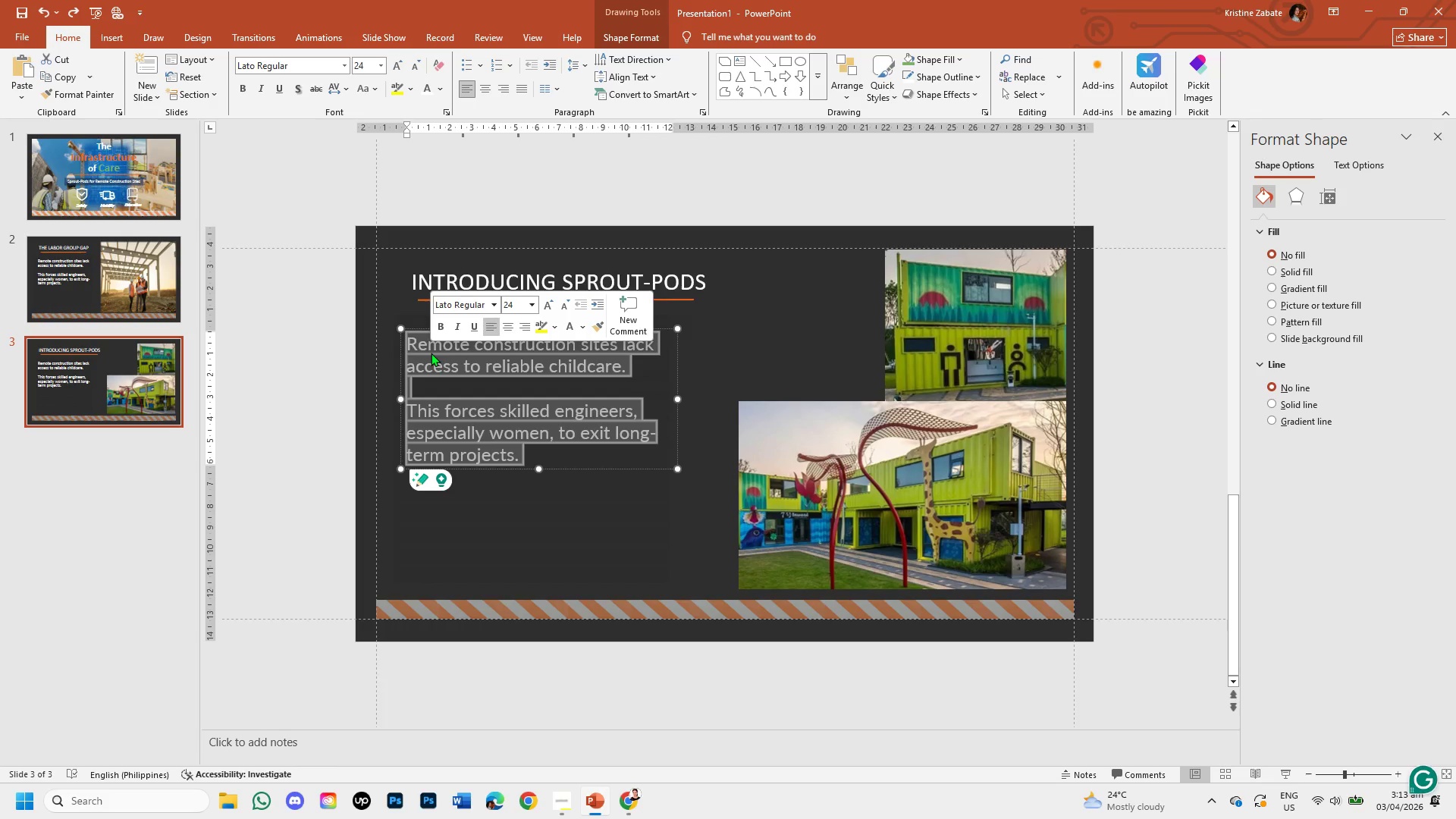 
key(Backspace)
 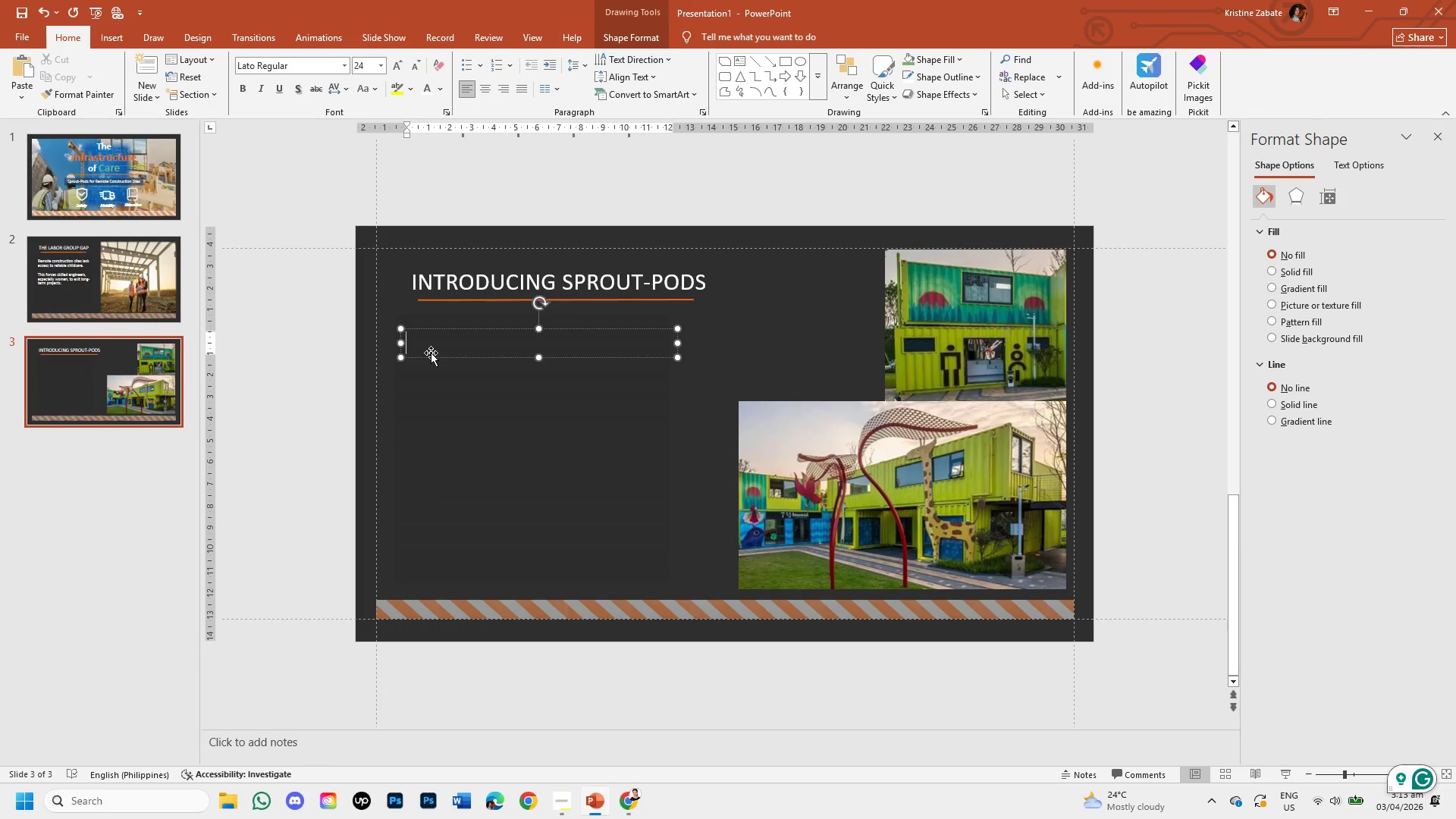 
wait(7.16)
 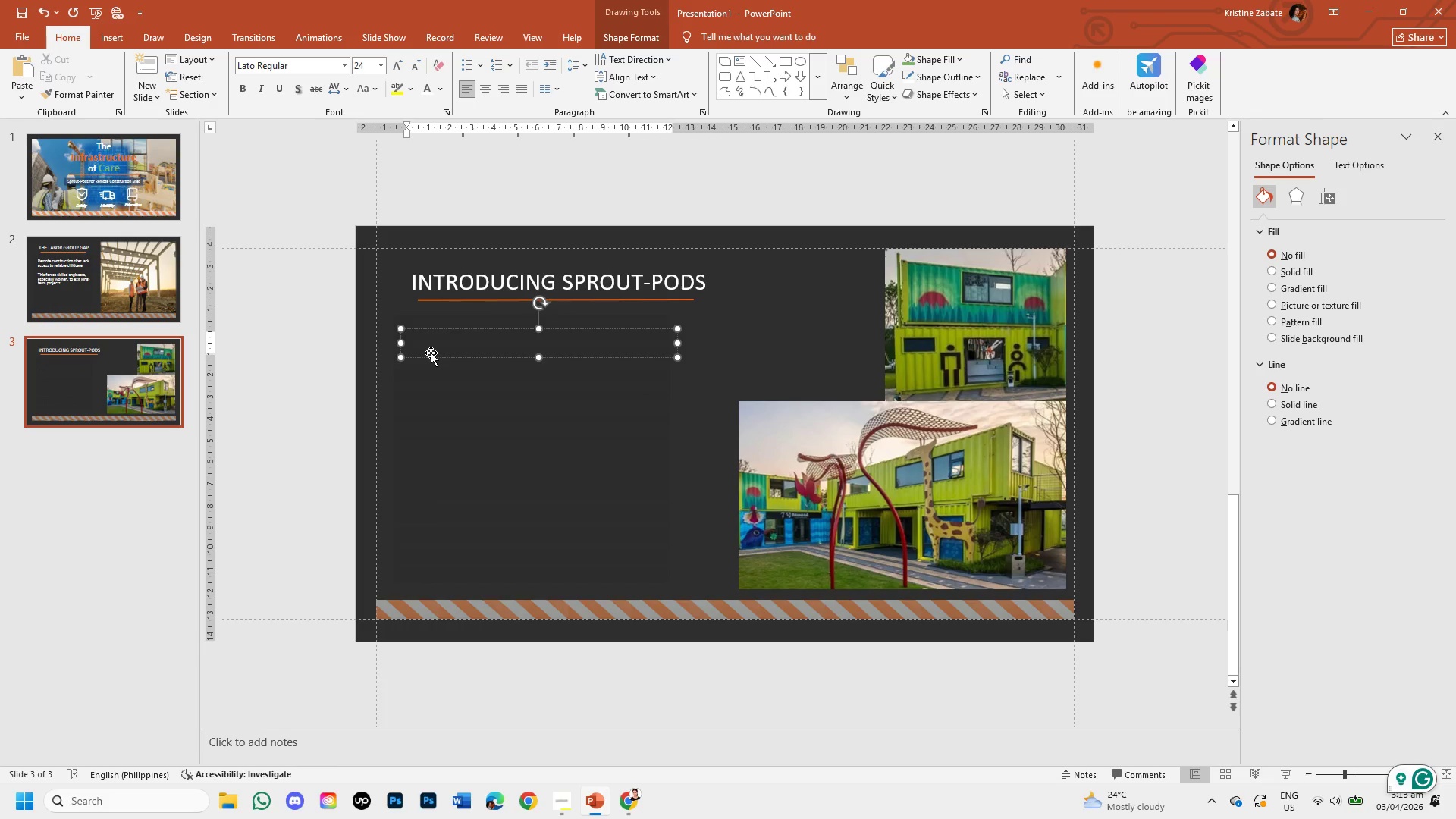 
type(mODULAR)
key(Backspace)
key(Backspace)
key(Backspace)
key(Backspace)
key(Backspace)
key(Backspace)
key(Backspace)
type(m)
key(Backspace)
type(m)
key(Backspace)
type(Modular )
 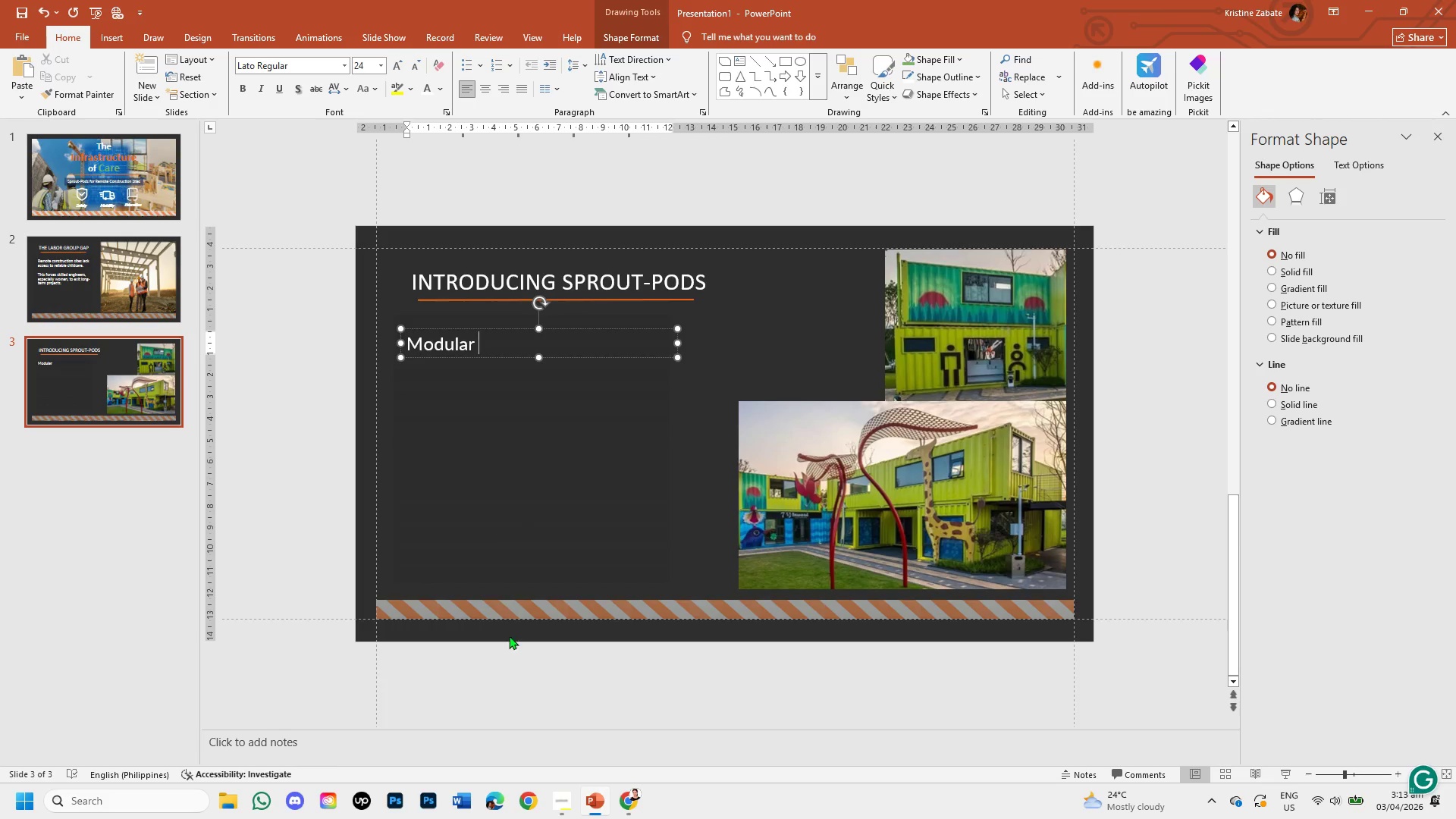 
type(childcare units using shipping containers )
 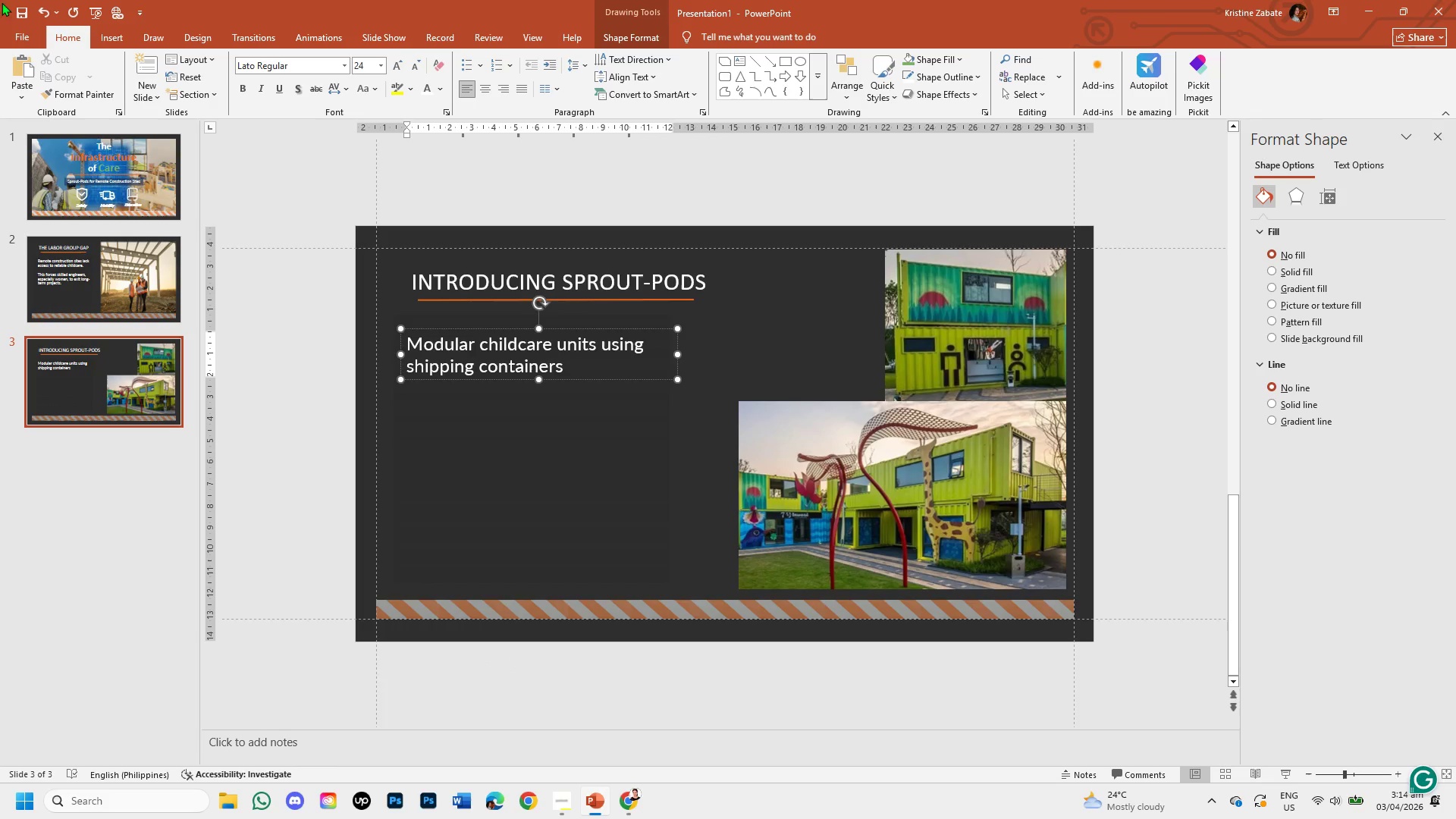 
wait(15.97)
 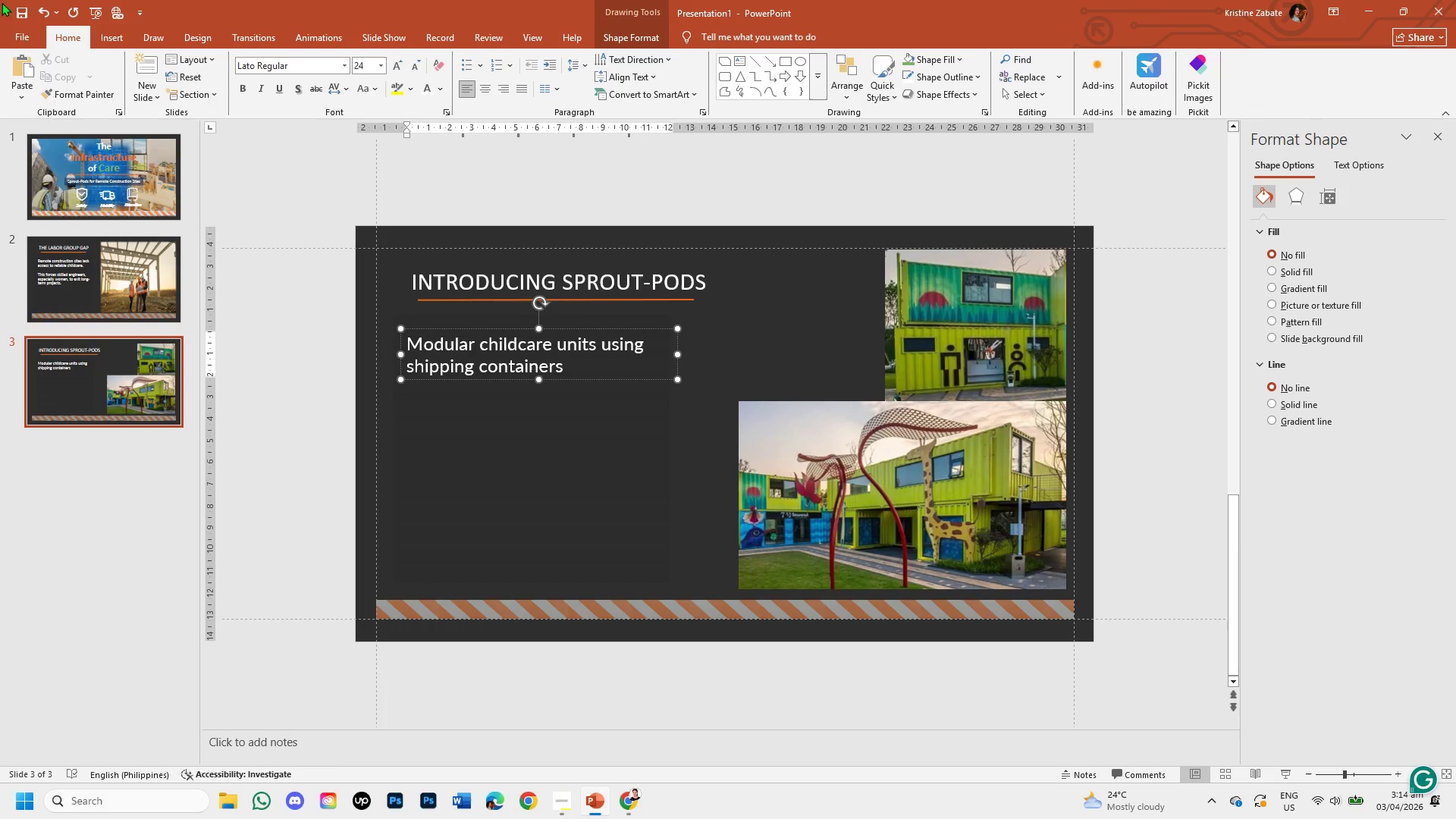 
key(Enter)
 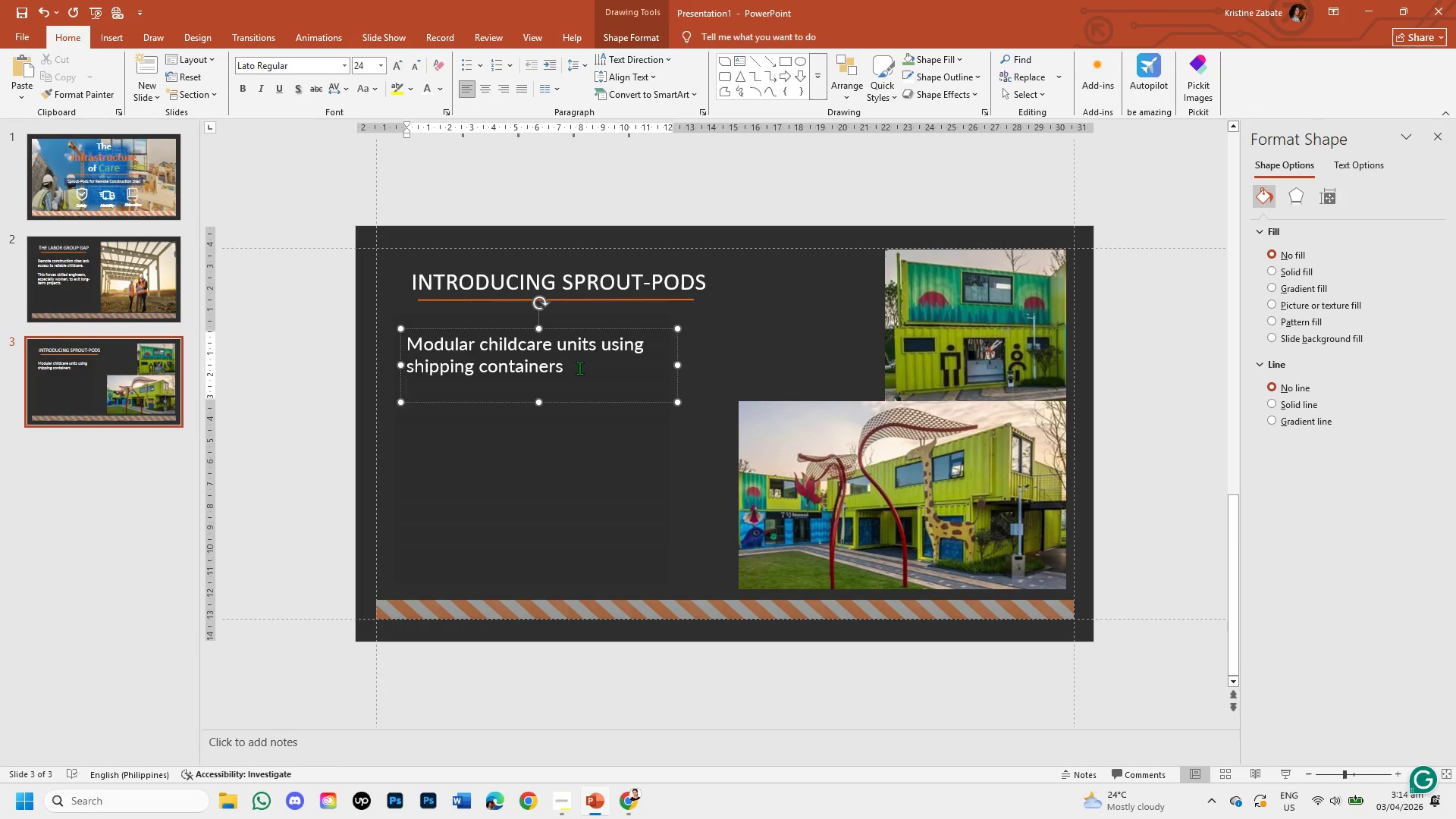 
key(Enter)
 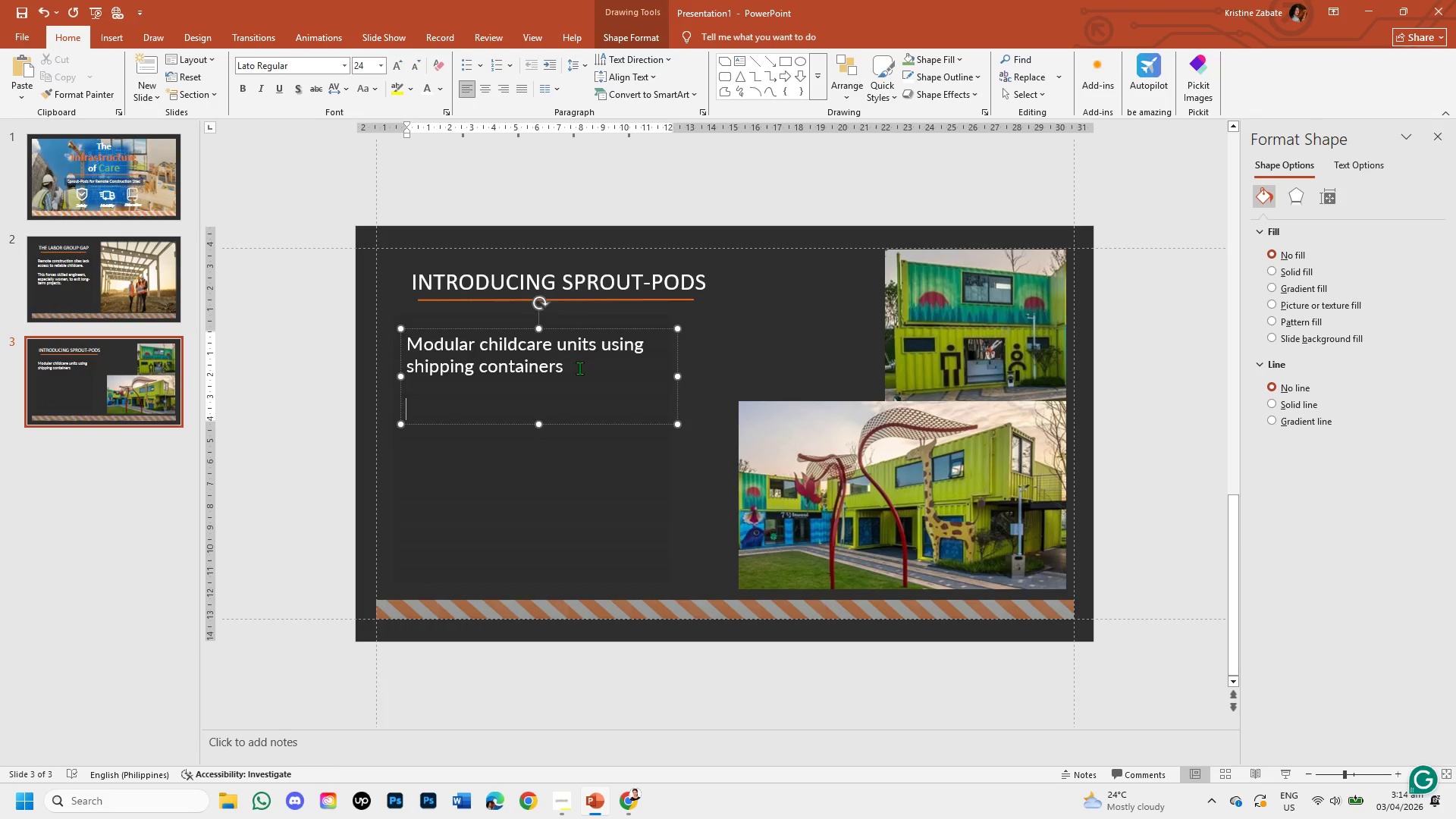 
type(Deployable in under 48 hours )
 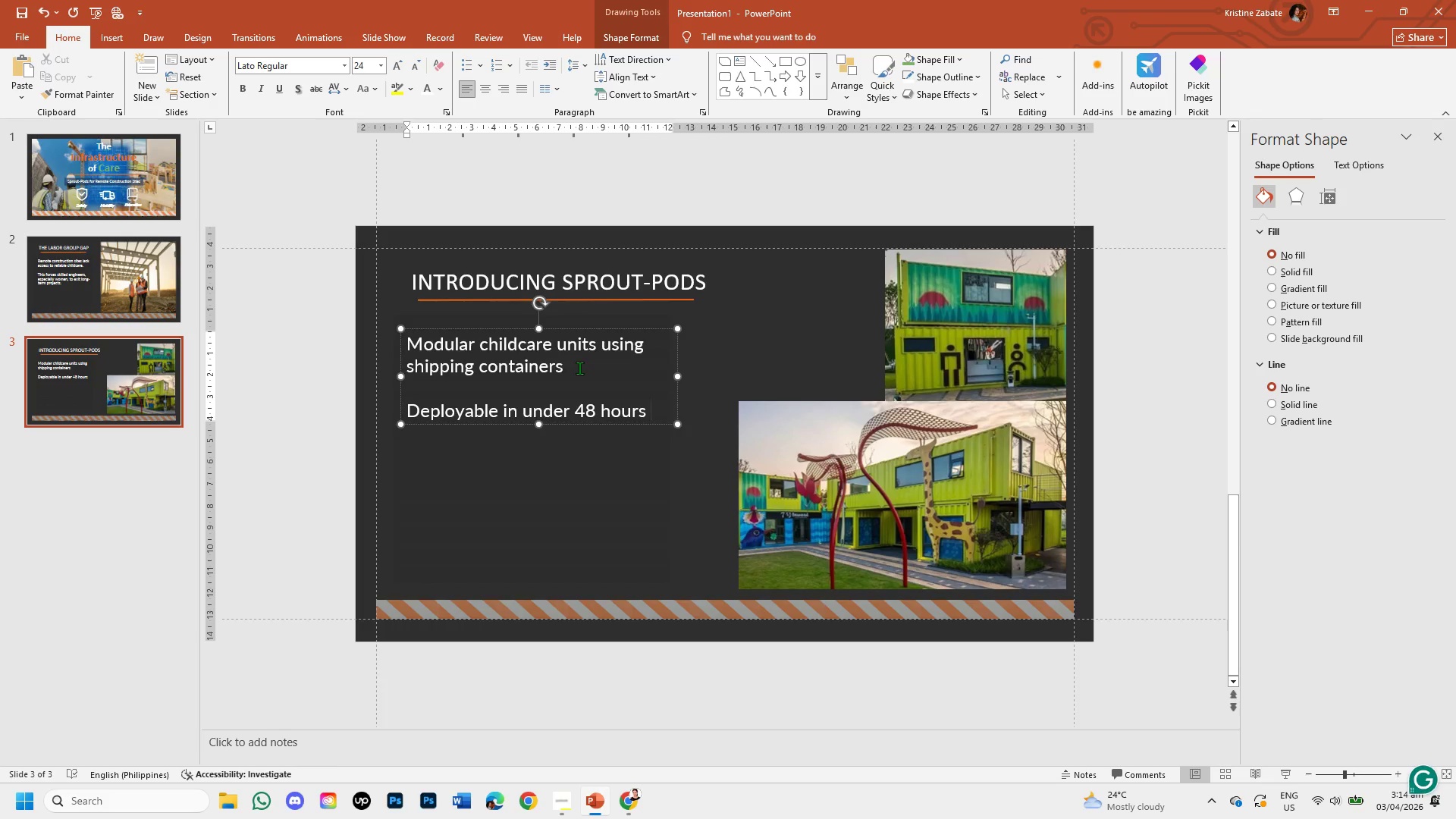 
key(Enter)
 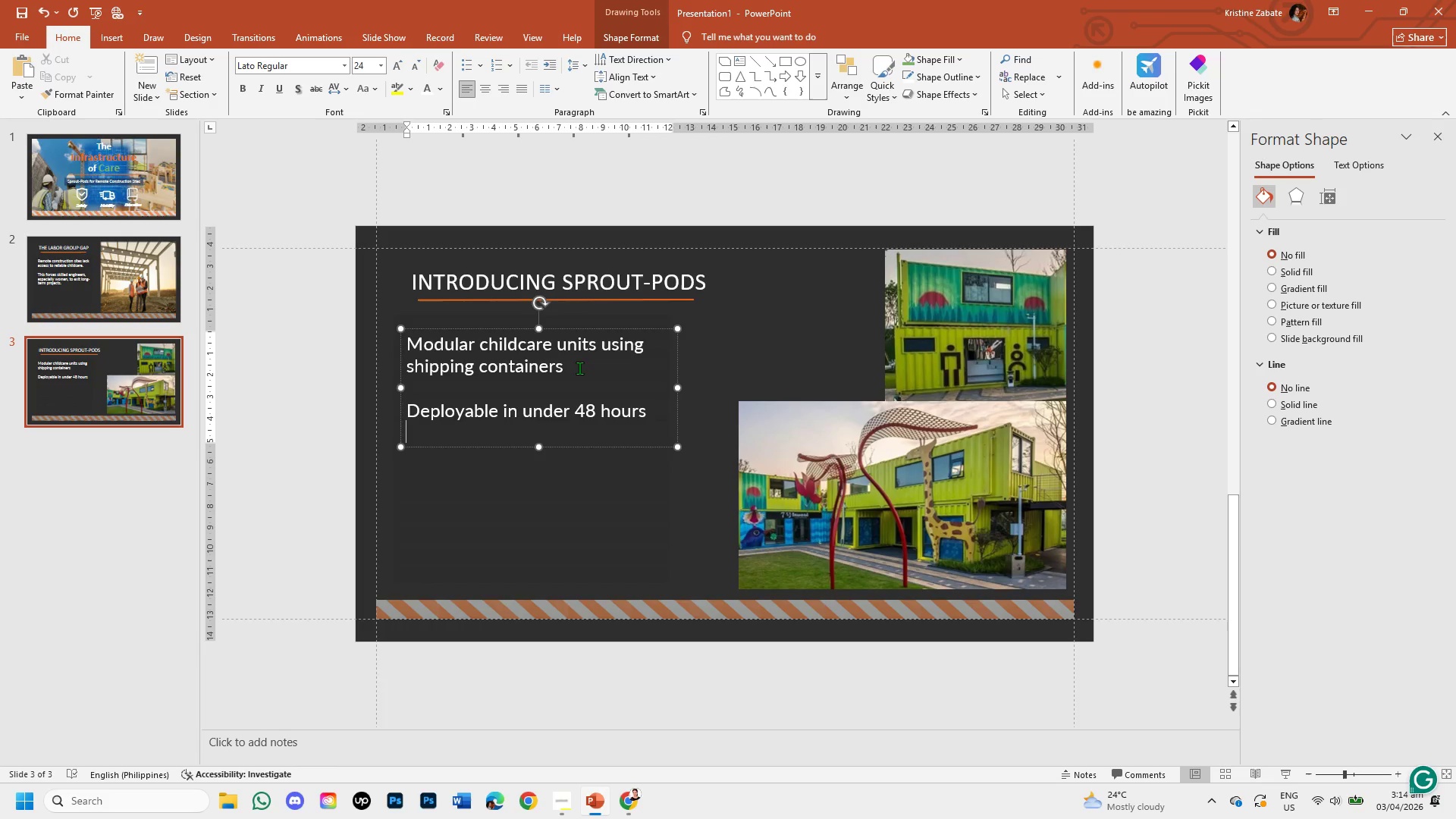 
key(Enter)
 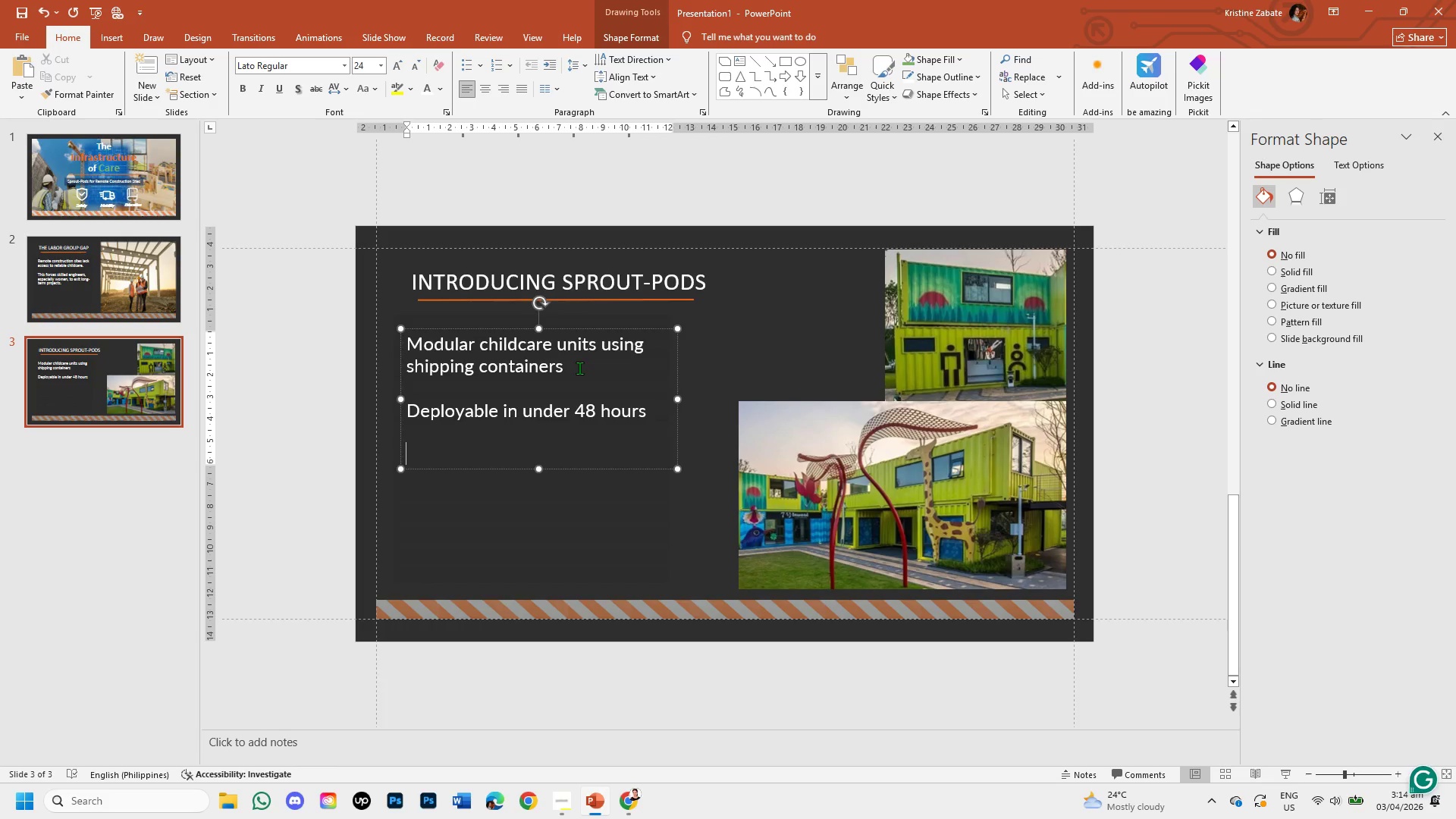 
type(Built for remote infrastructure )
key(Backspace)
 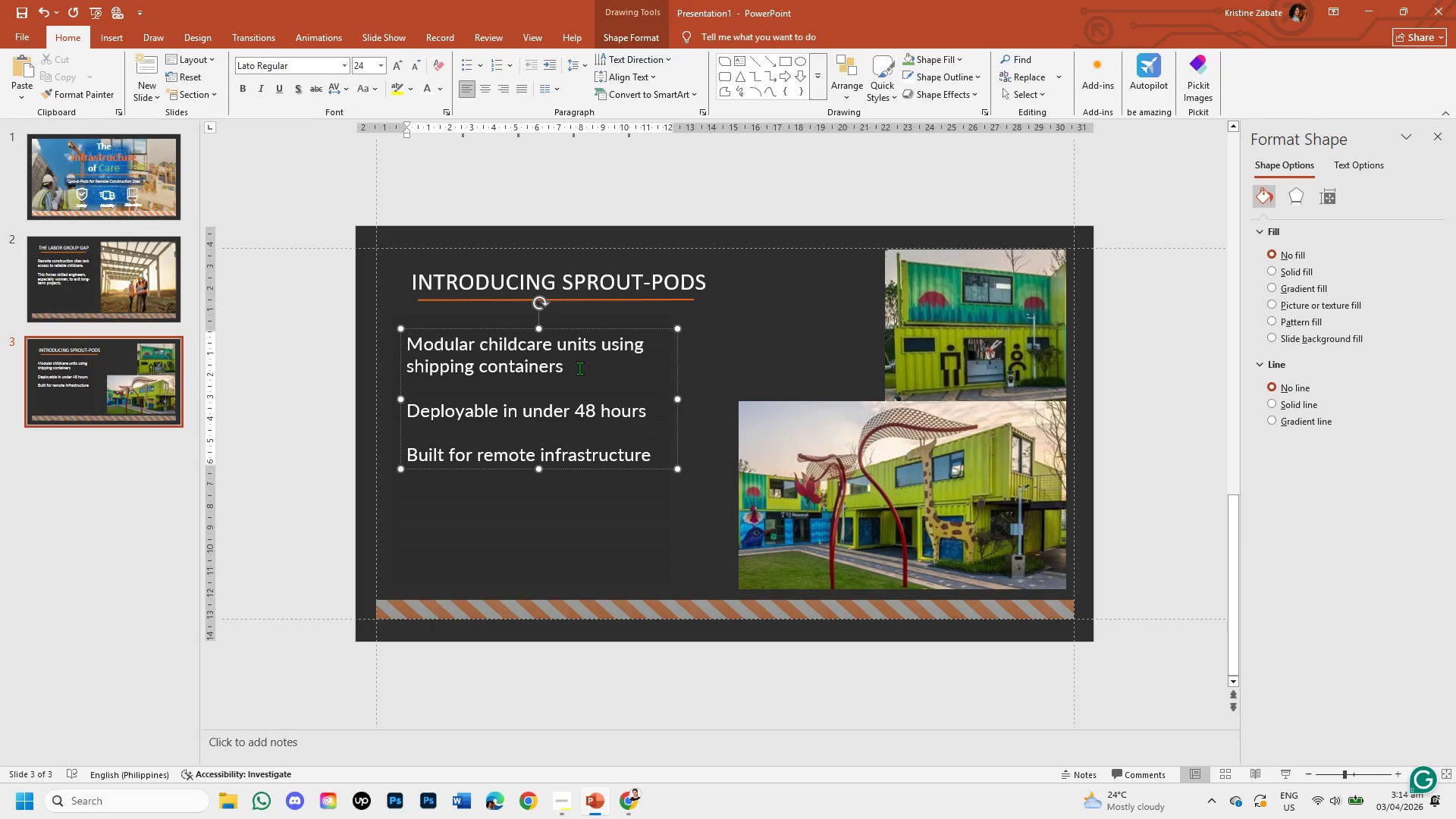 
wait(6.97)
 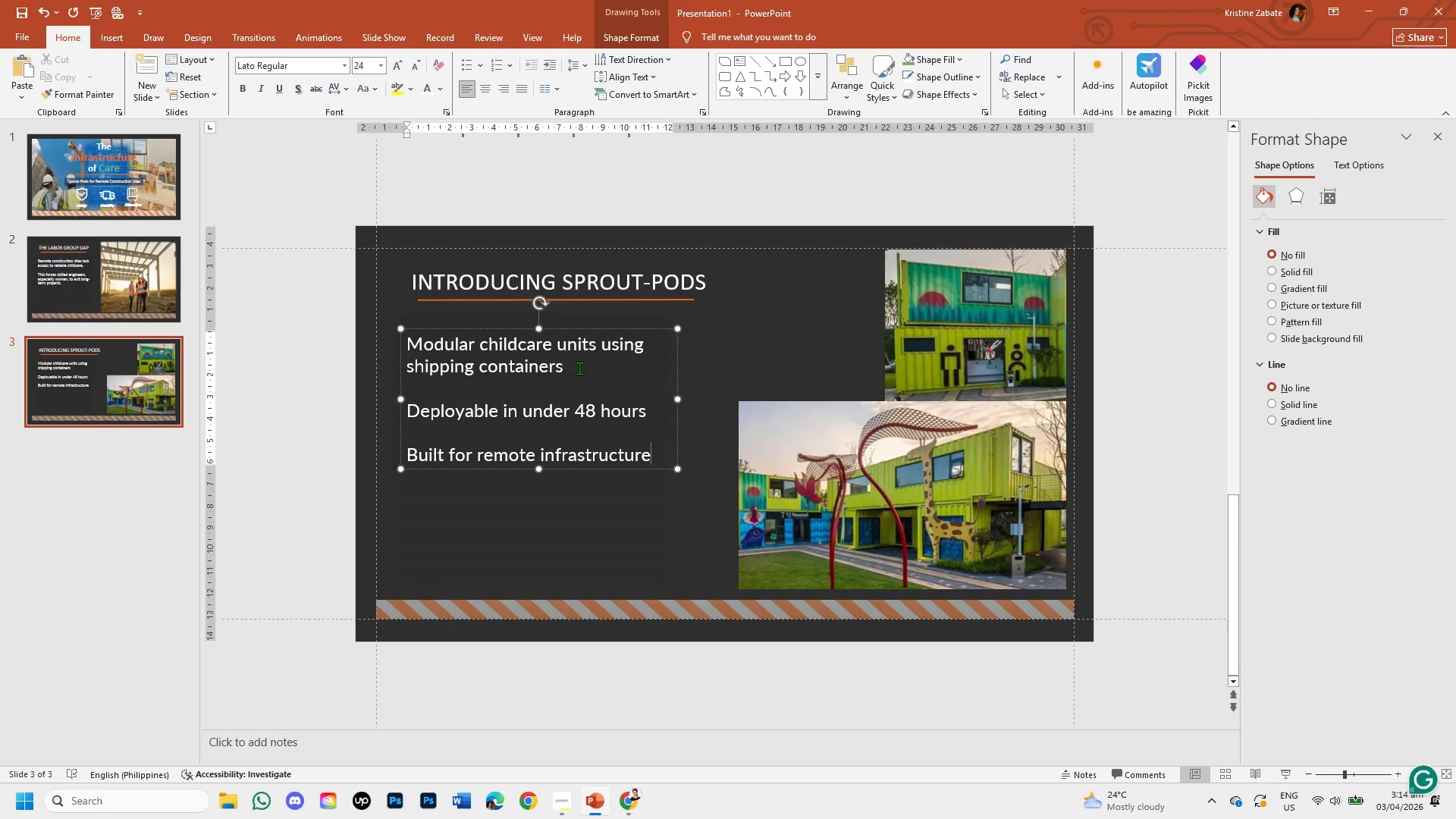 
type( sites )
 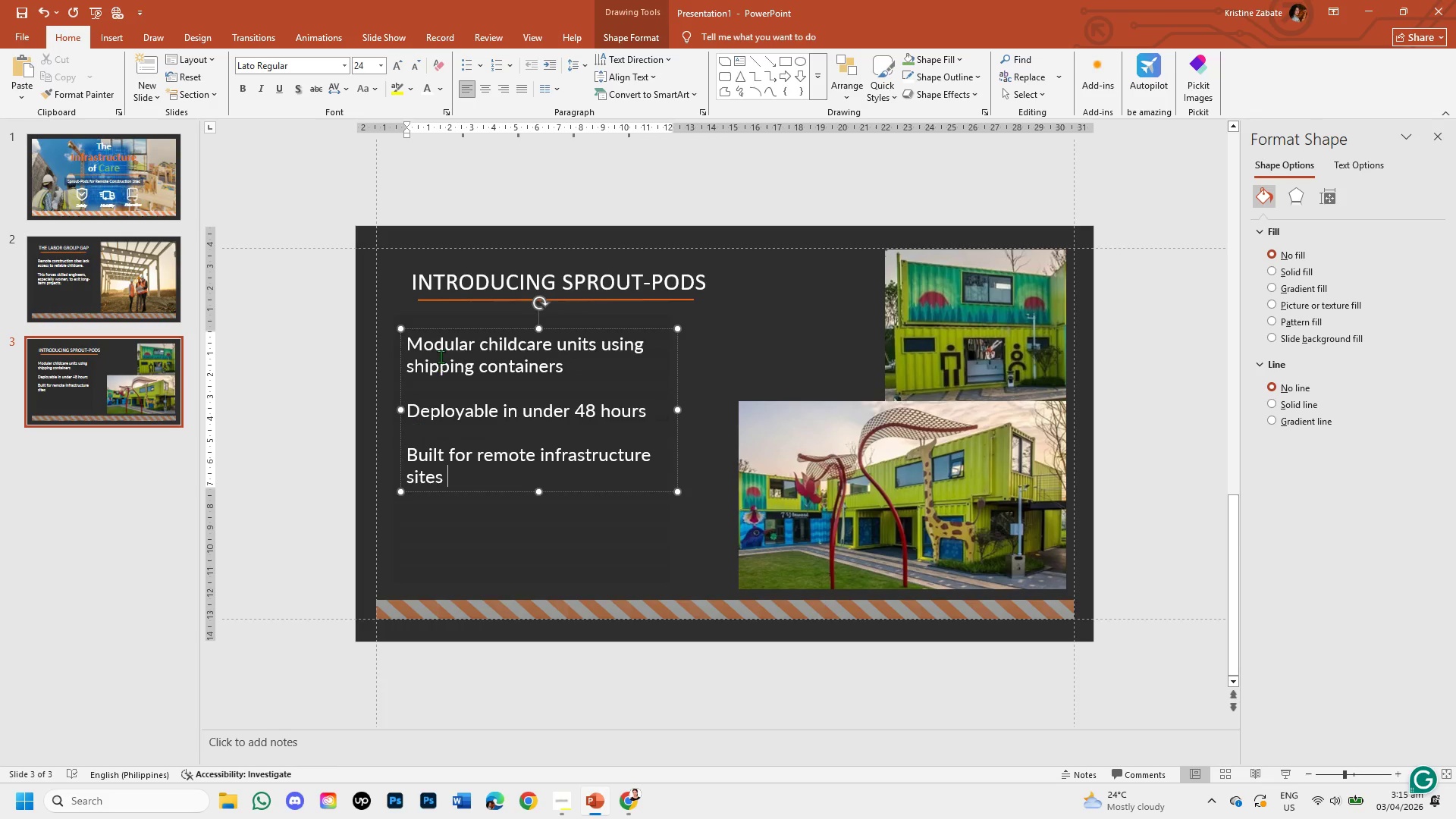 
left_click_drag(start_coordinate=[408, 344], to_coordinate=[566, 480])
 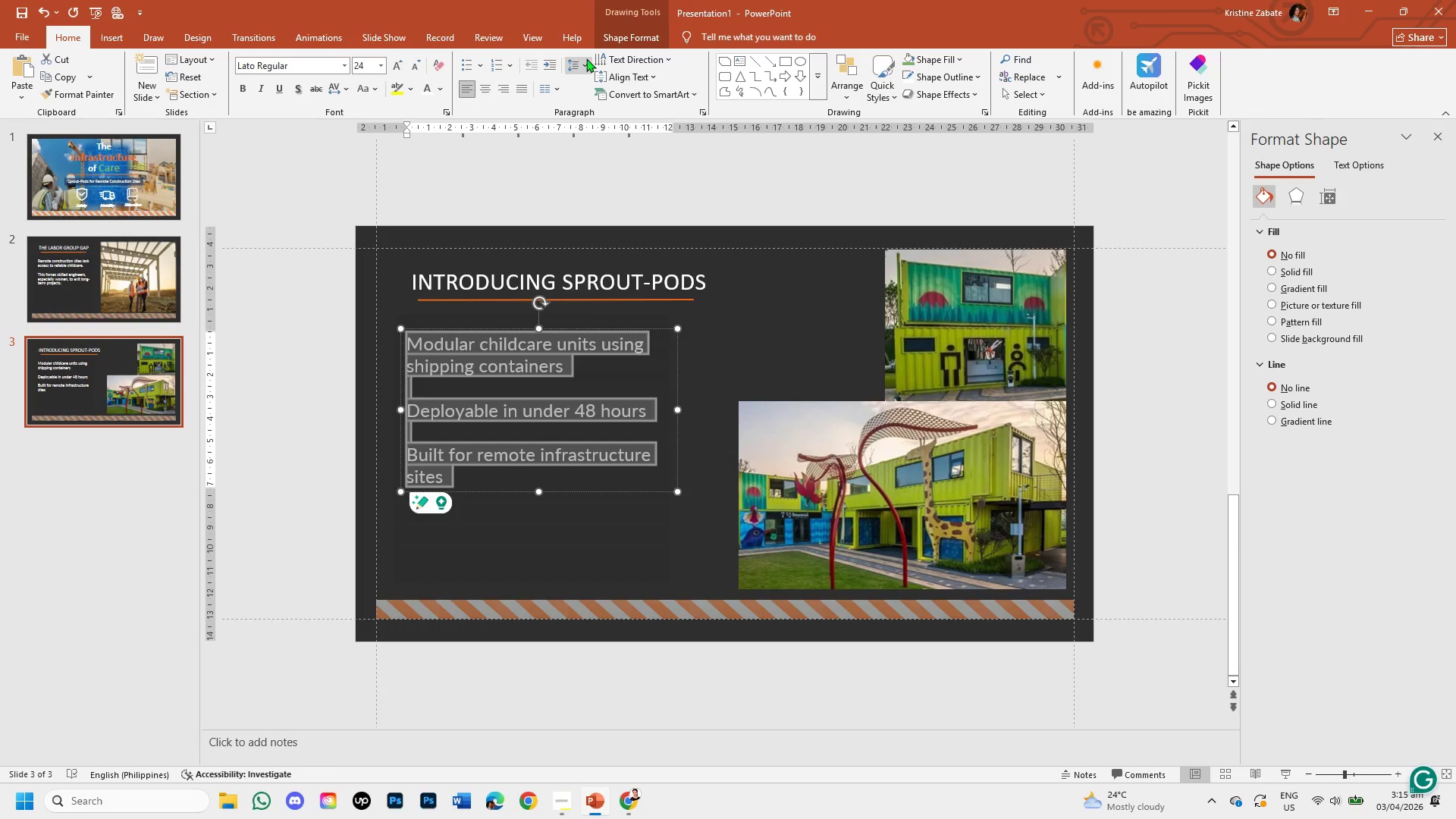 
left_click([584, 58])
 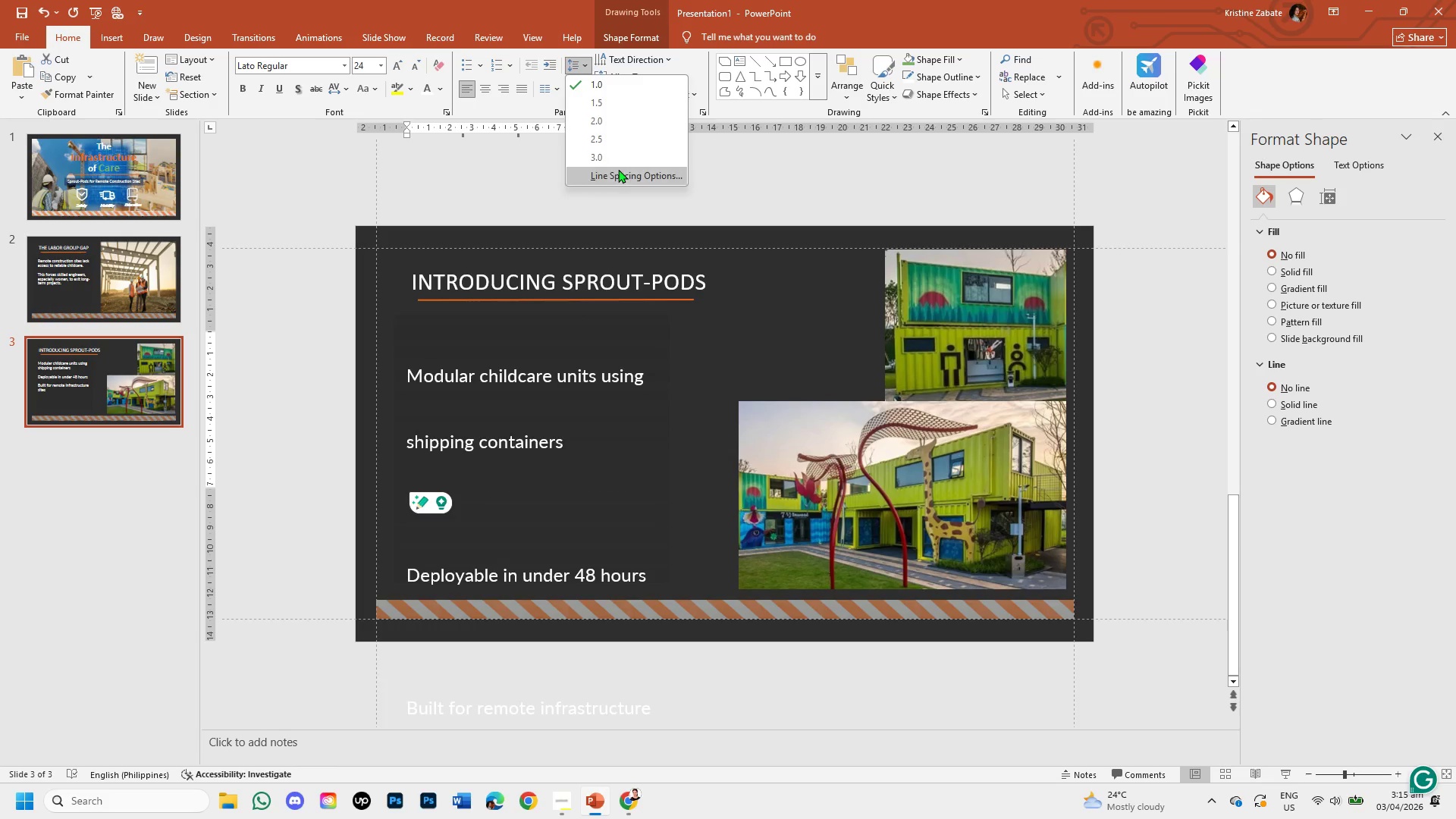 
left_click([619, 171])
 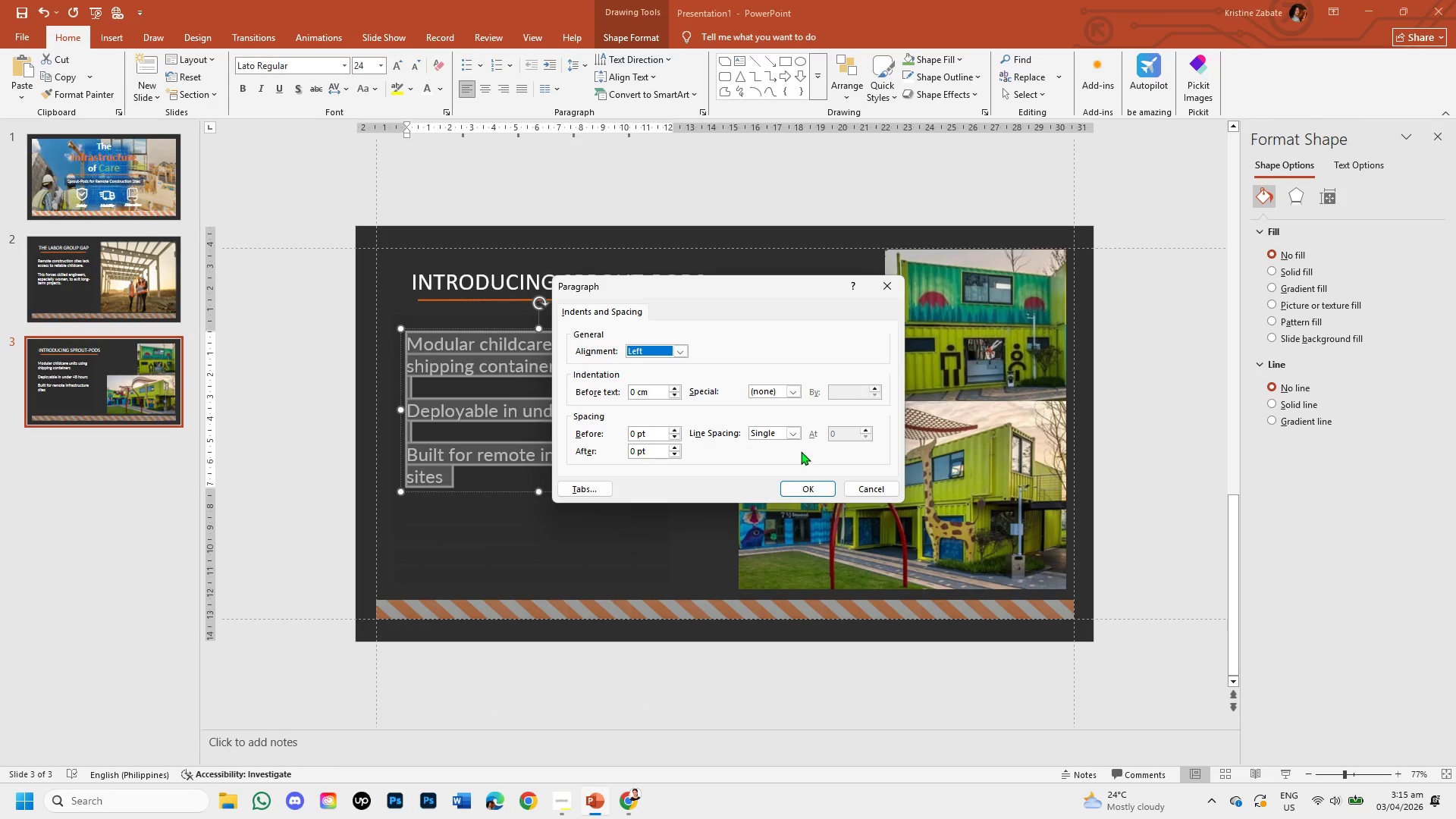 
left_click([792, 438])
 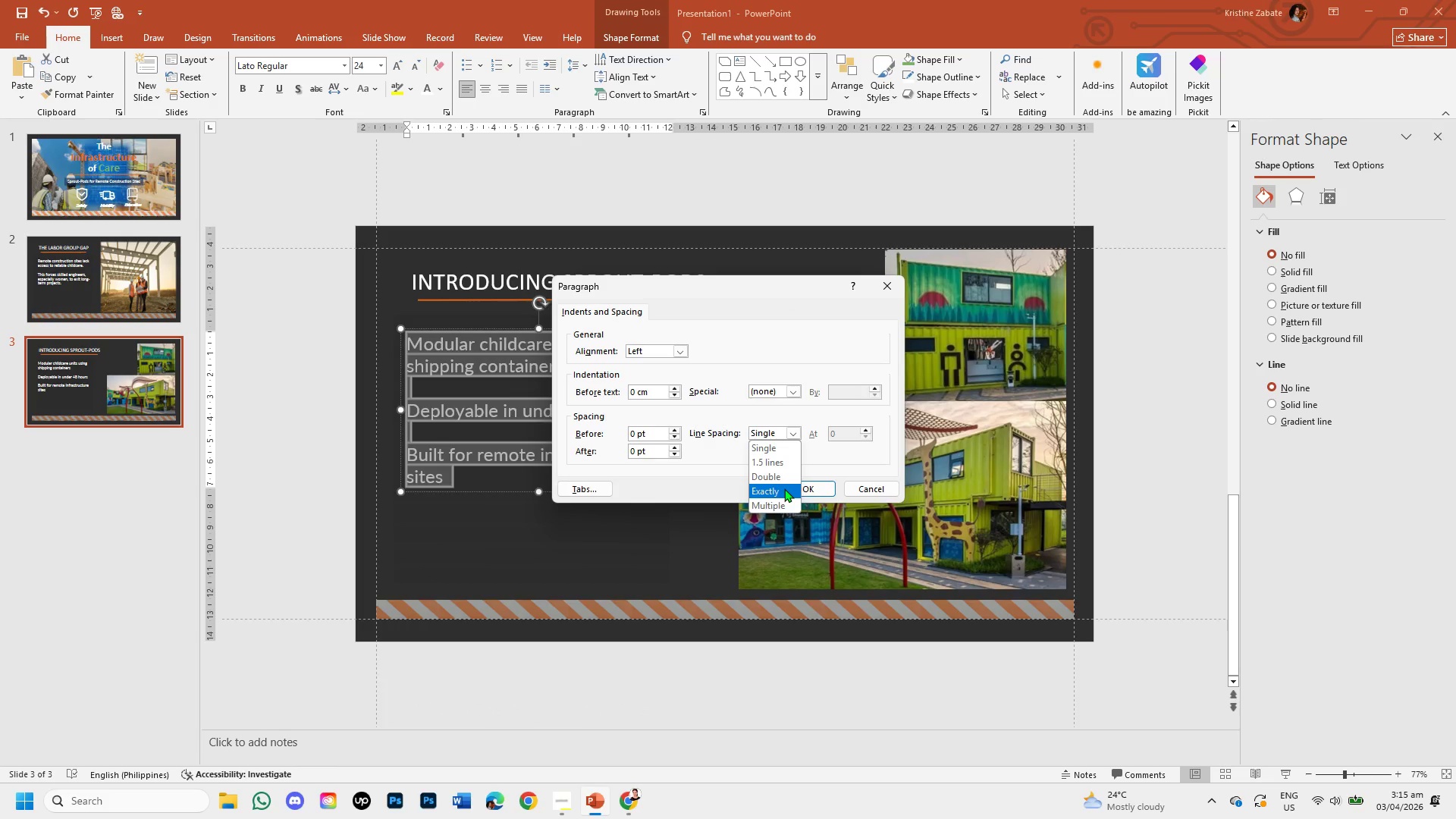 
left_click([784, 488])
 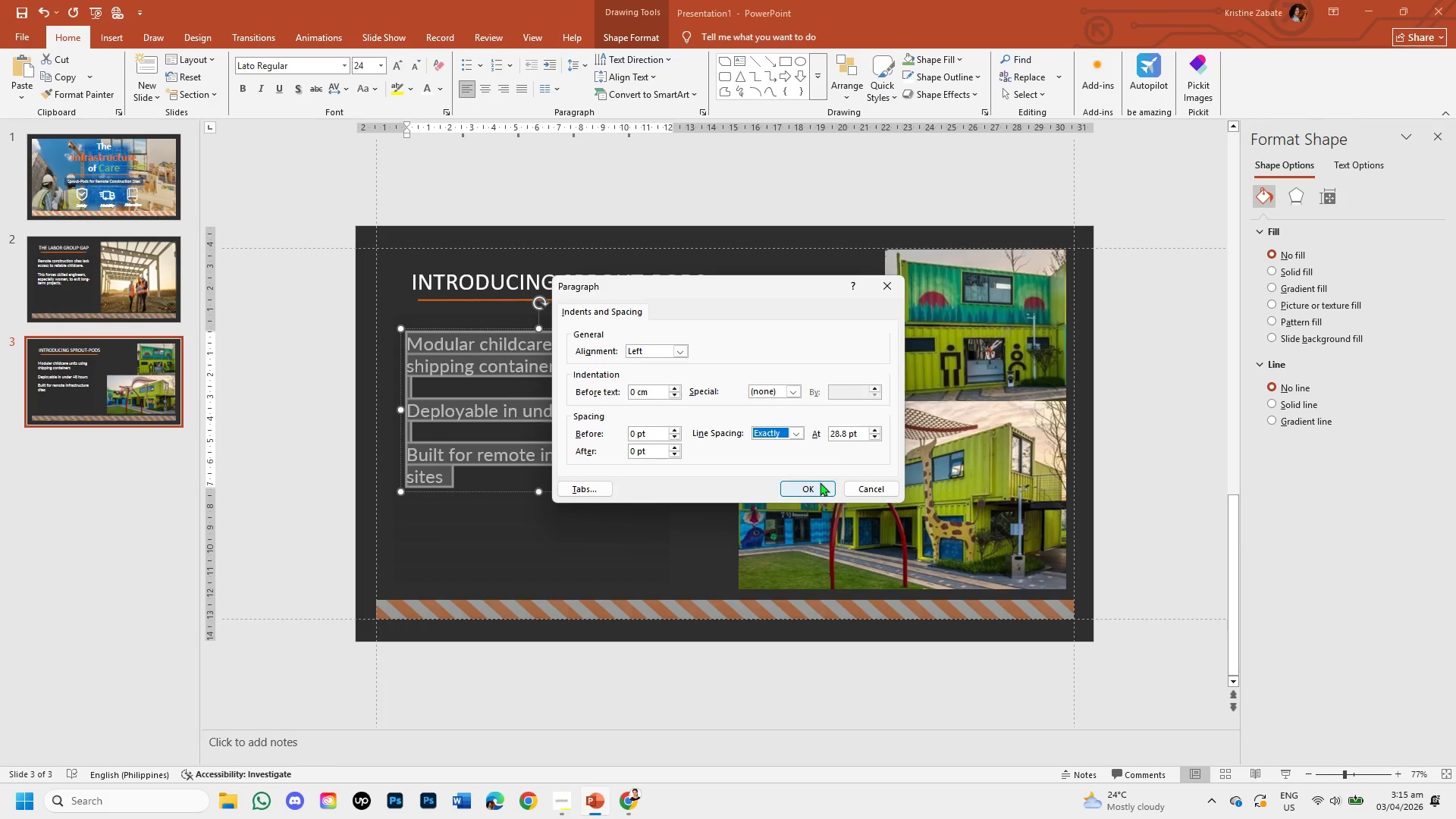 
left_click([820, 482])
 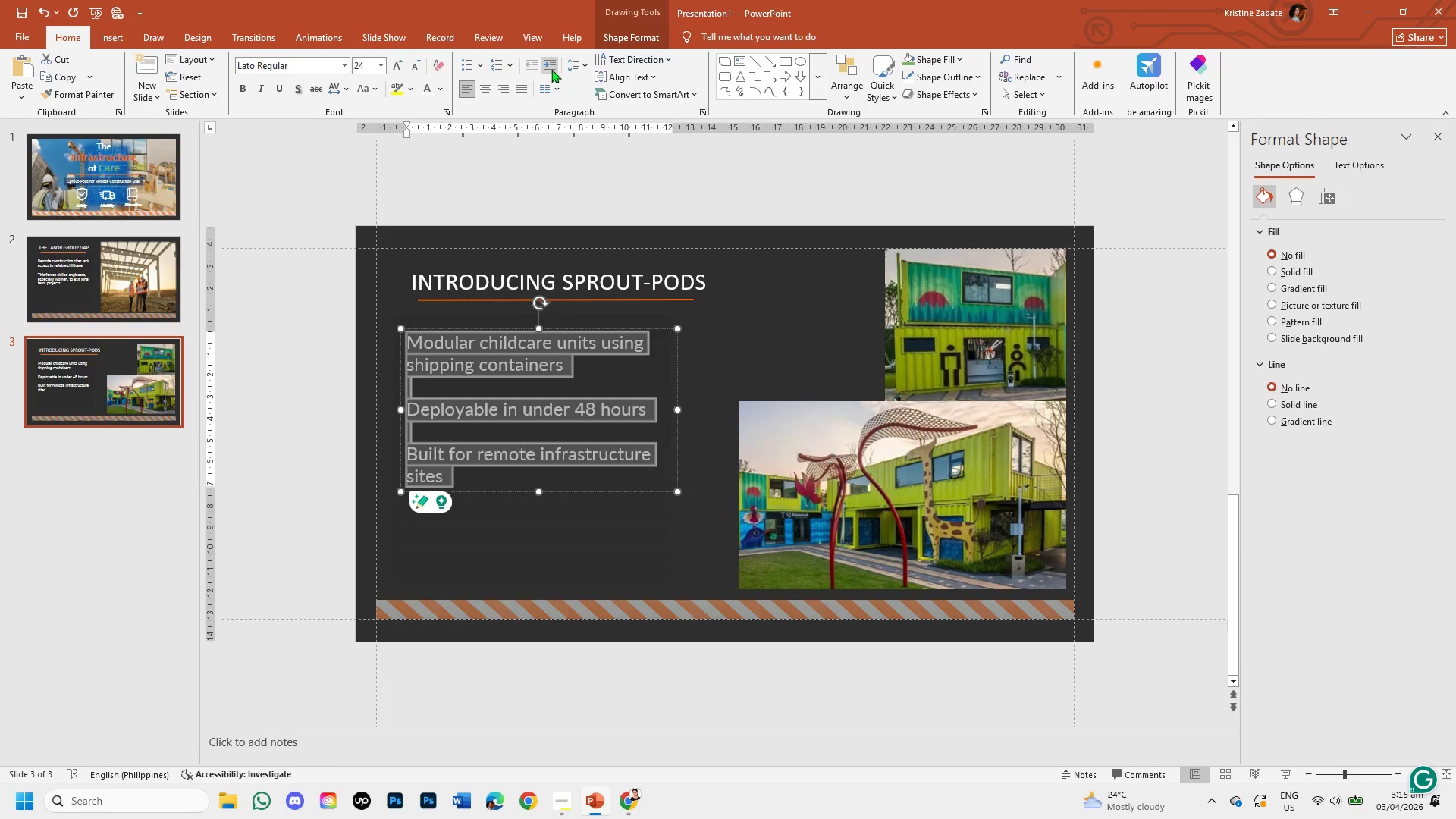 
left_click([584, 69])
 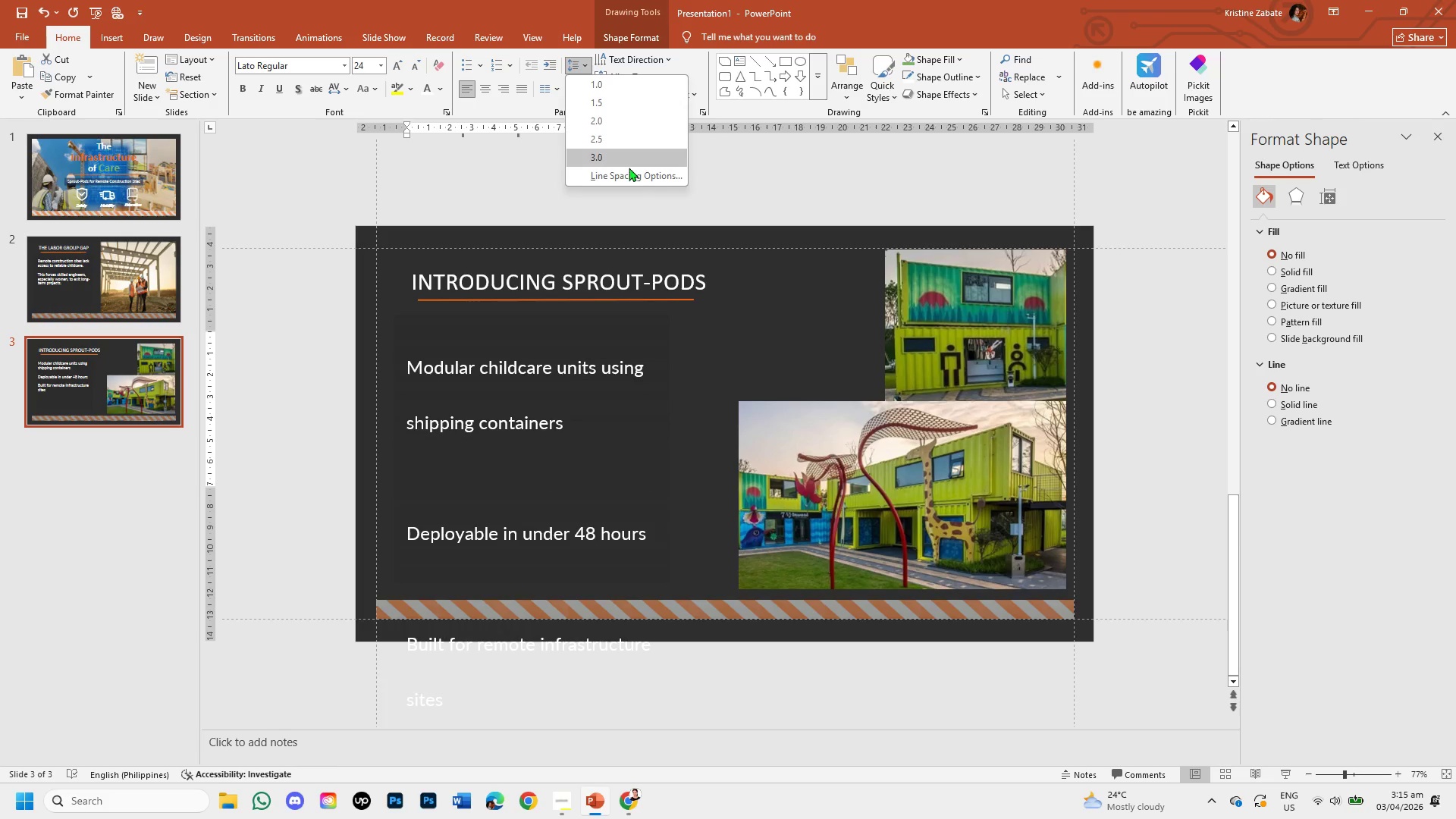 
left_click([629, 169])
 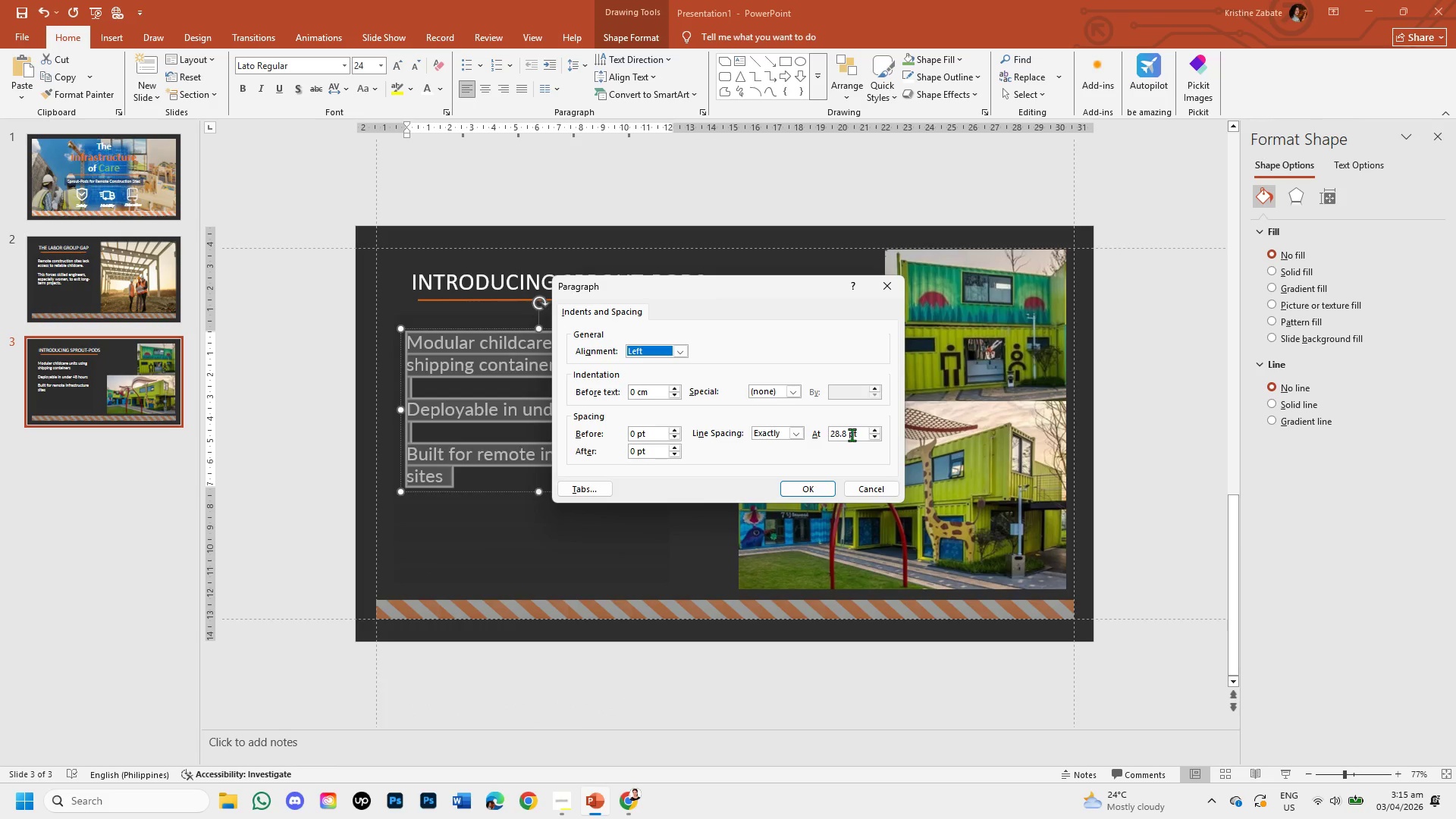 
left_click([849, 435])
 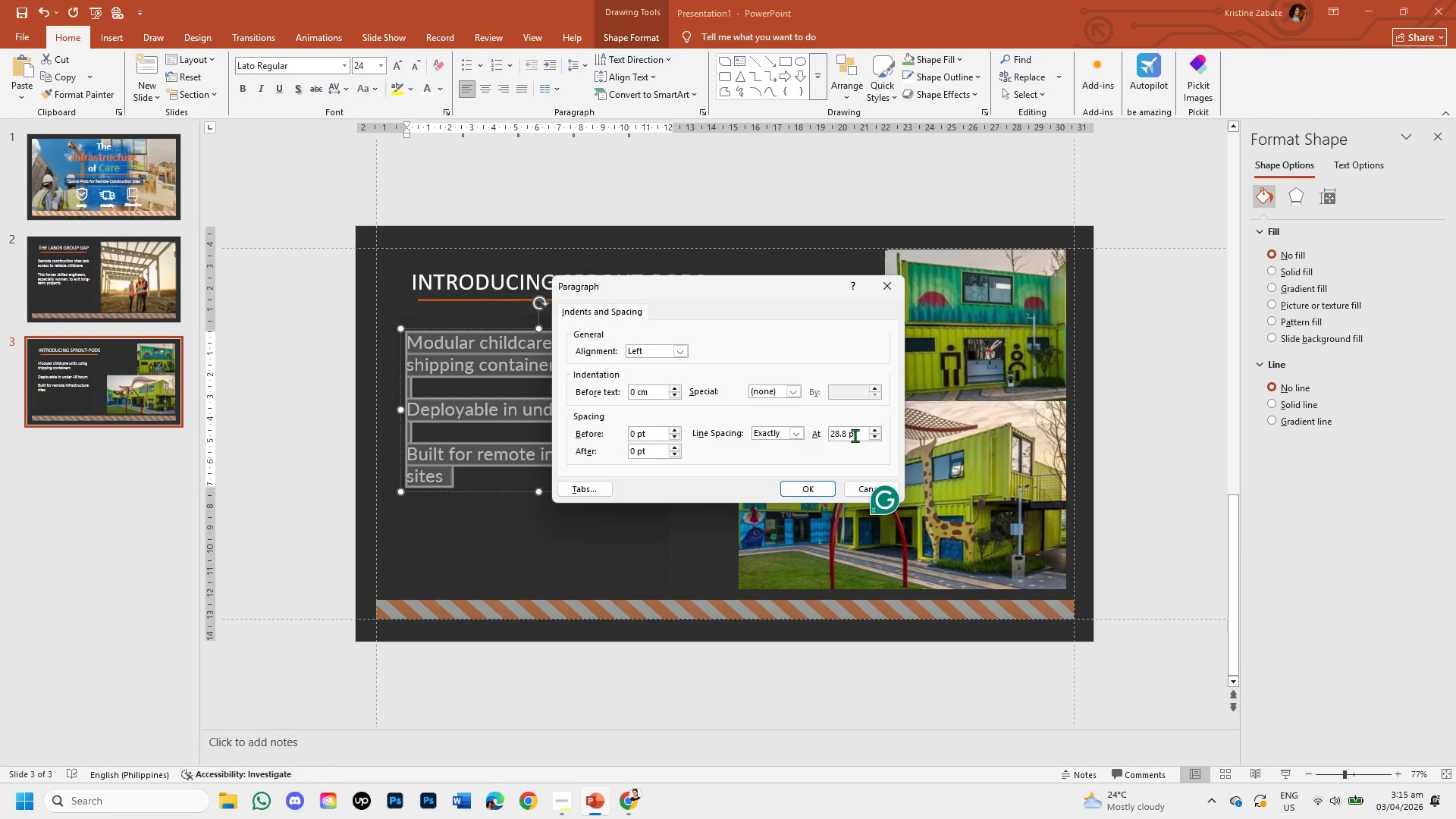 
key(Backspace)
 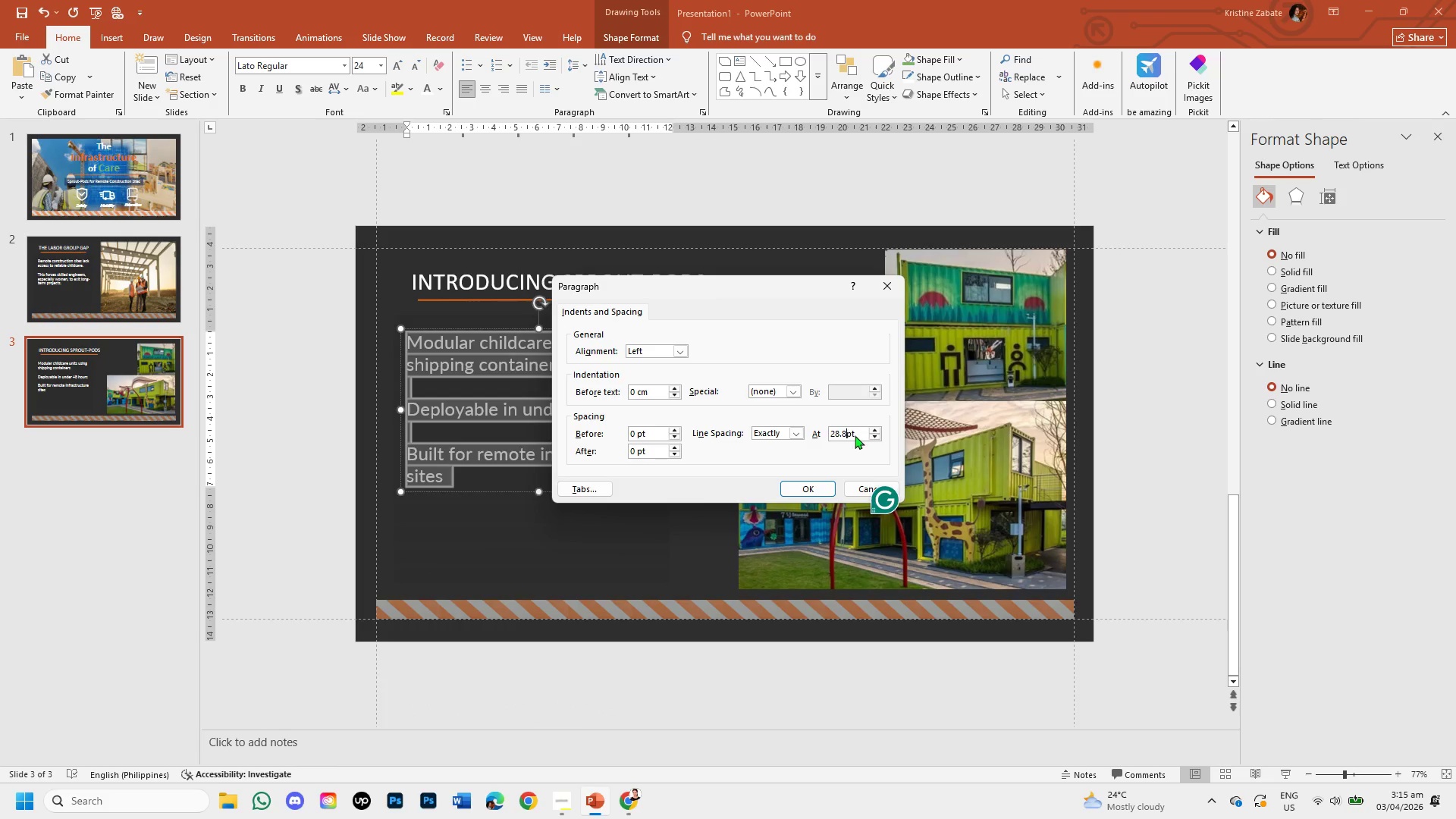 
key(Backspace)
 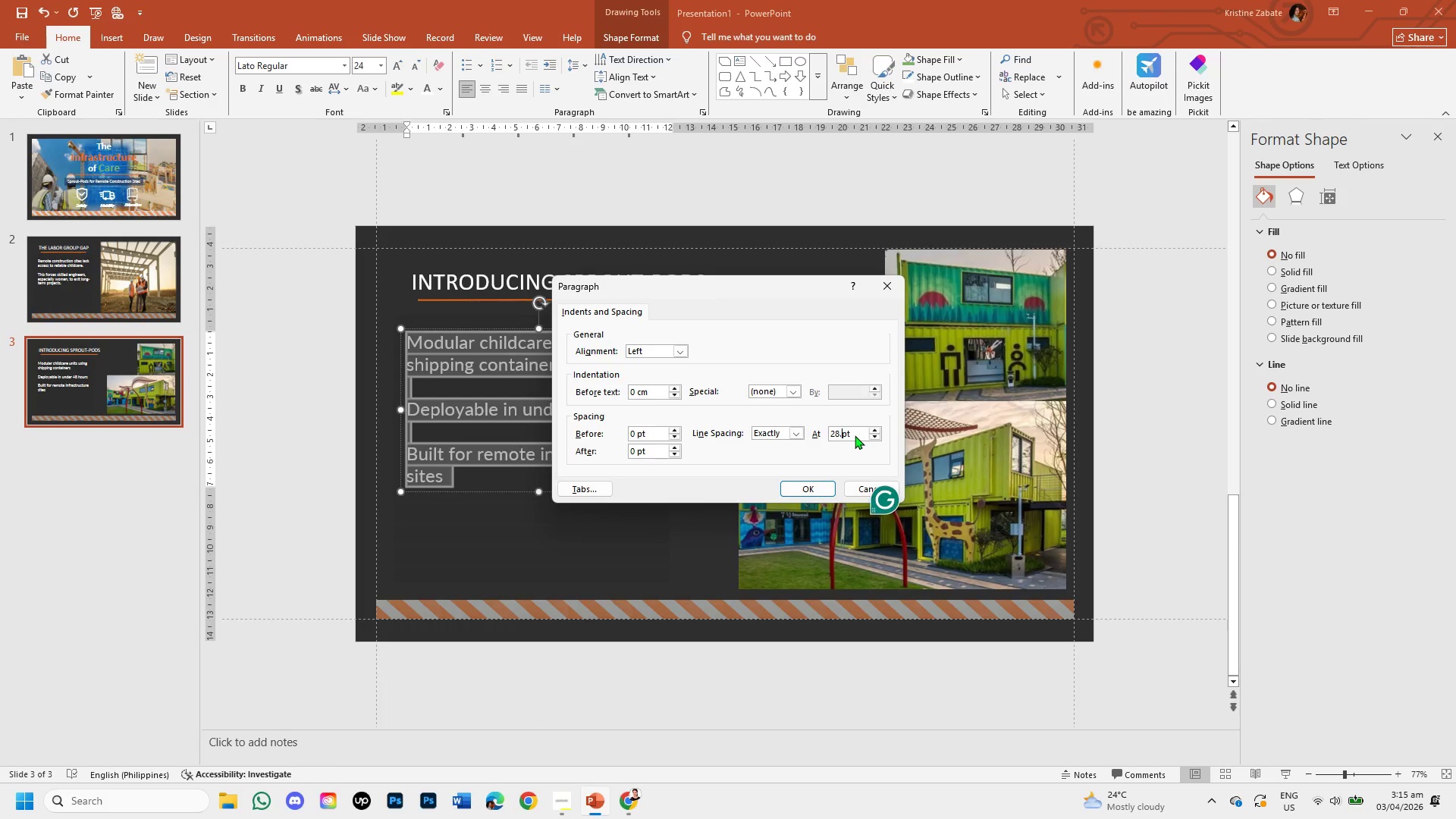 
key(Backspace)
 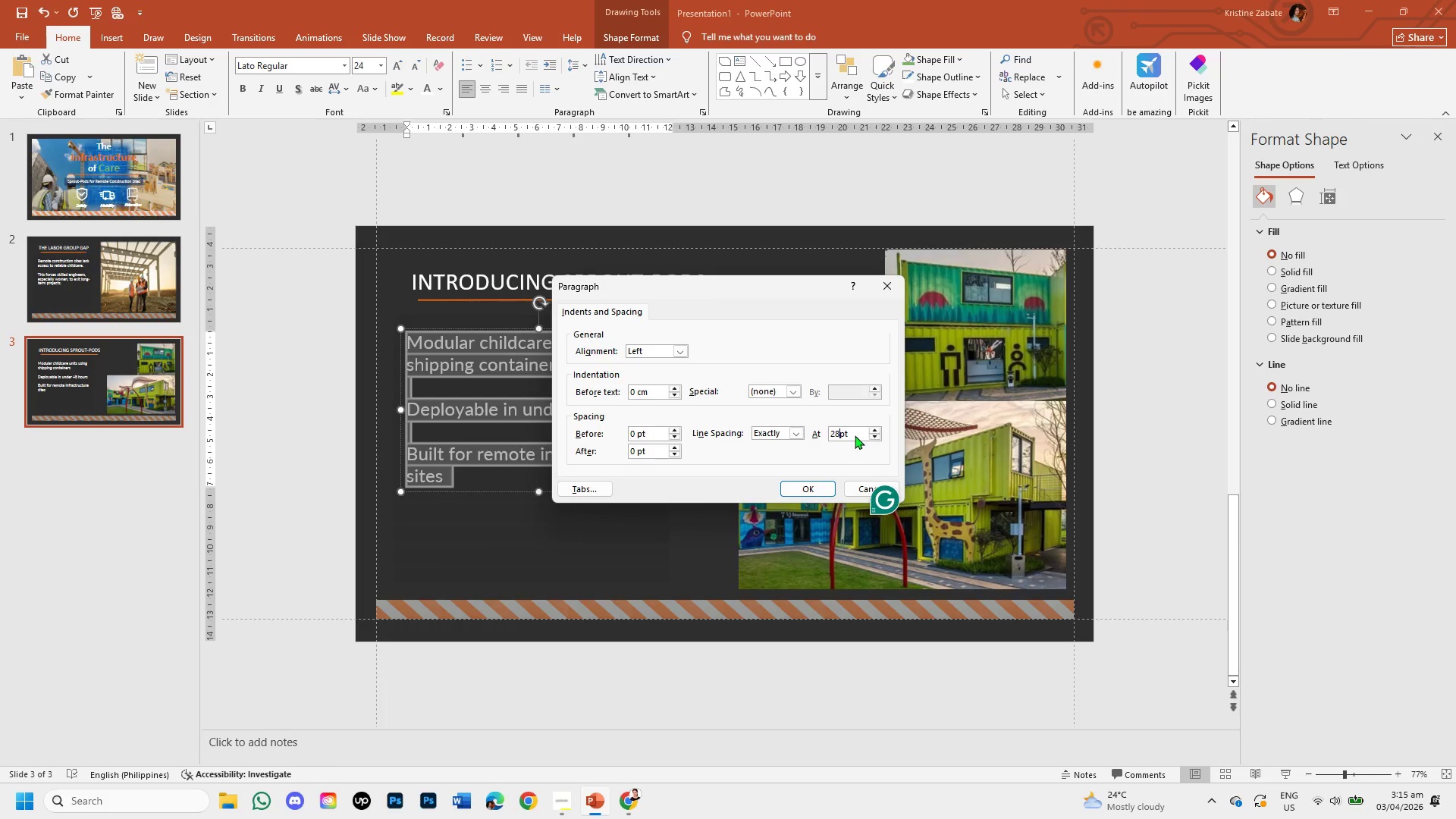 
key(Backspace)
 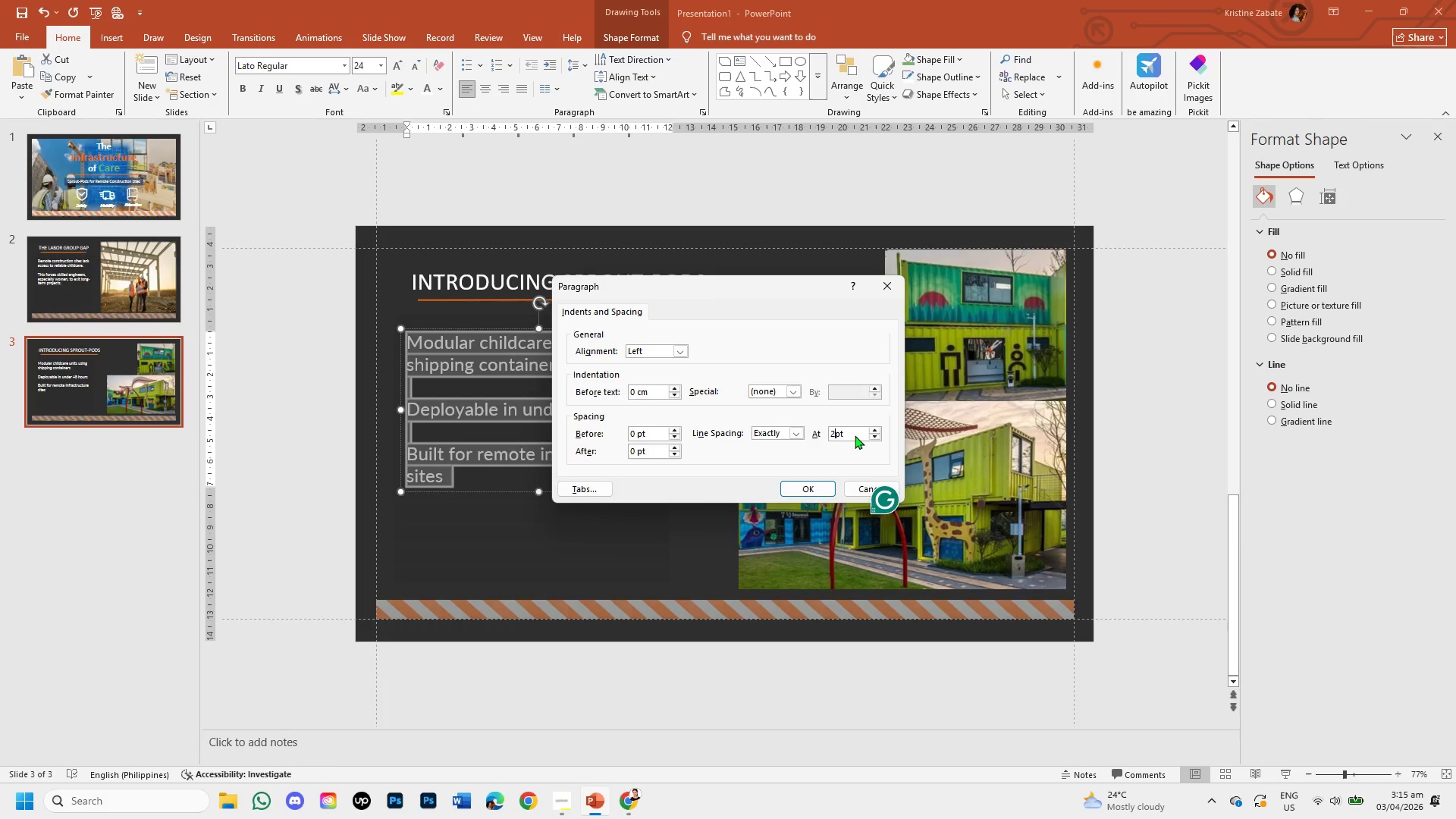 
key(Backspace)
 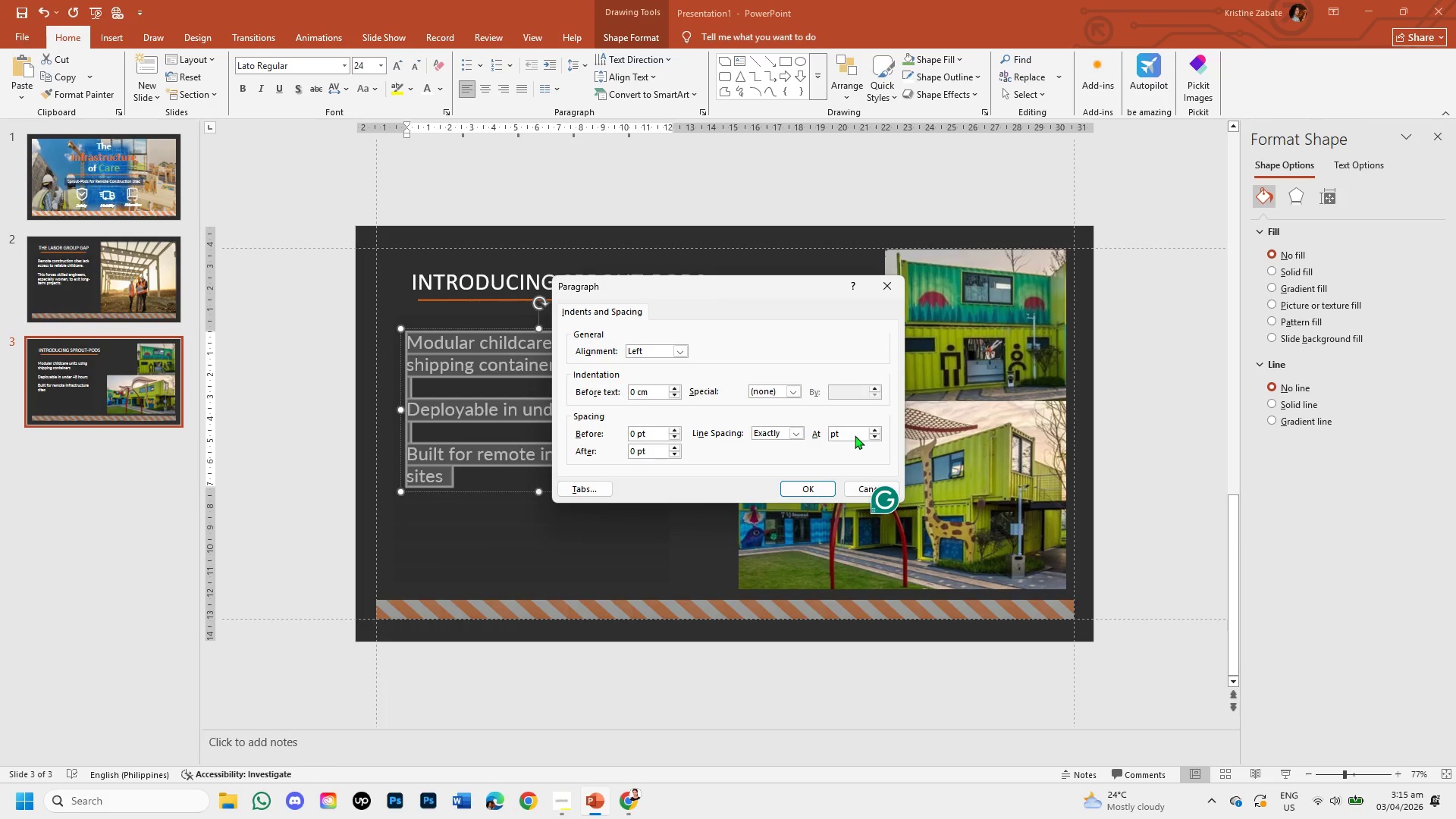 
key(Numpad5)
 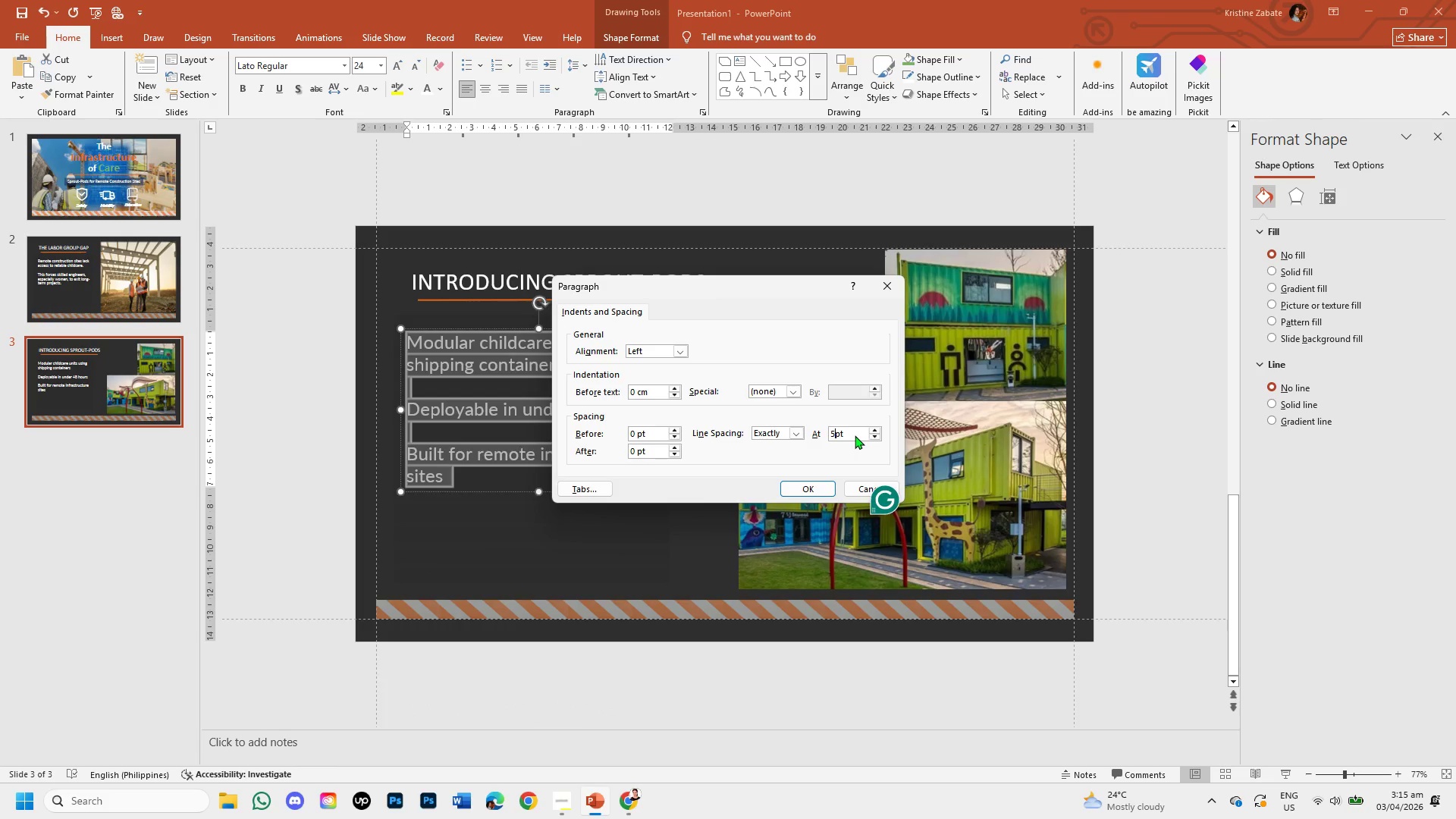 
key(Numpad0)
 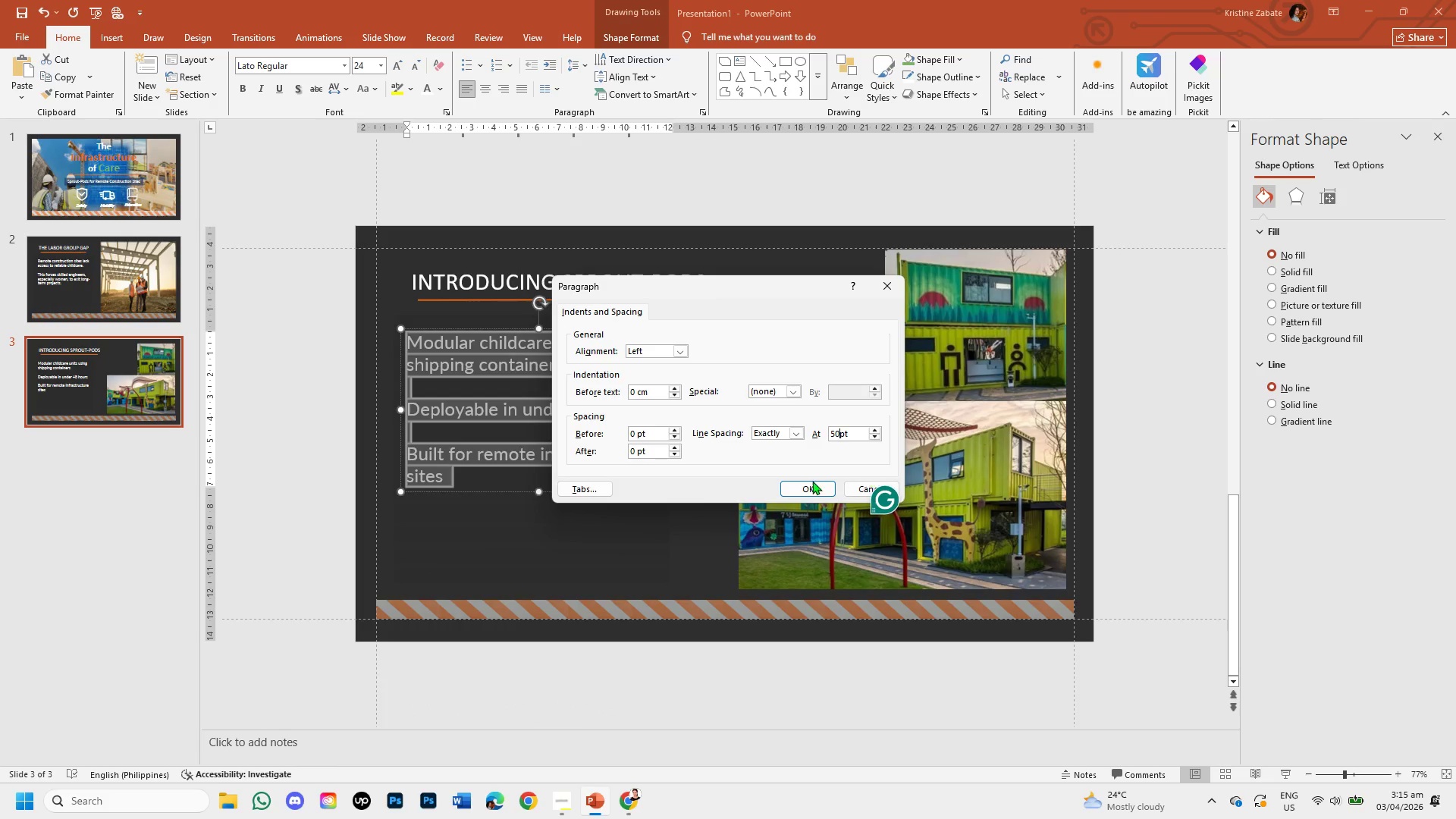 
left_click([804, 482])
 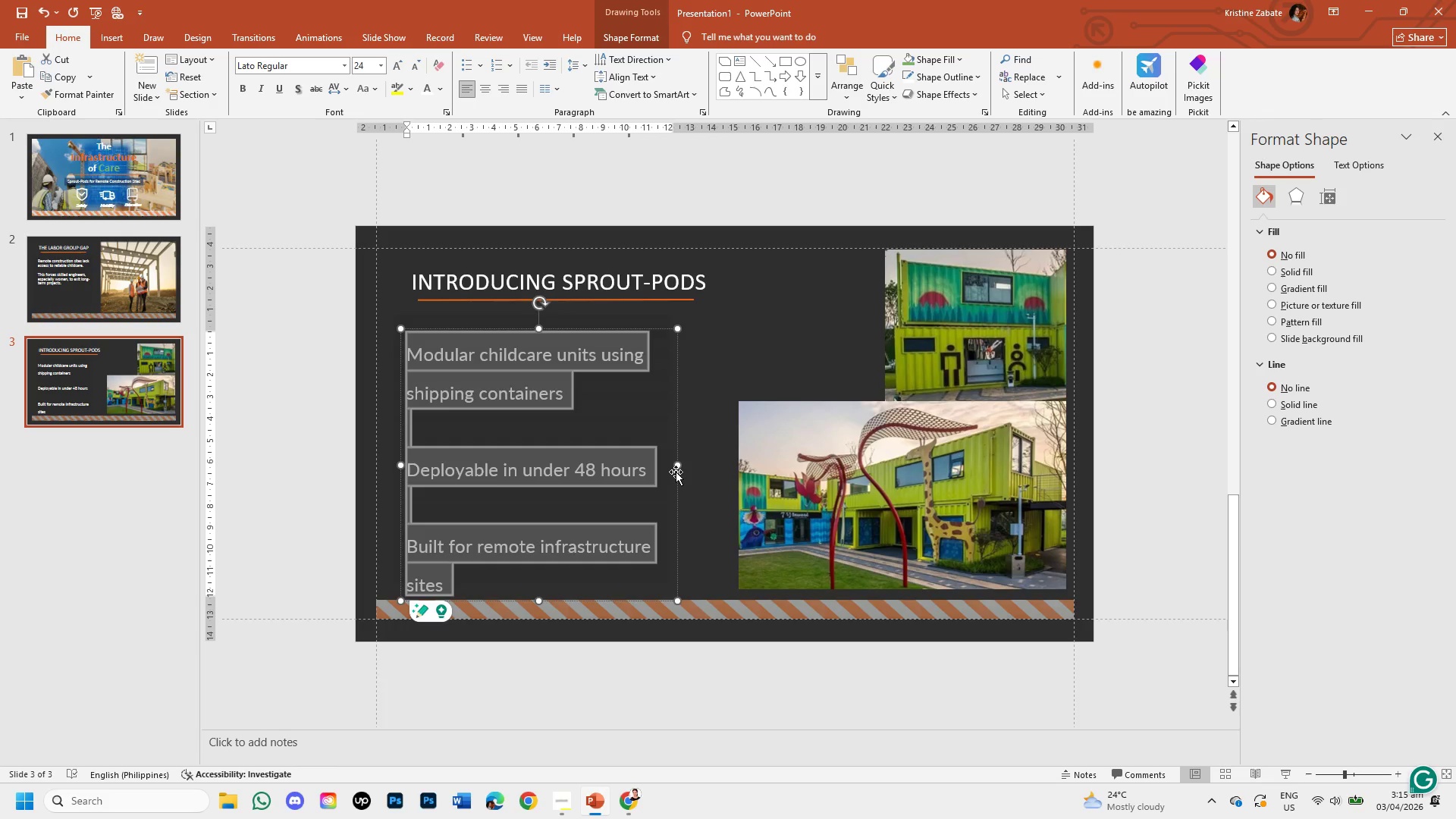 
left_click([701, 529])
 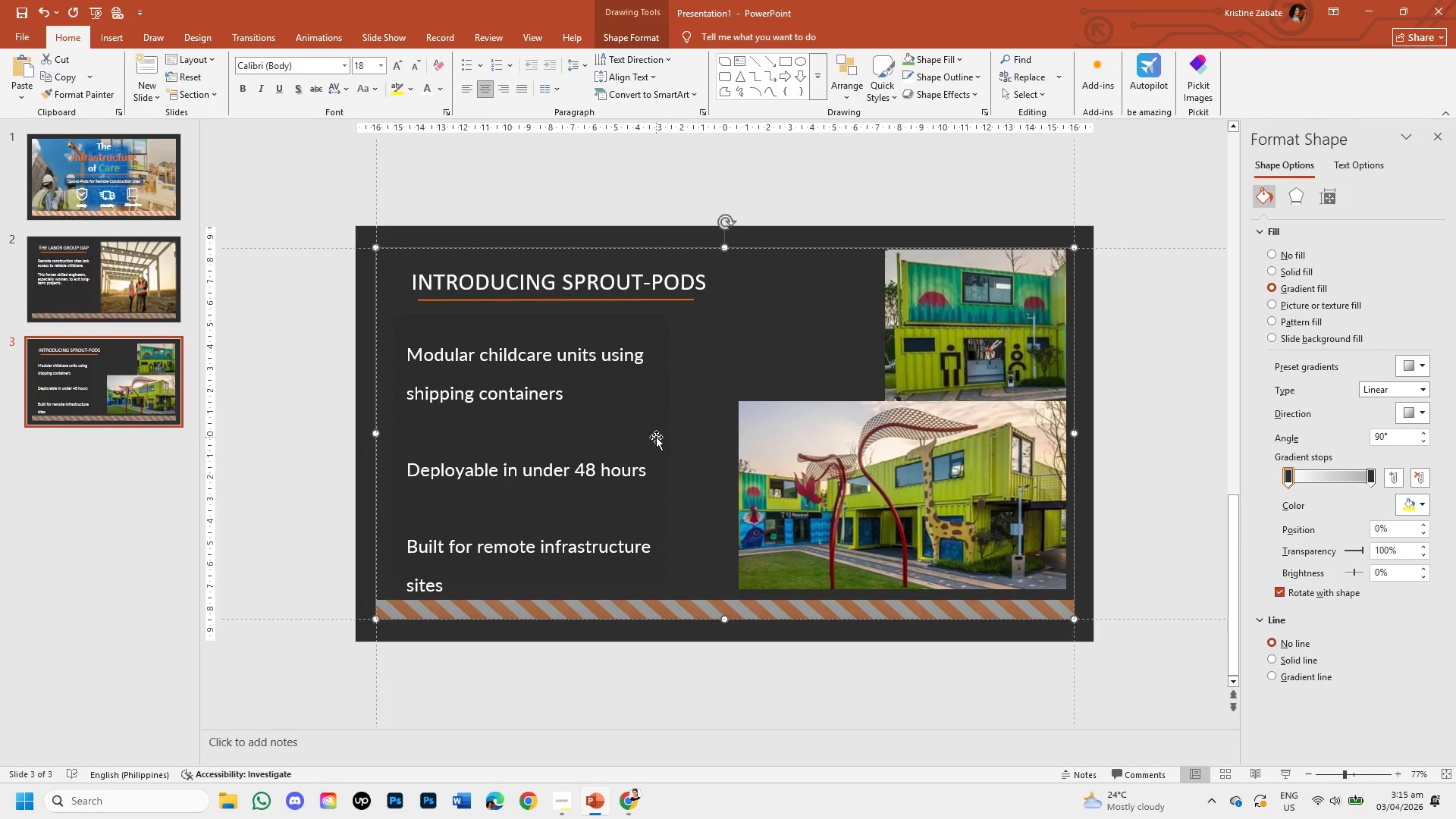 
left_click([516, 360])
 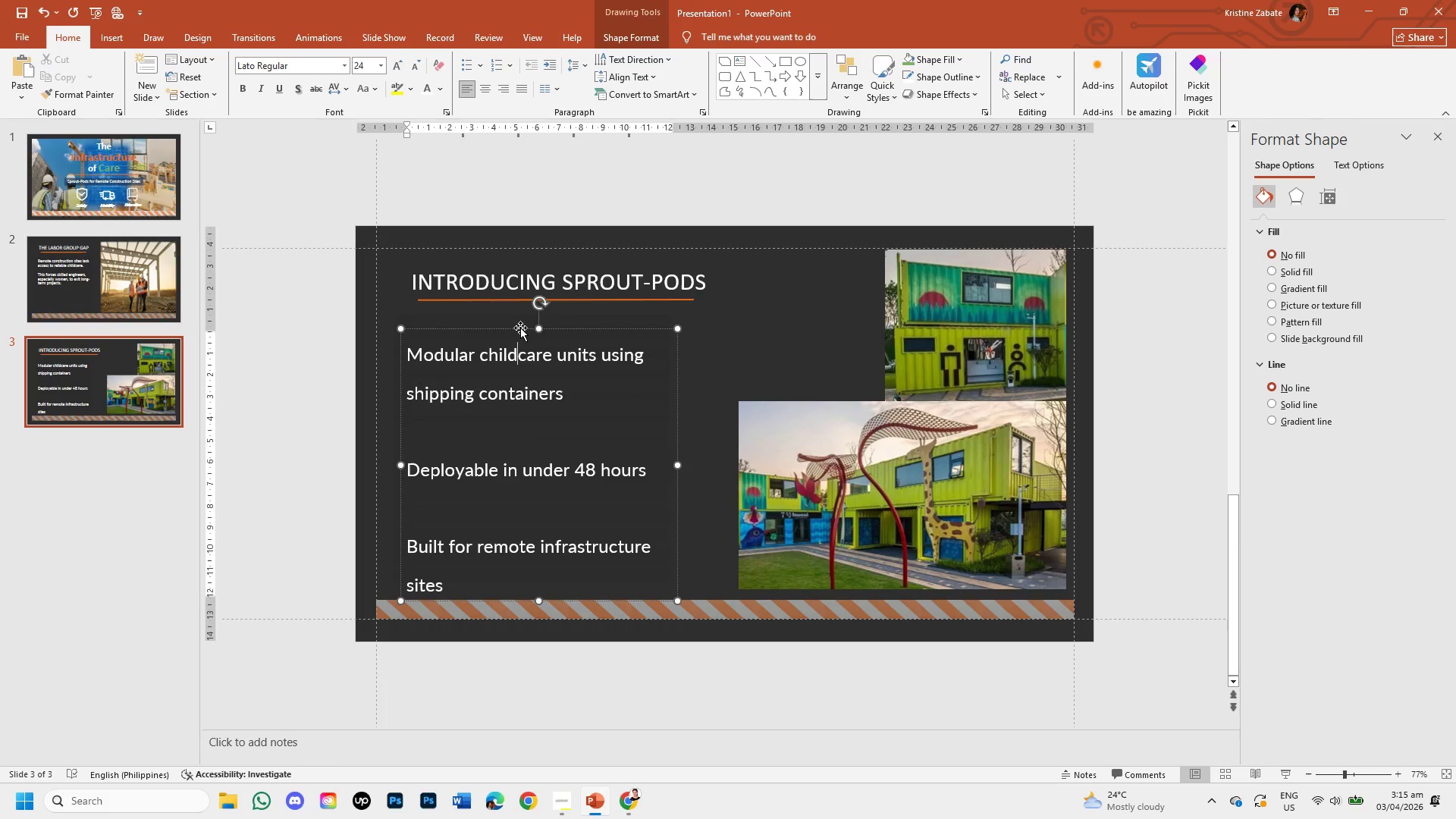 
left_click_drag(start_coordinate=[520, 328], to_coordinate=[531, 307])
 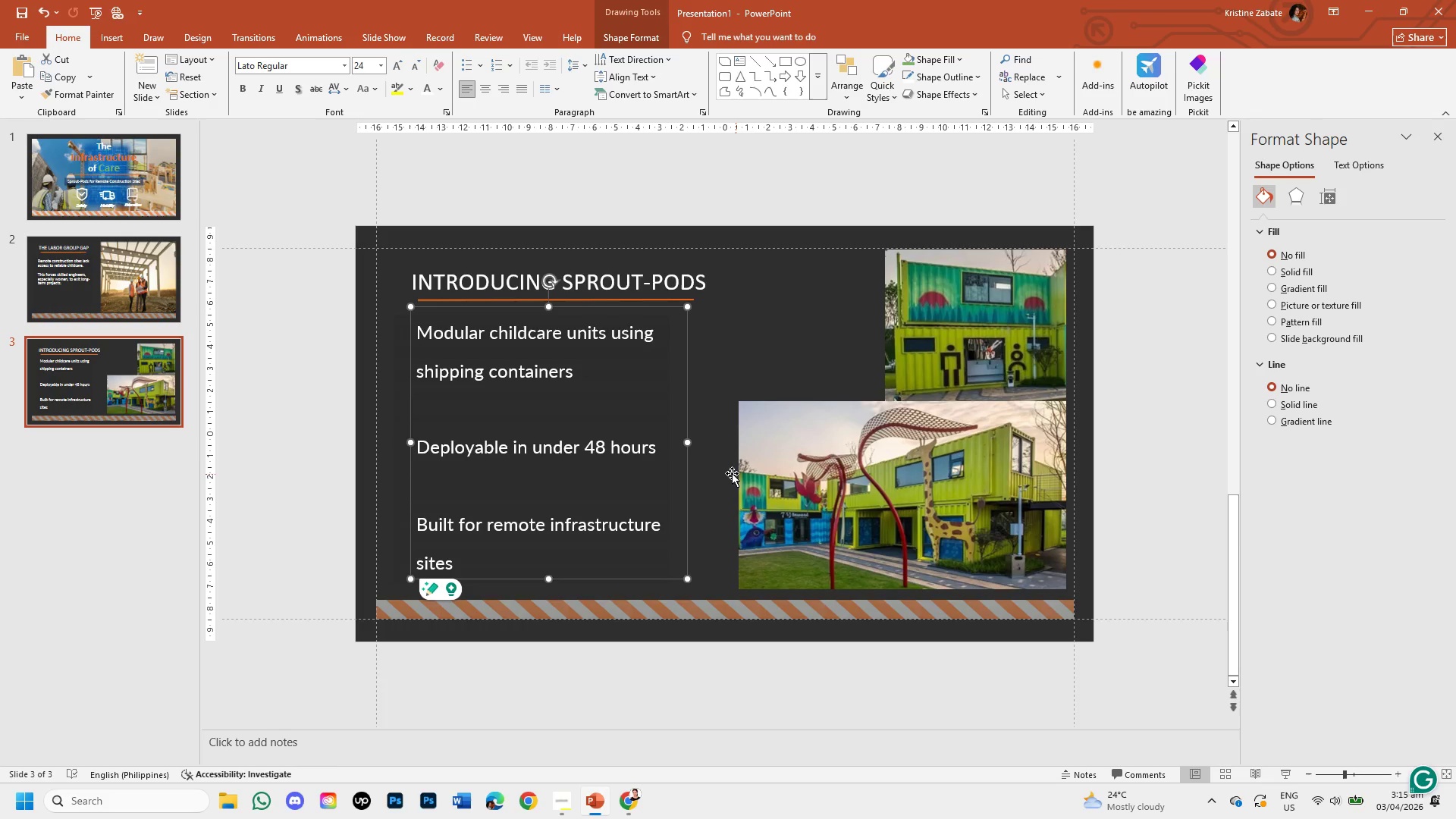 
left_click([717, 469])
 